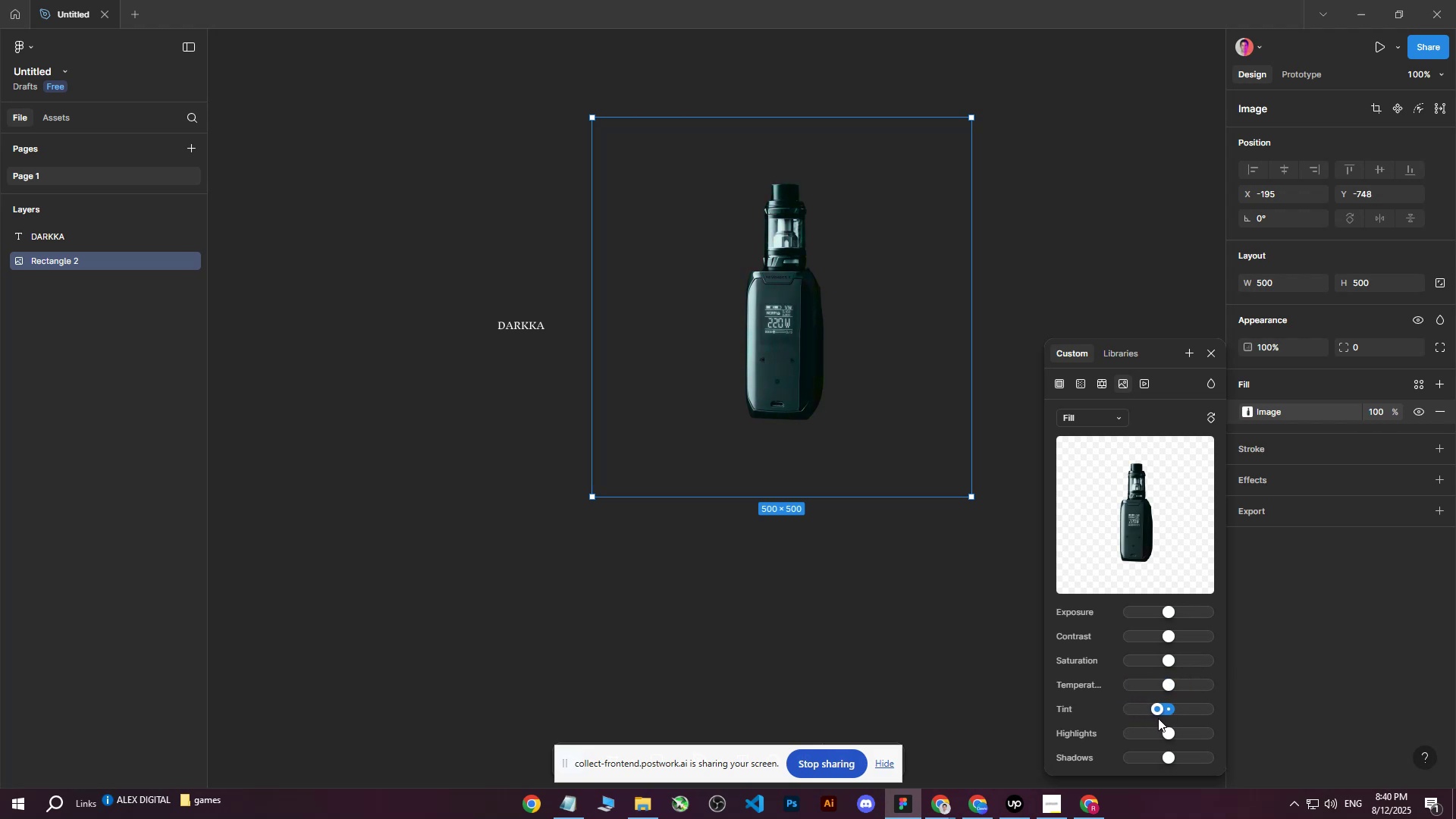 
left_click_drag(start_coordinate=[1158, 717], to_coordinate=[1168, 715])
 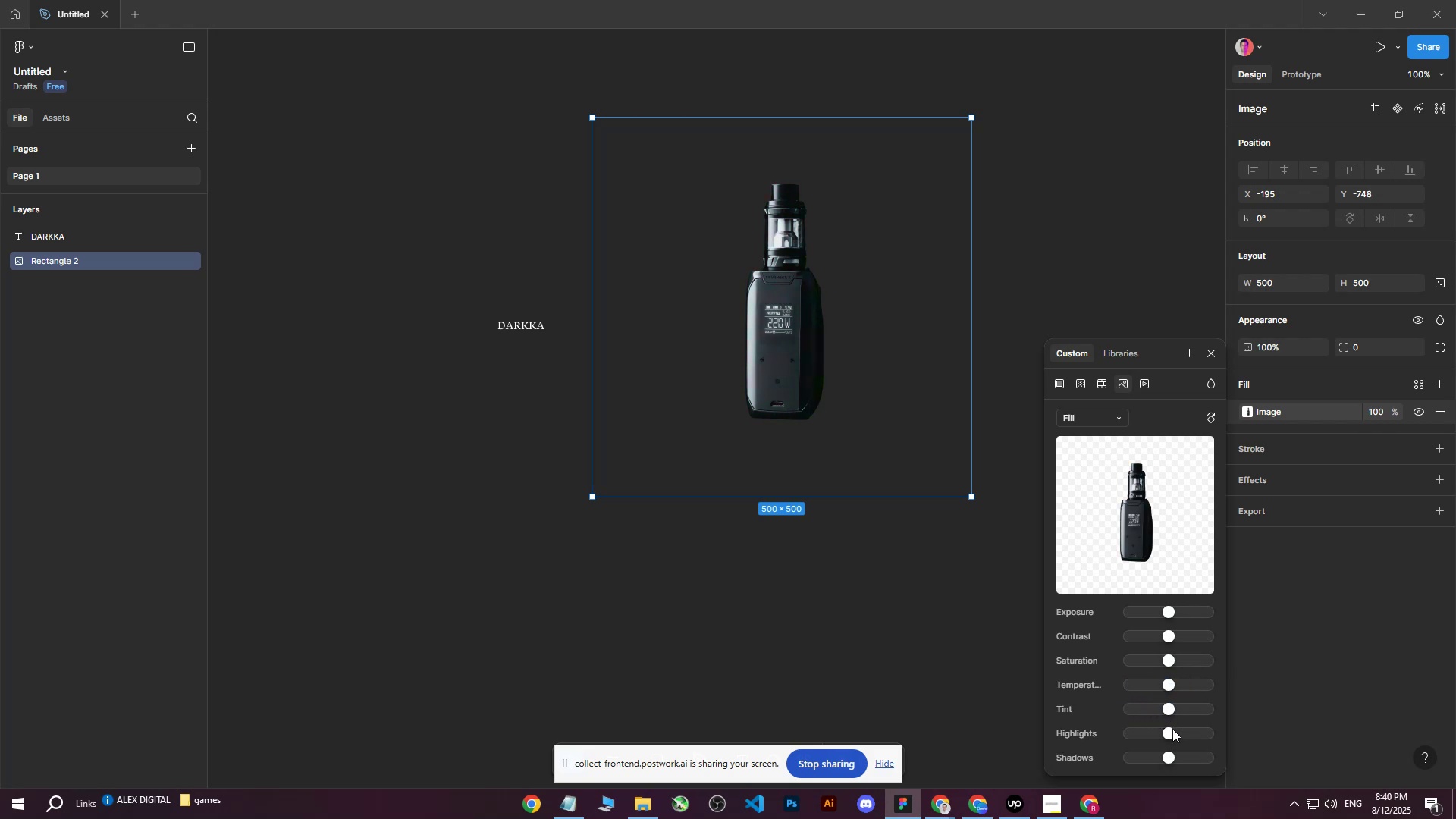 
left_click_drag(start_coordinate=[1171, 730], to_coordinate=[1169, 738])
 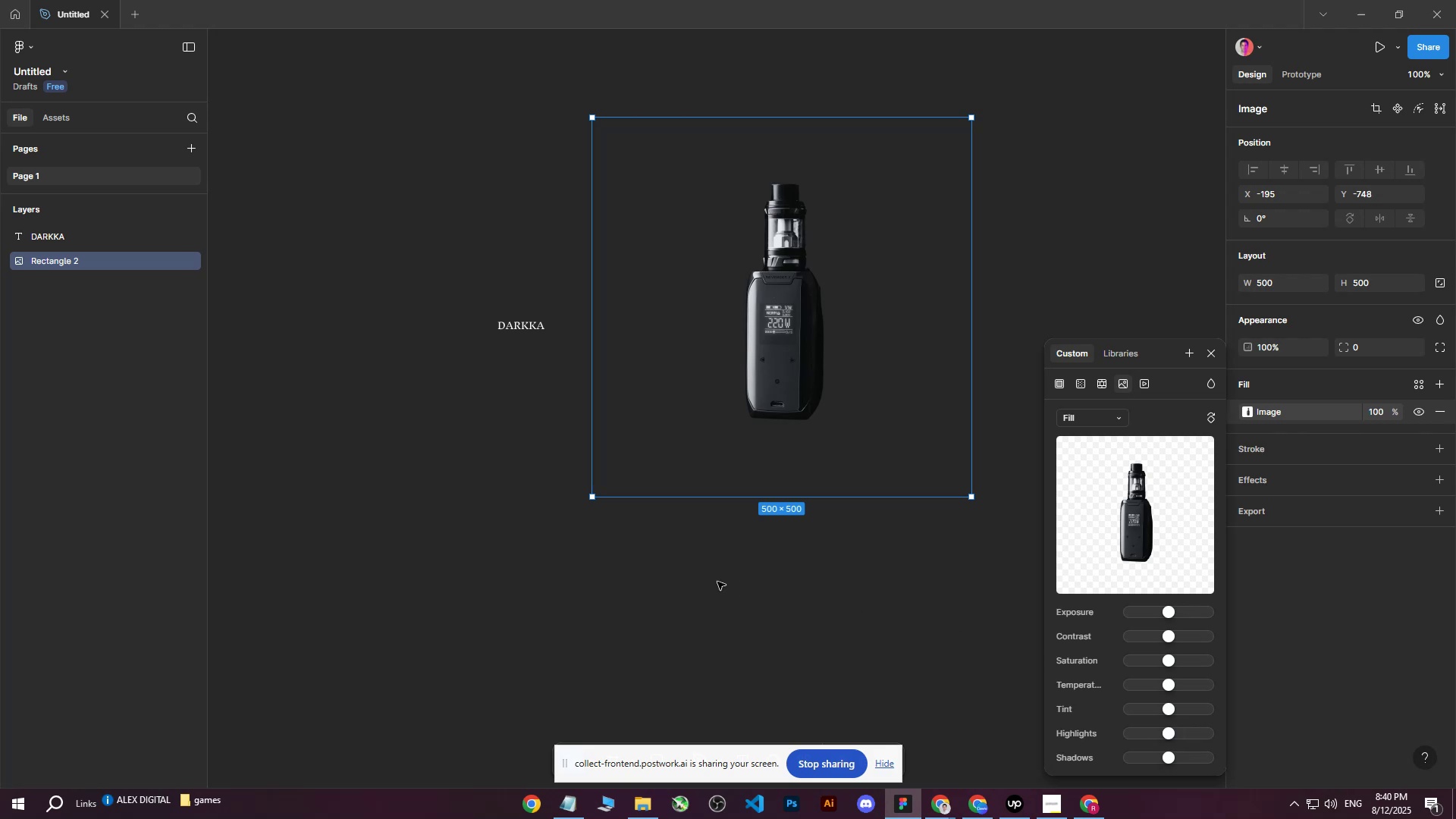 
left_click([714, 582])
 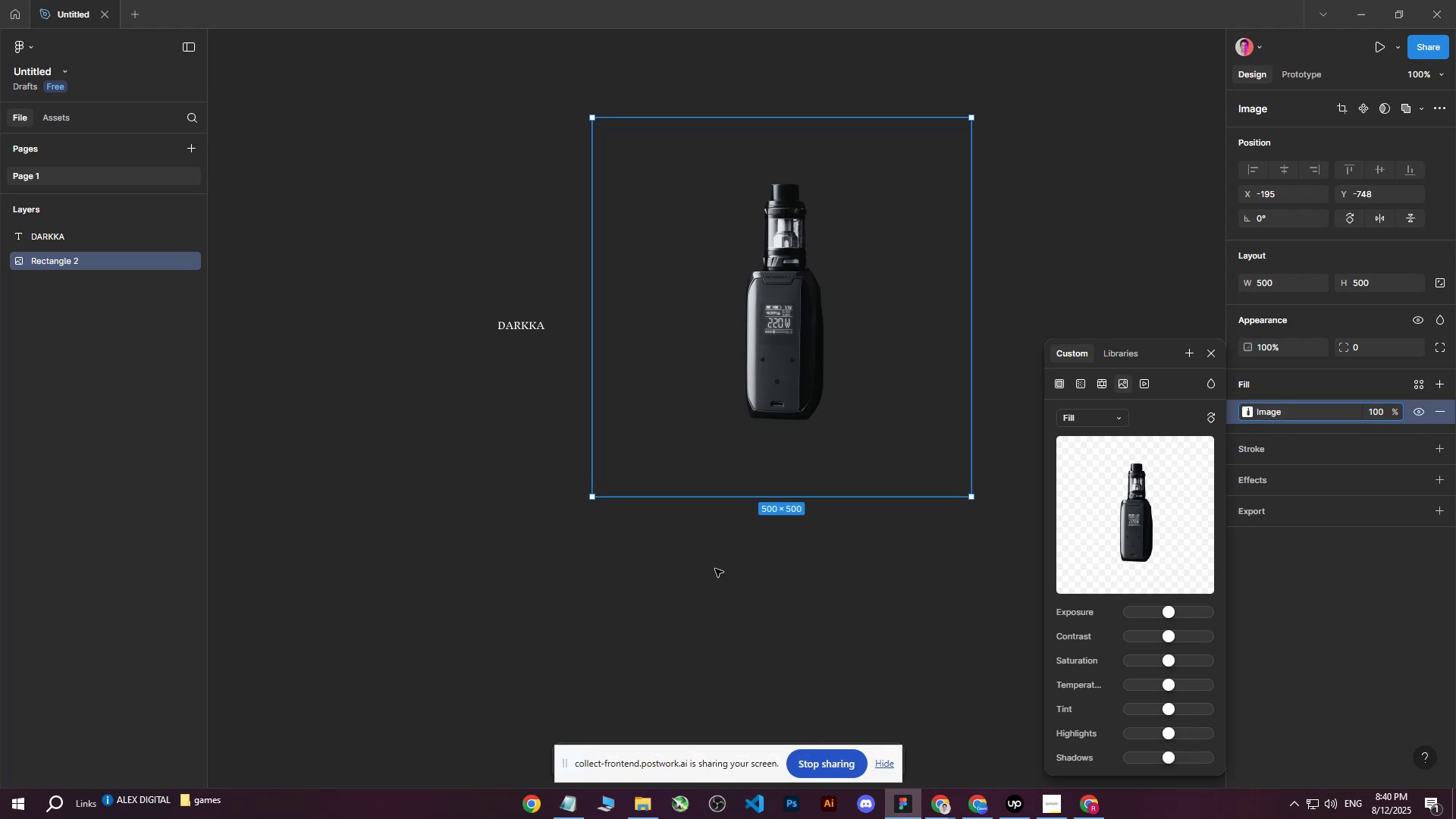 
left_click([715, 569])
 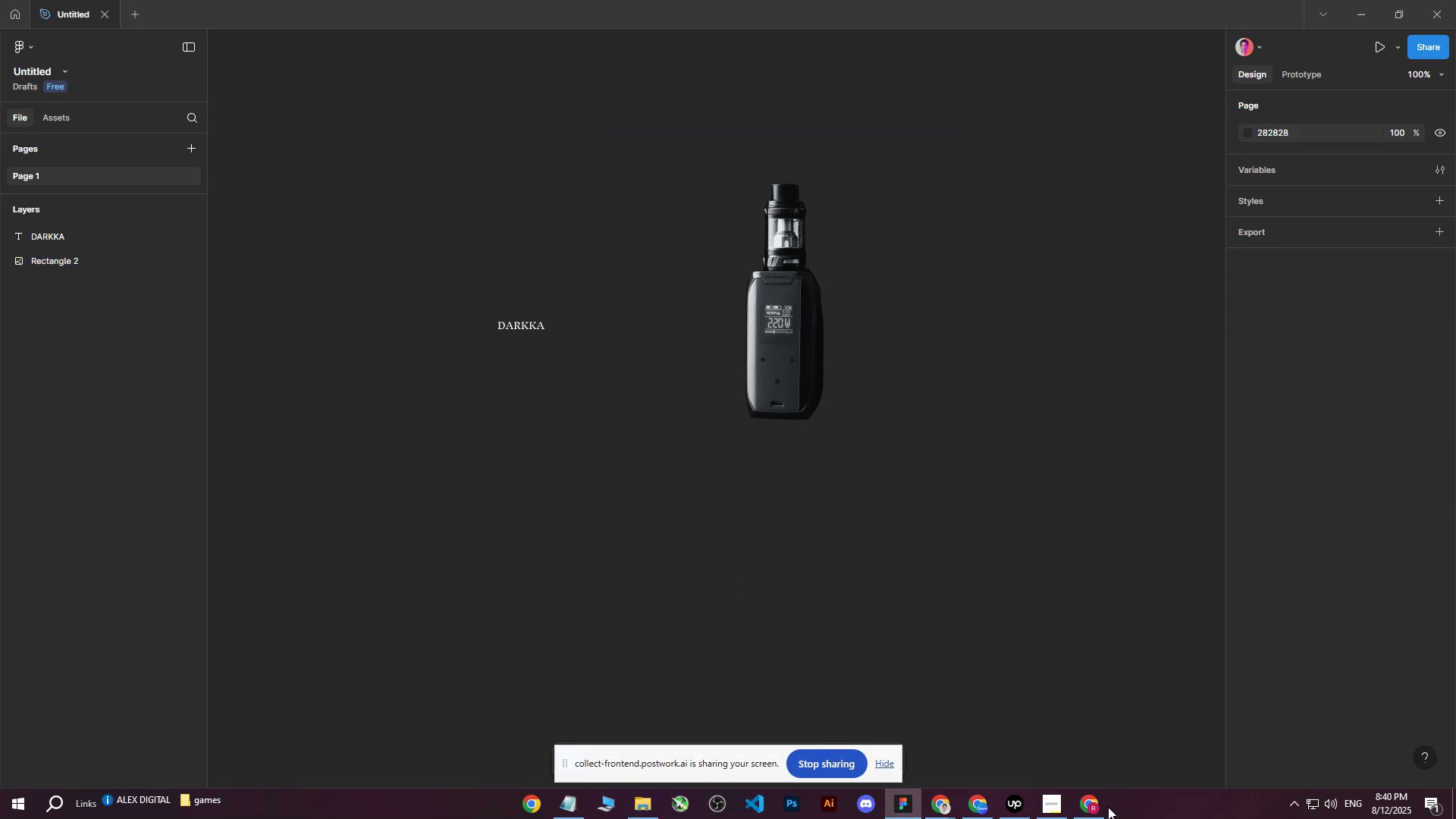 
left_click([1102, 810])
 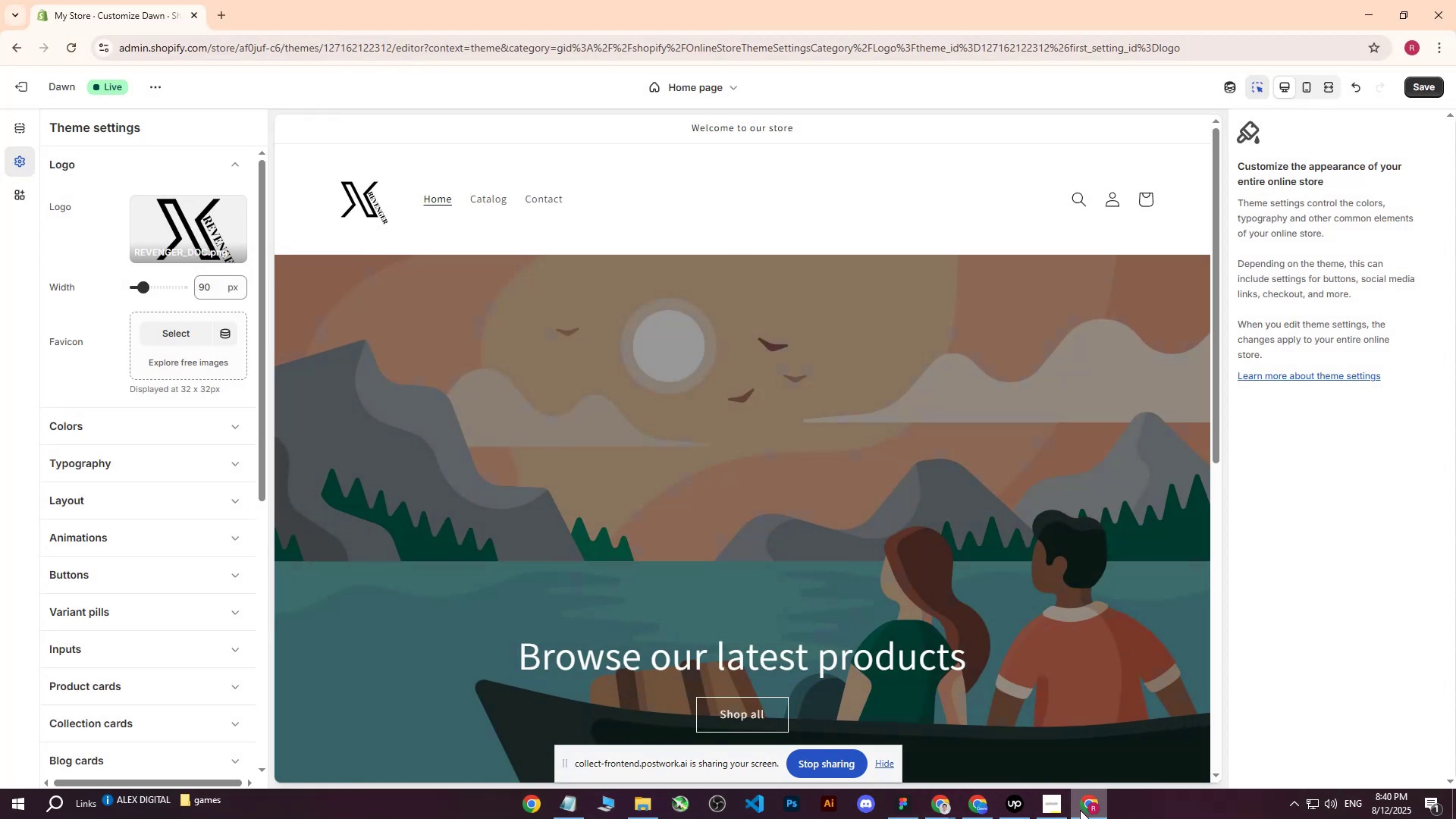 
left_click([1088, 813])
 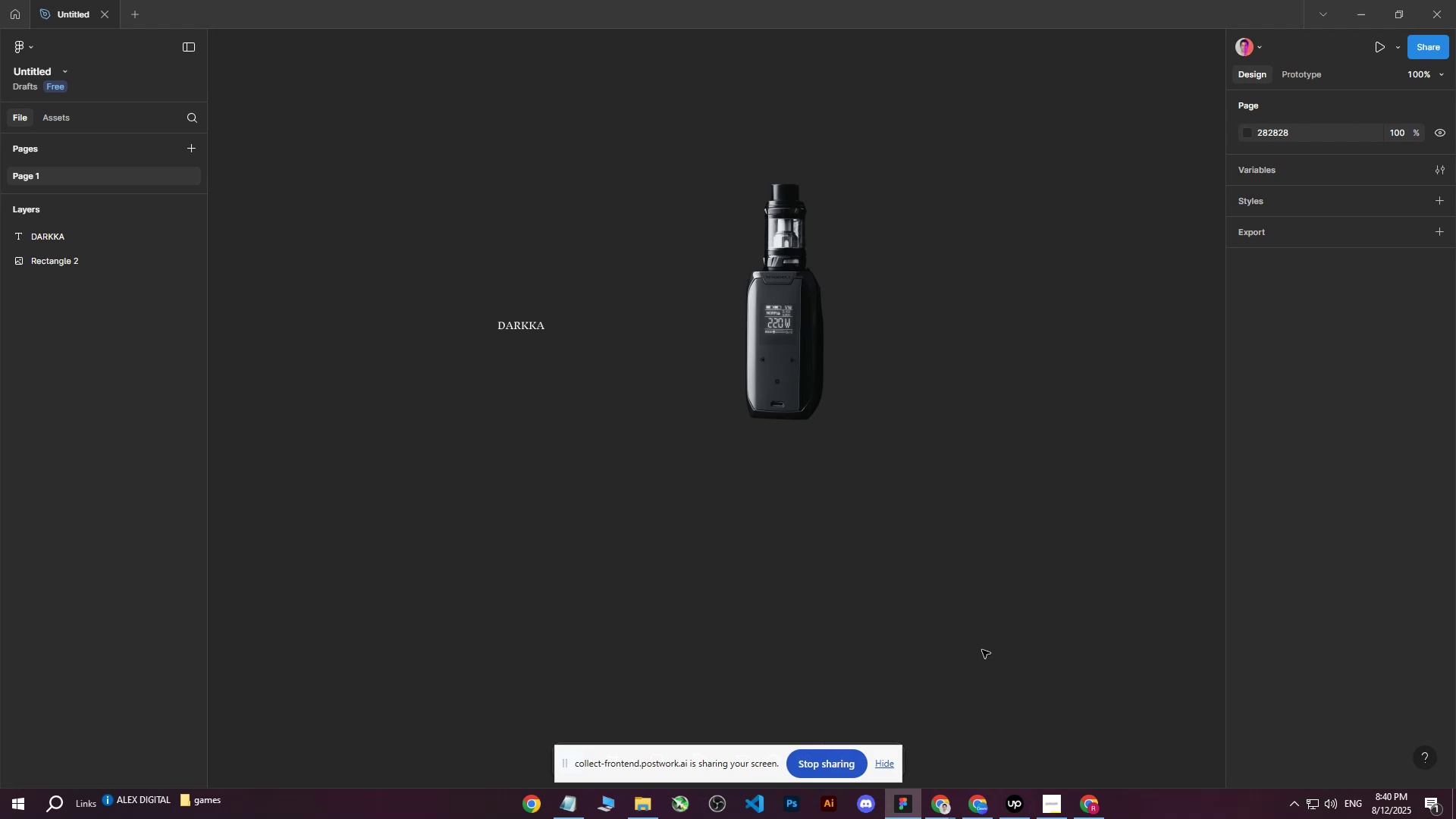 
wait(11.61)
 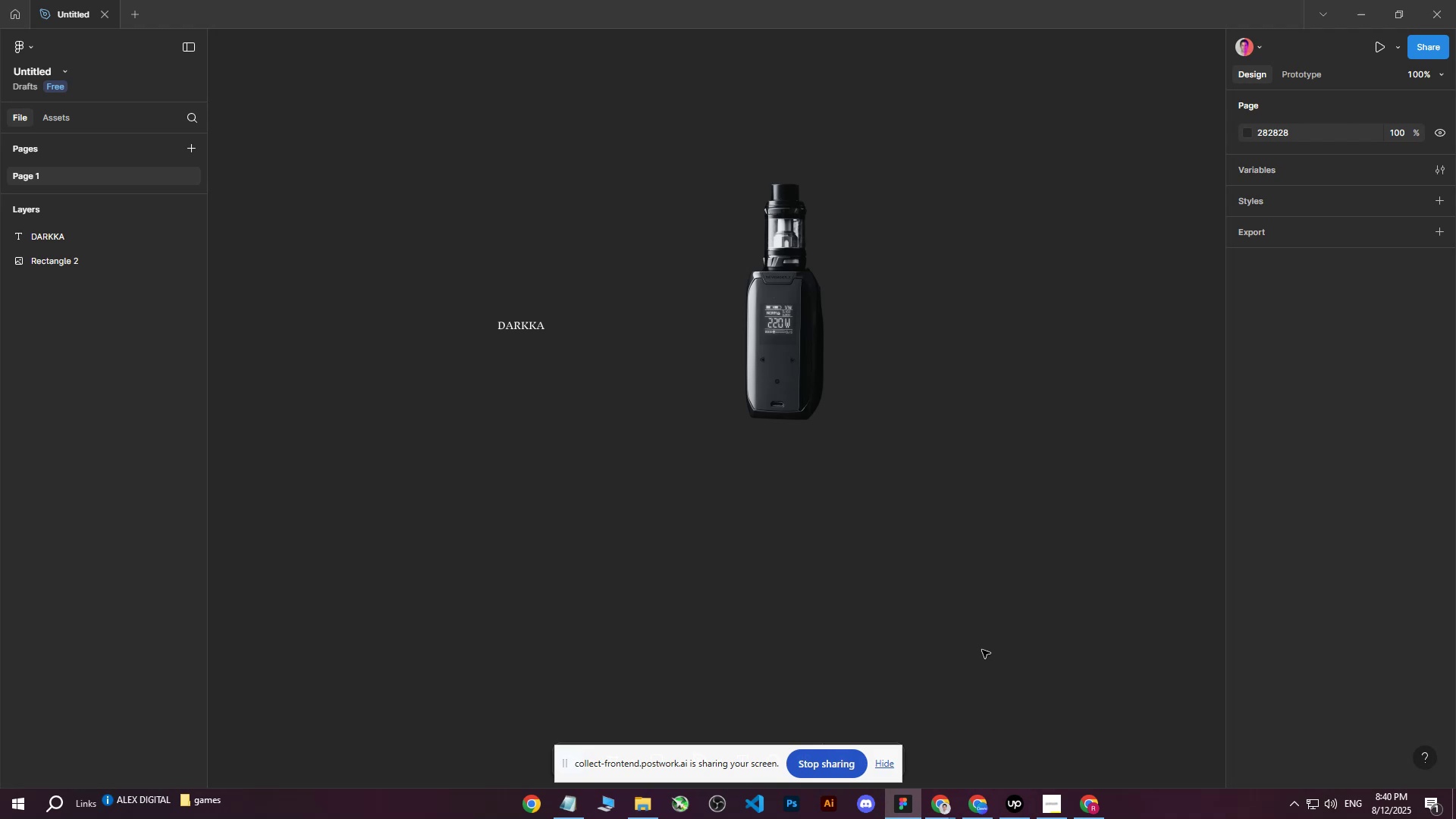 
left_click([666, 340])
 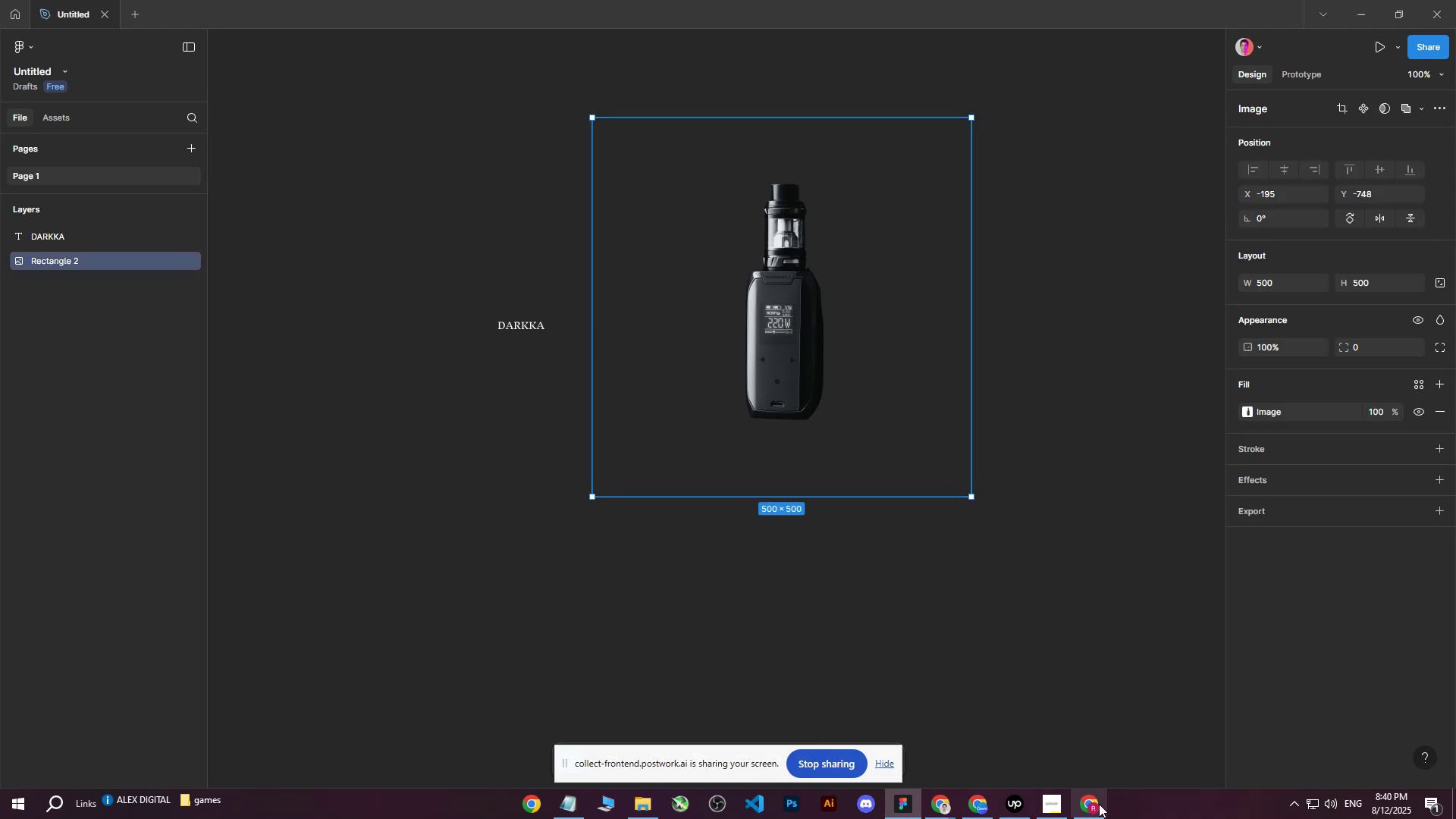 
left_click([977, 812])
 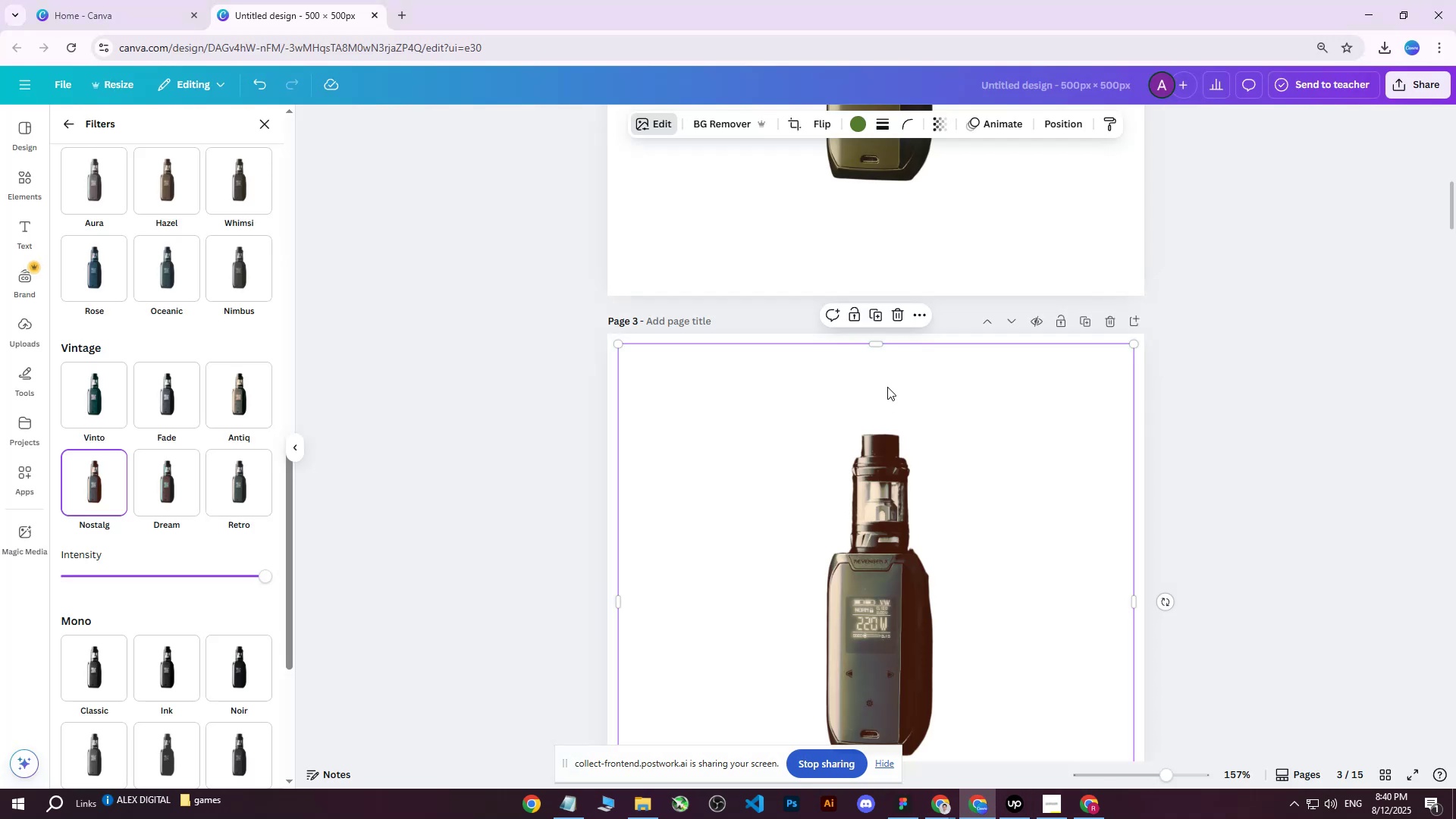 
scroll: coordinate [899, 456], scroll_direction: up, amount: 3.0
 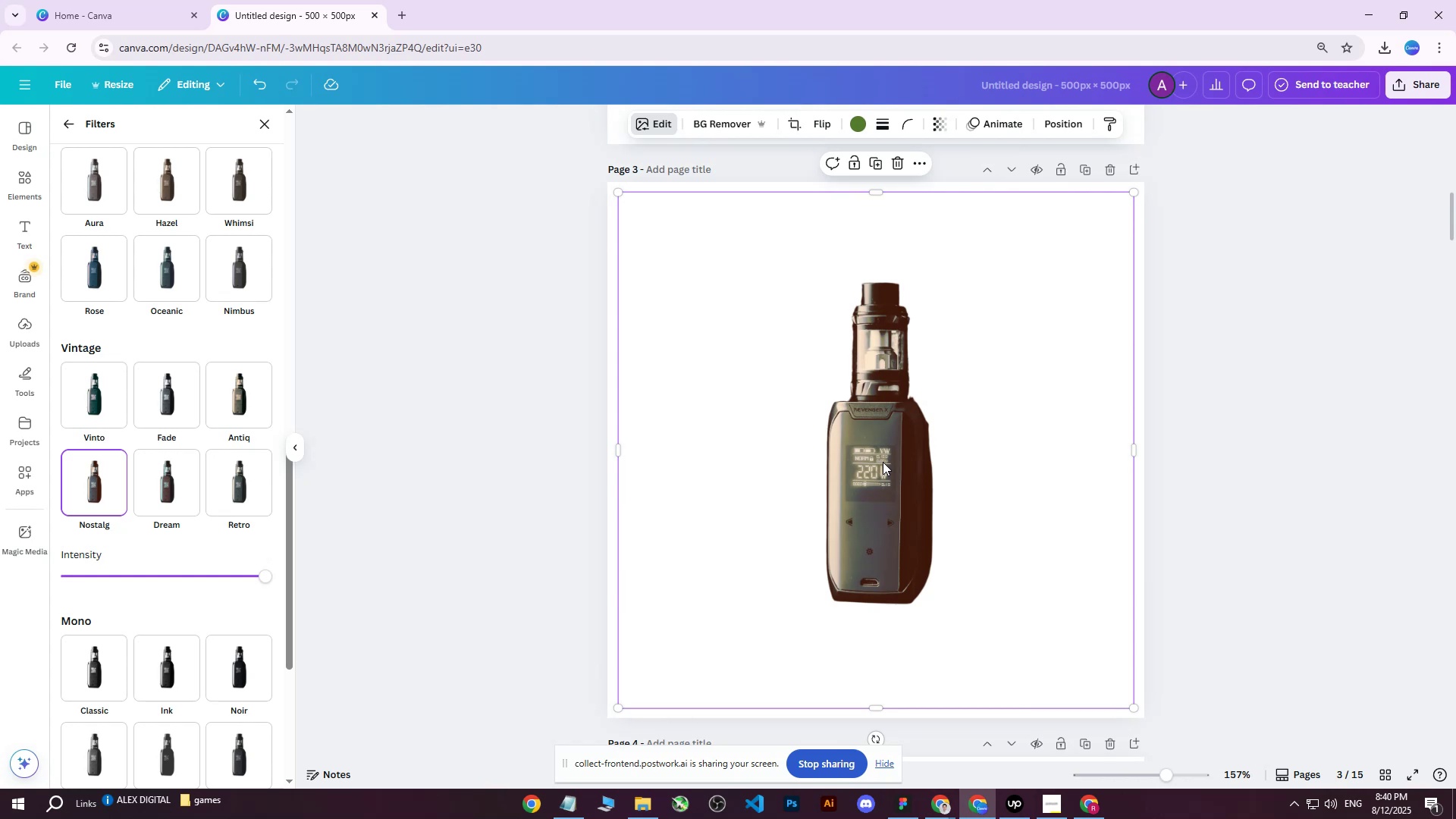 
scroll: coordinate [883, 462], scroll_direction: down, amount: 5.0
 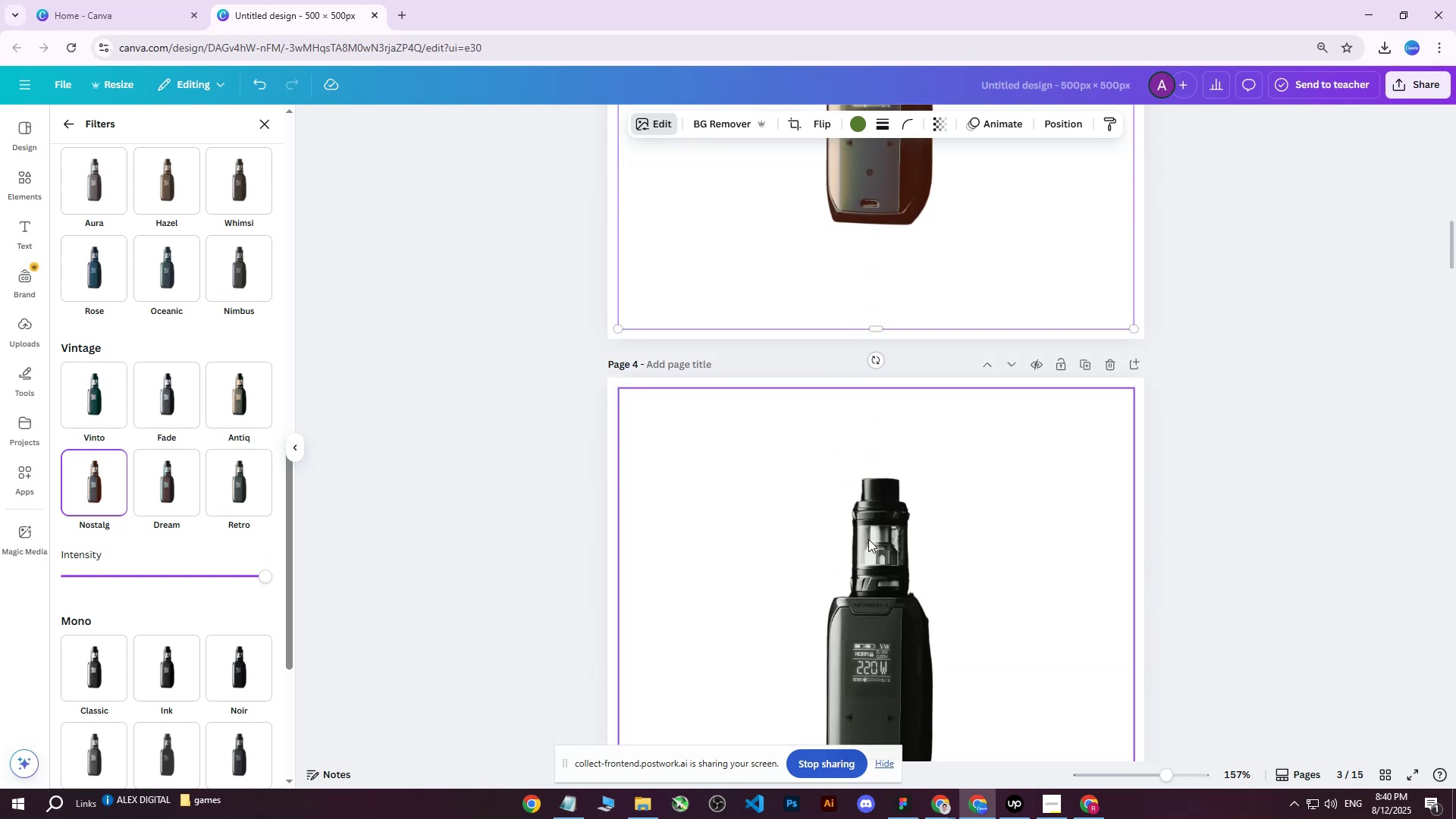 
left_click([865, 545])
 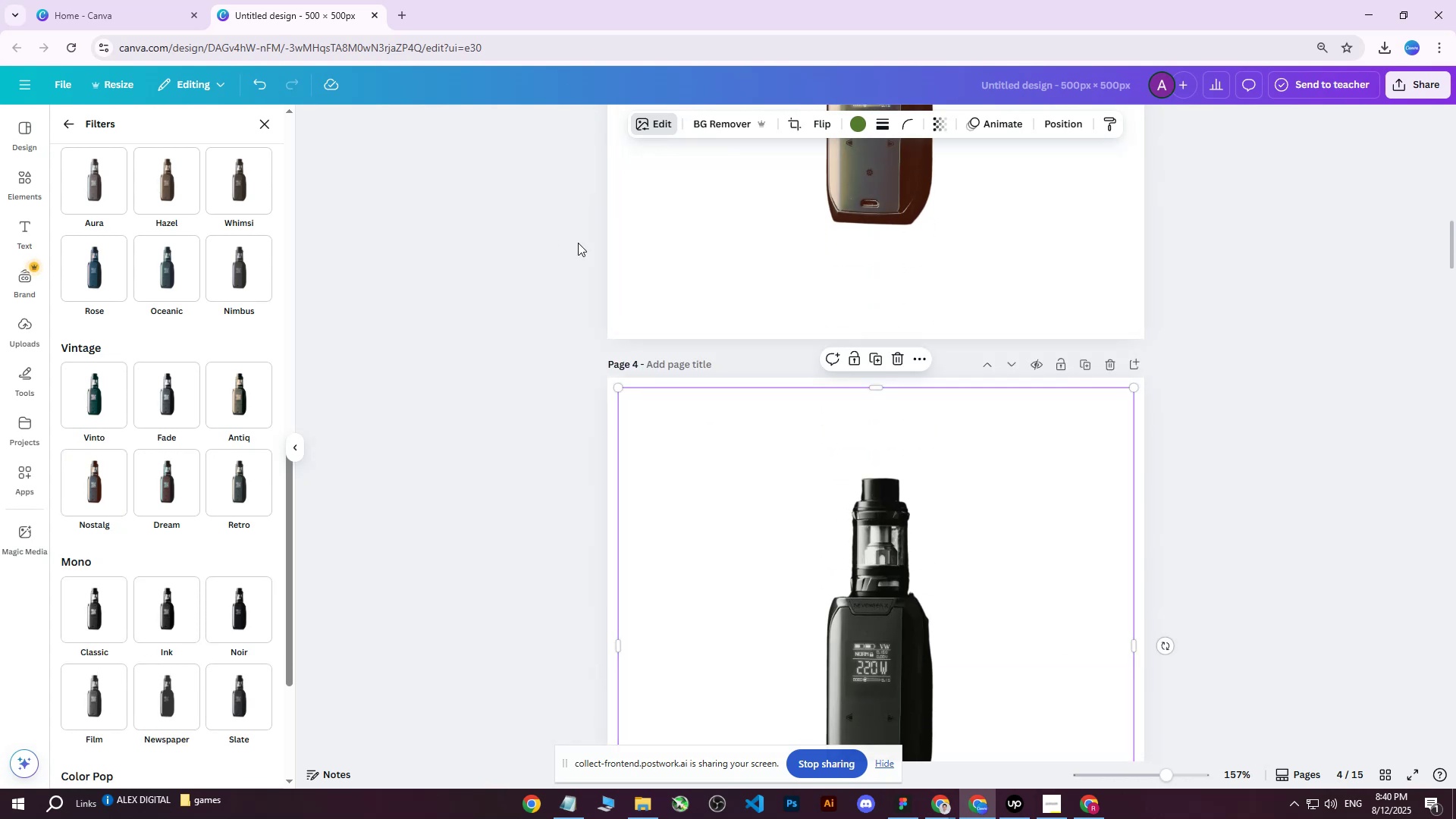 
scroll: coordinate [210, 518], scroll_direction: down, amount: 3.0
 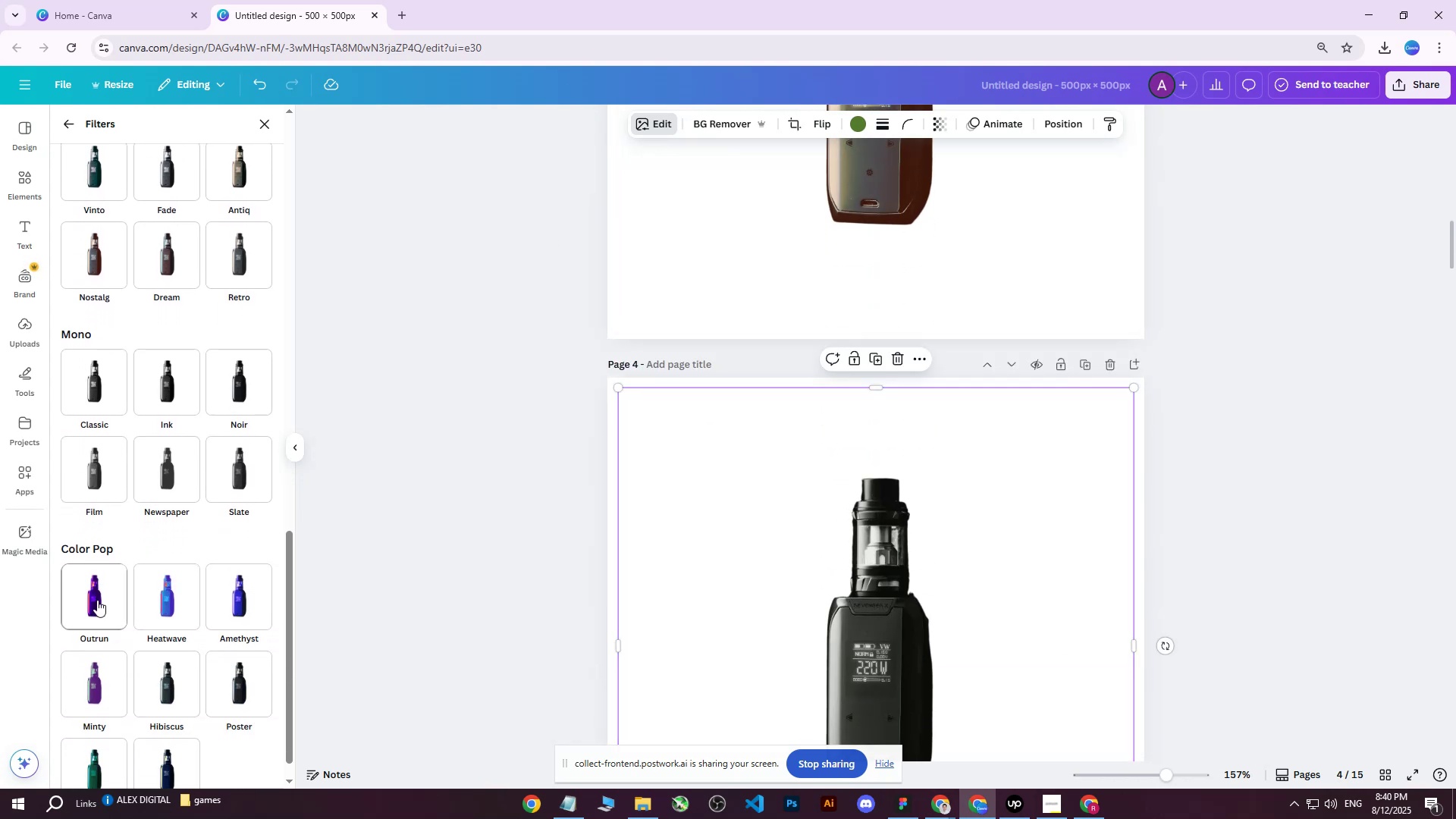 
left_click([94, 601])
 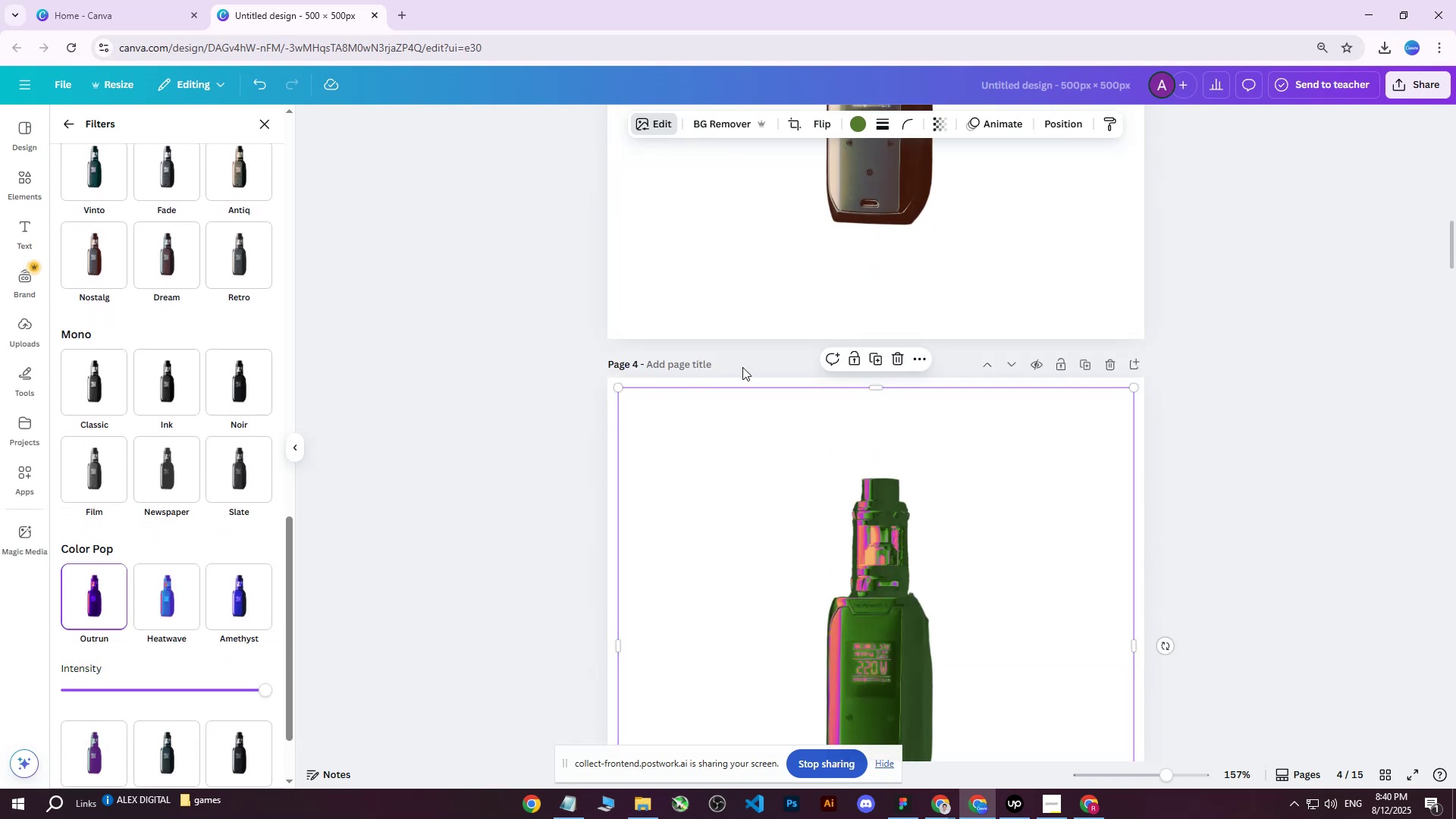 
scroll: coordinate [788, 384], scroll_direction: down, amount: 3.0
 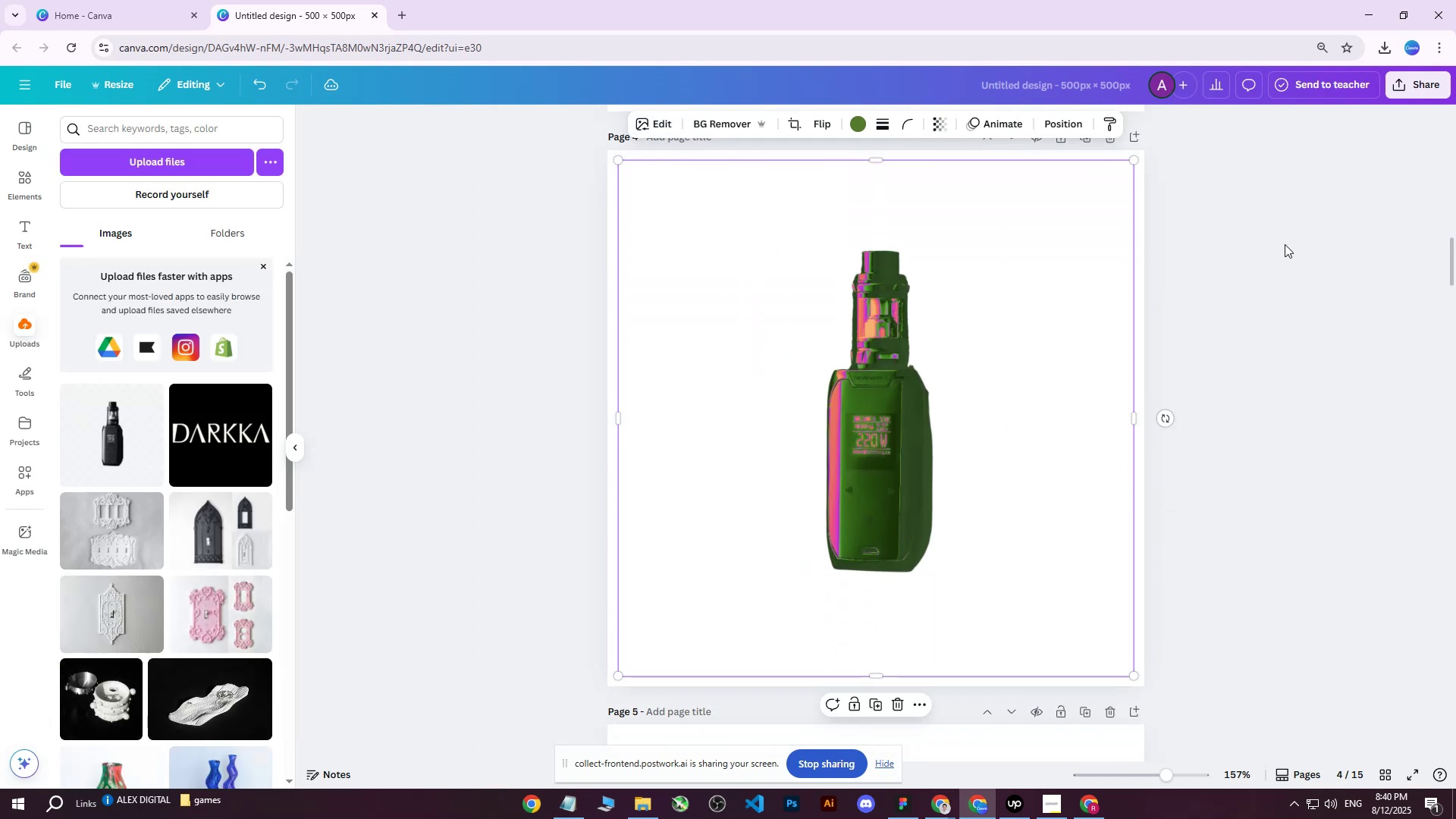 
double_click([1285, 244])
 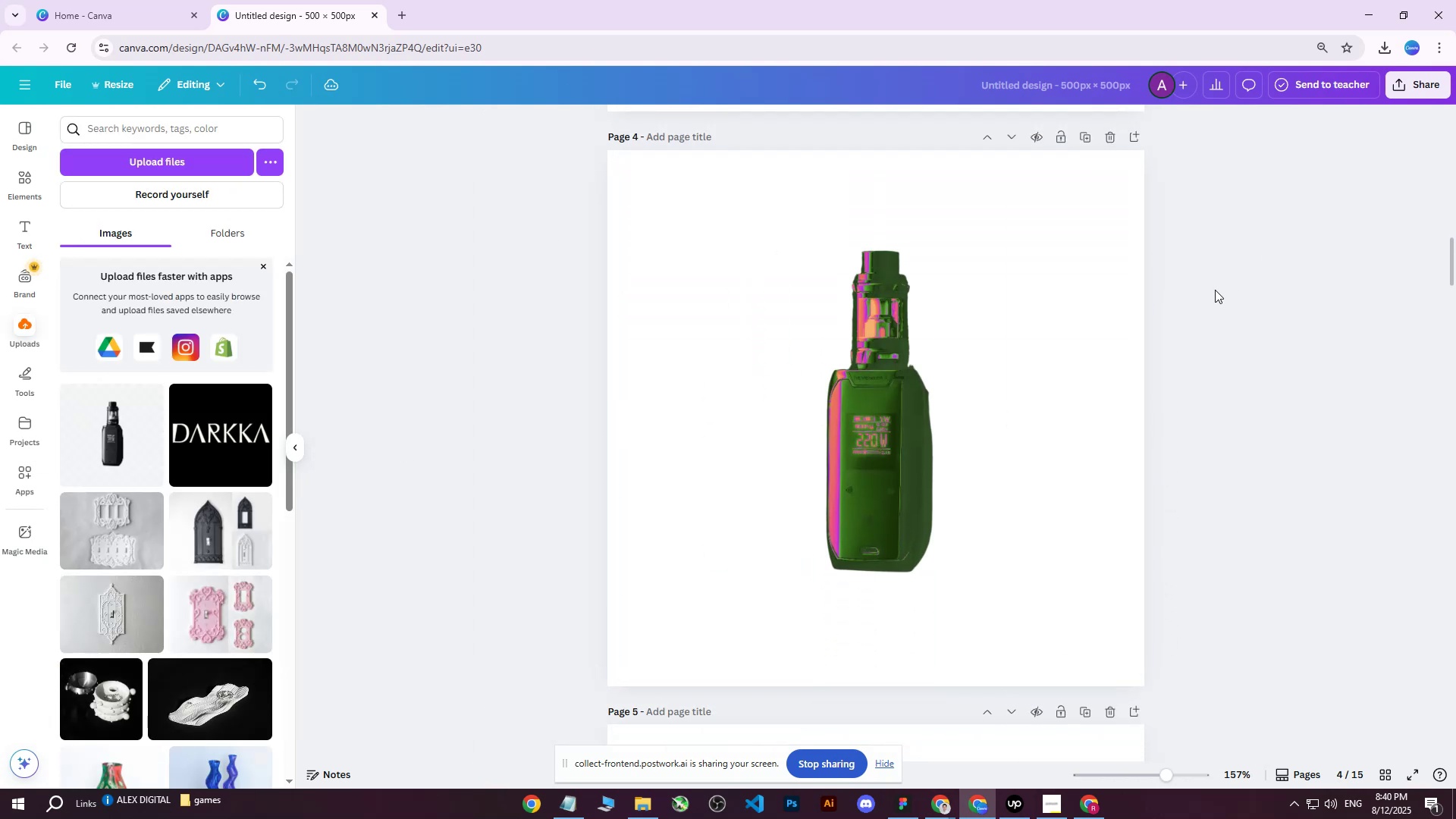 
scroll: coordinate [1214, 290], scroll_direction: down, amount: 1.0
 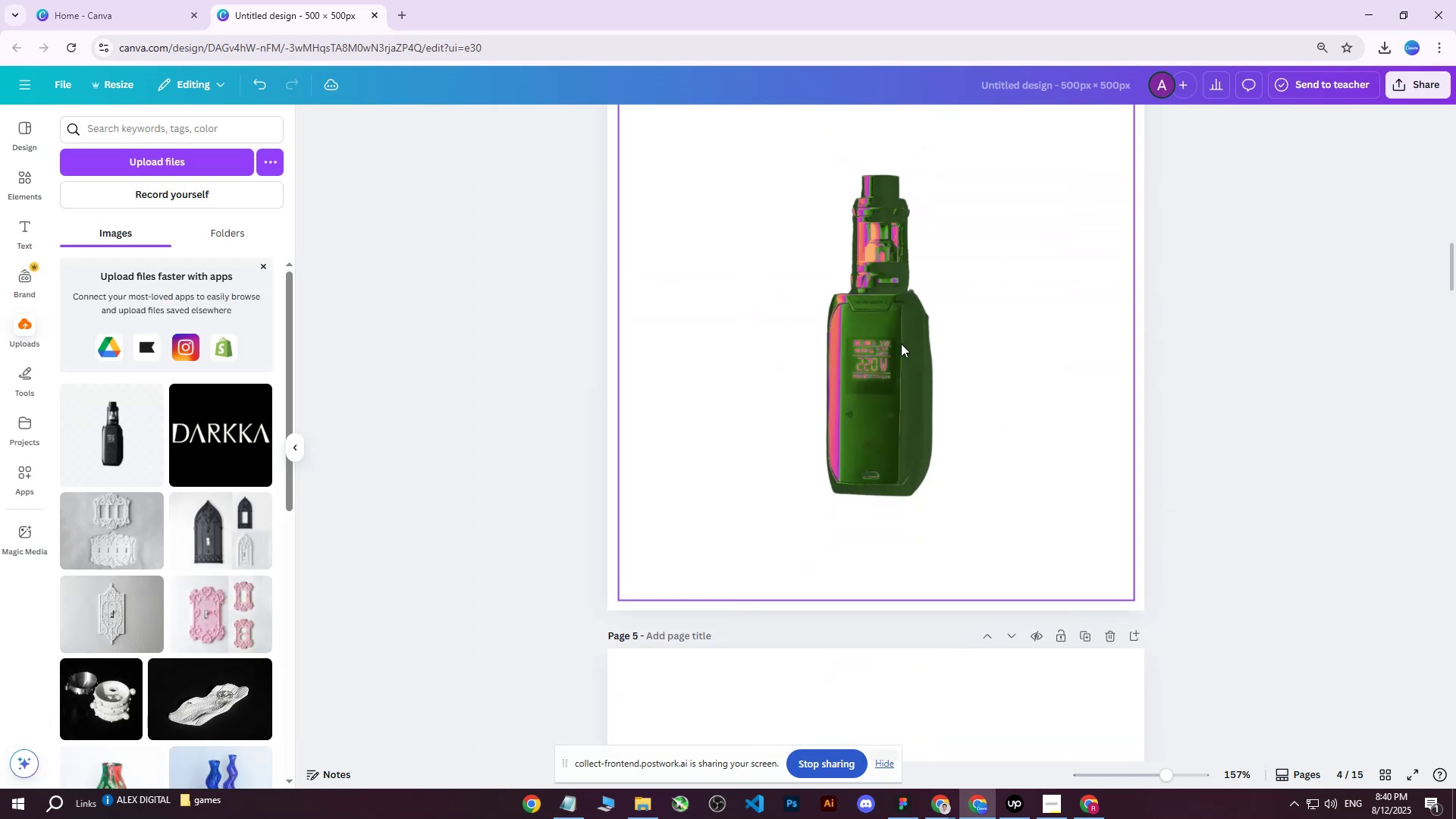 
left_click([899, 344])
 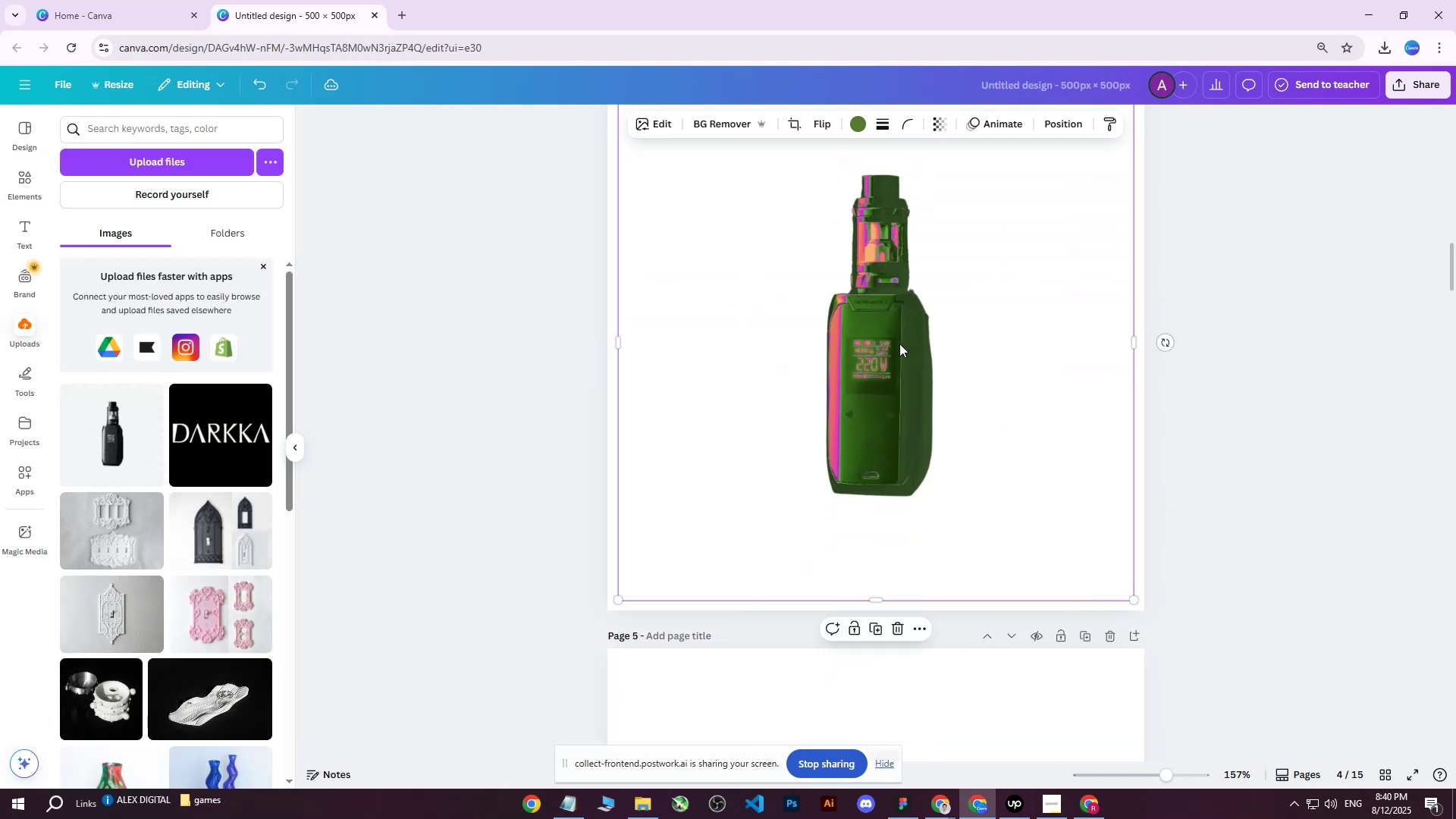 
scroll: coordinate [891, 413], scroll_direction: down, amount: 5.0
 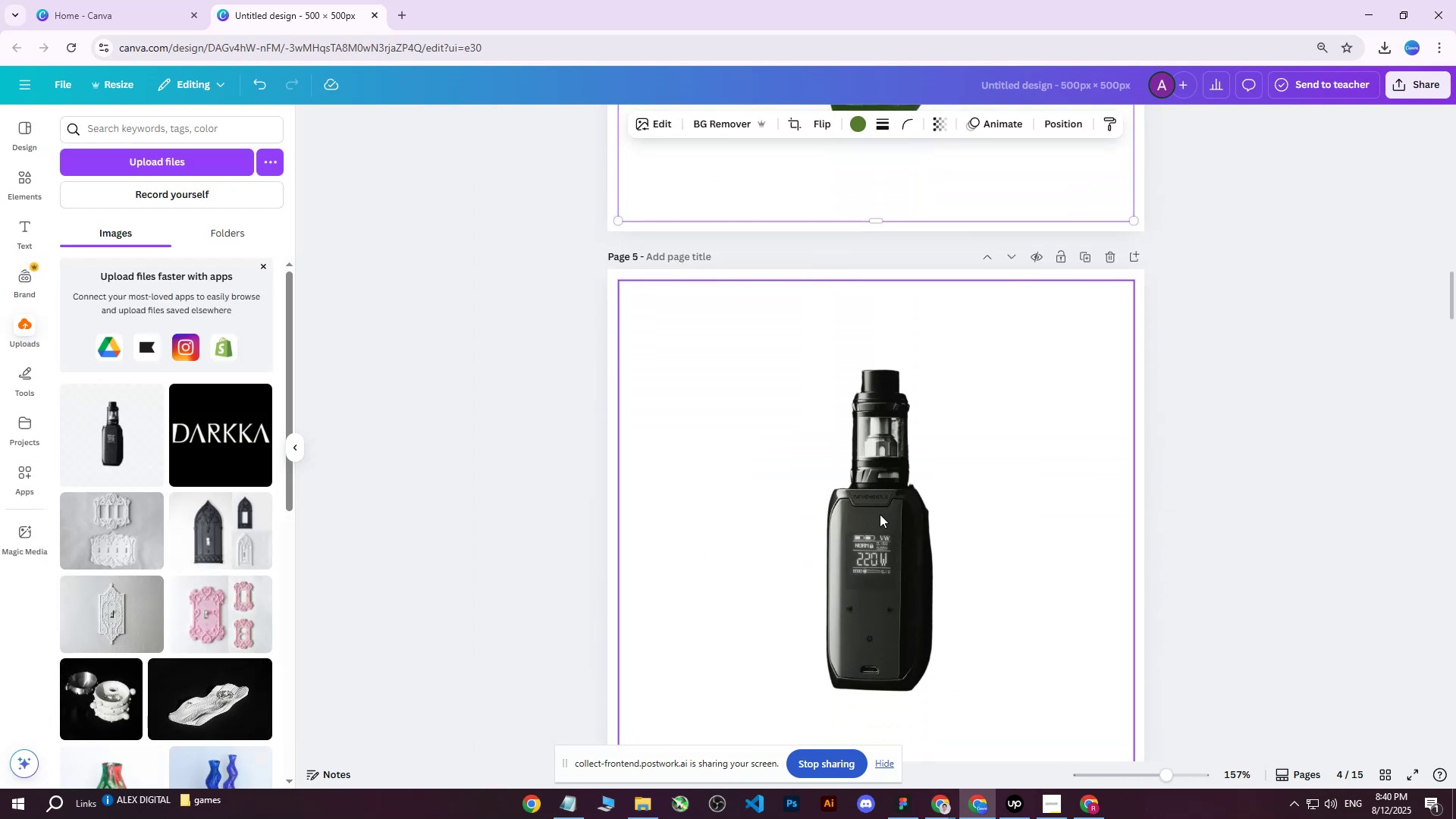 
left_click([880, 514])
 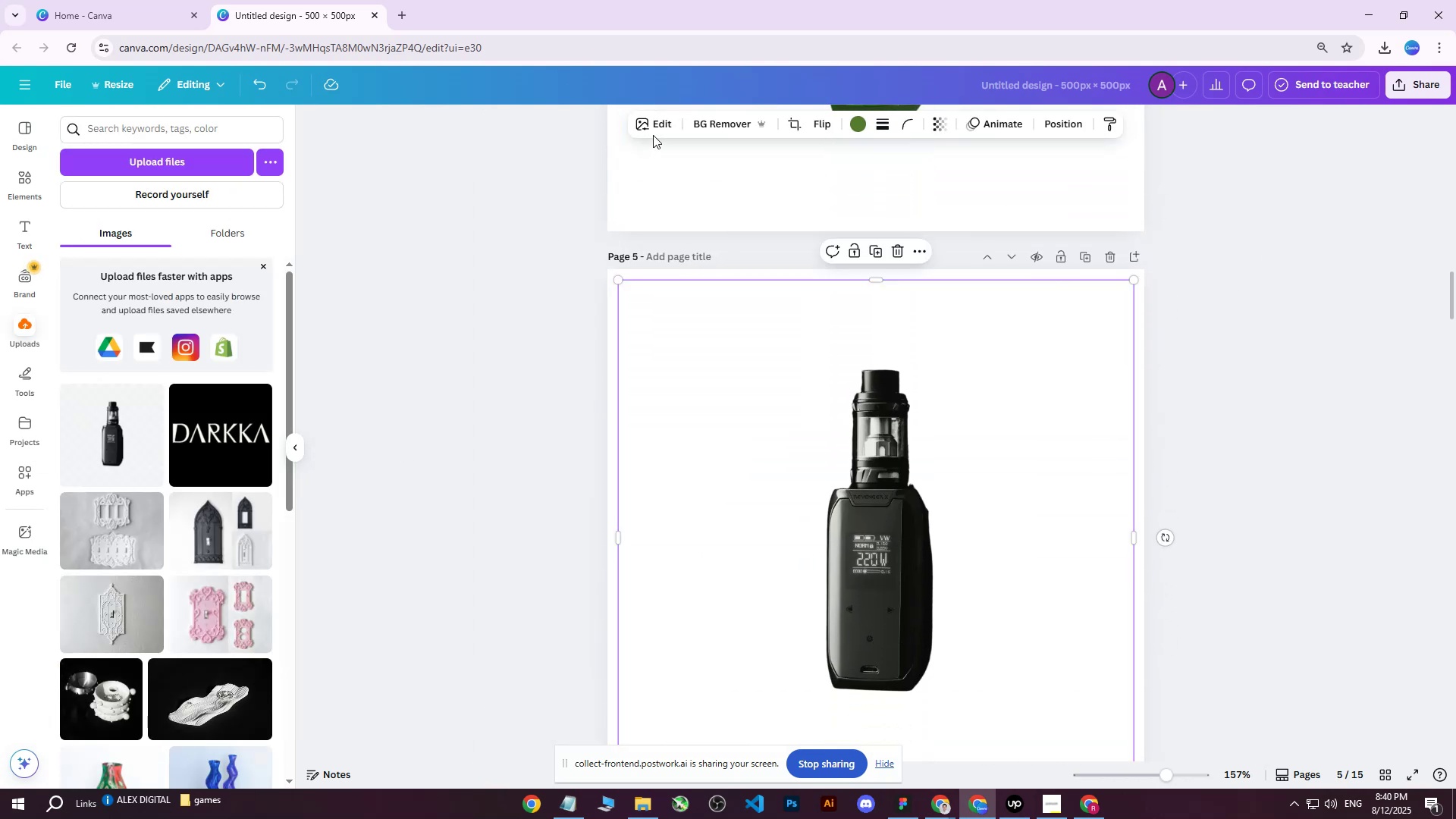 
left_click([655, 130])
 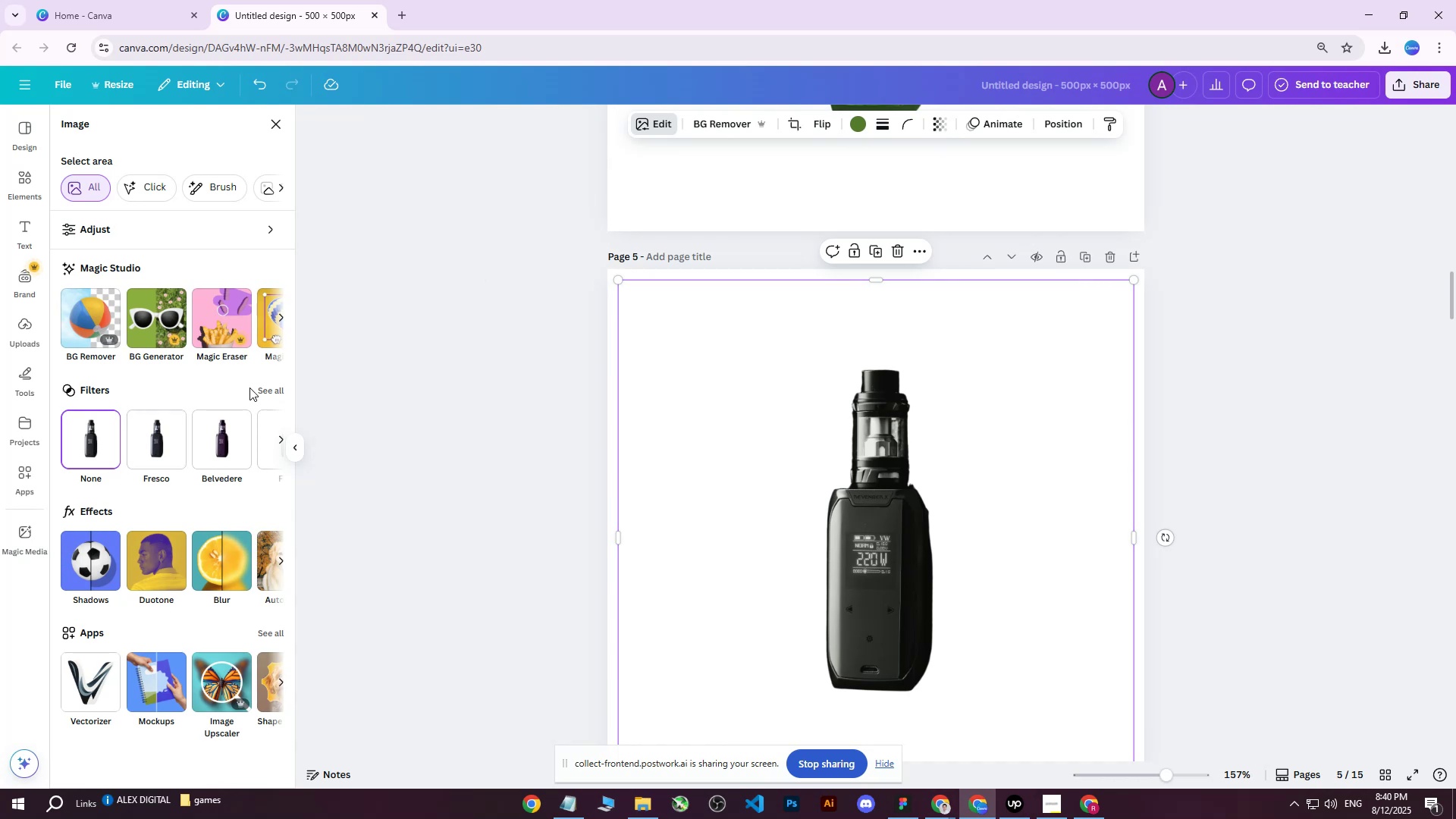 
double_click([259, 389])
 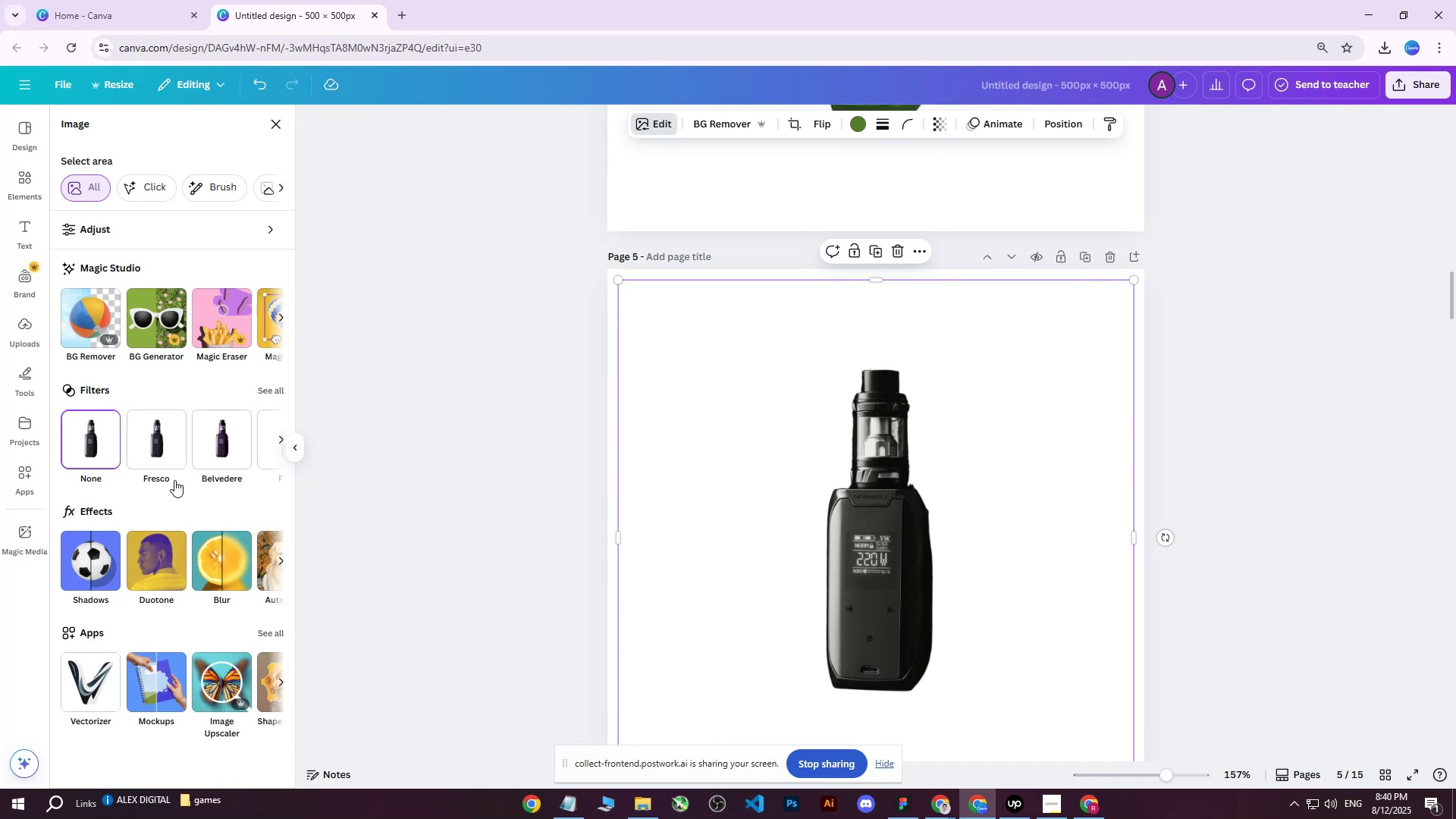 
scroll: coordinate [173, 489], scroll_direction: down, amount: 19.0
 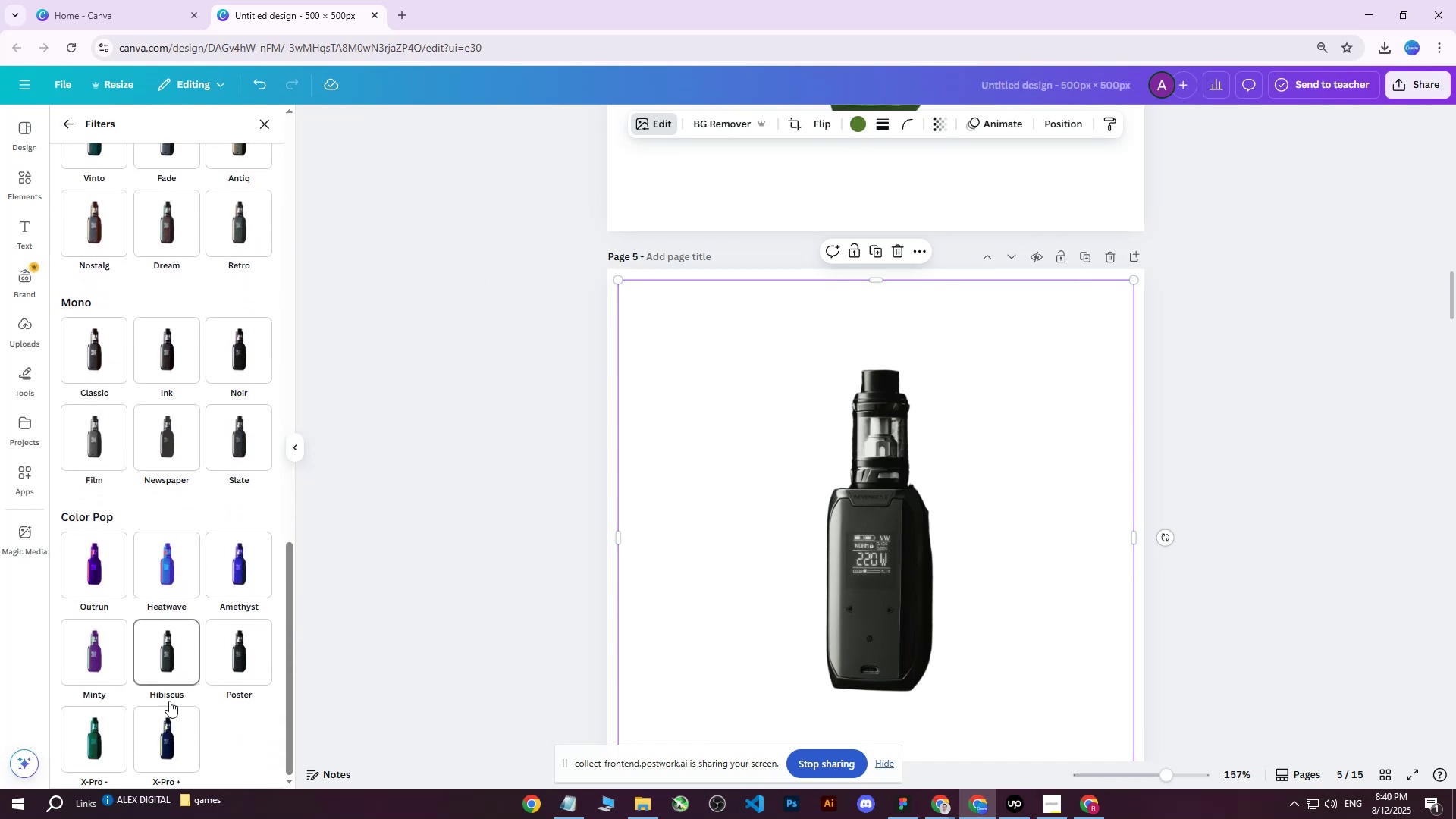 
left_click([168, 735])
 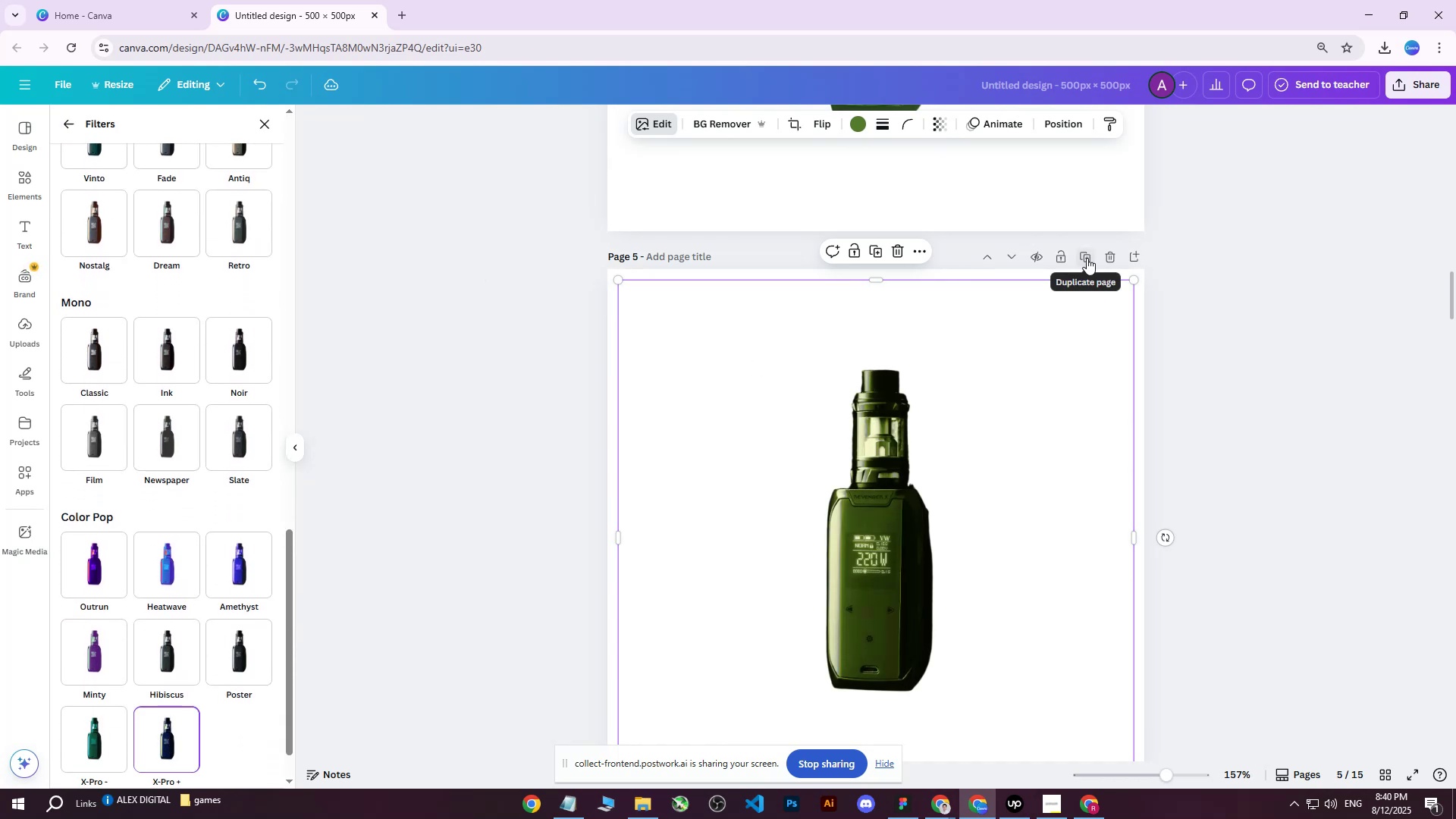 
scroll: coordinate [1041, 345], scroll_direction: down, amount: 6.0
 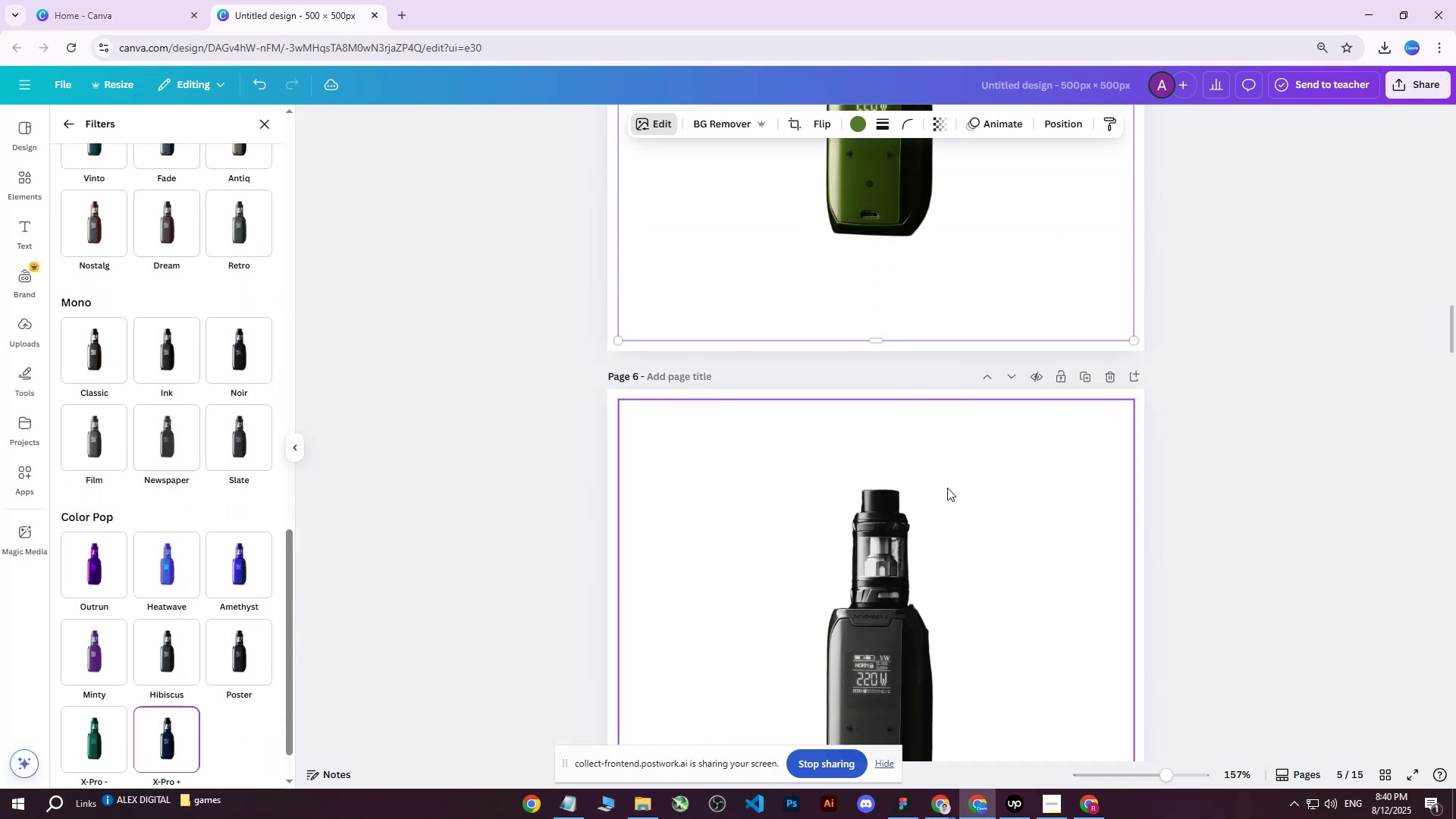 
left_click([947, 488])
 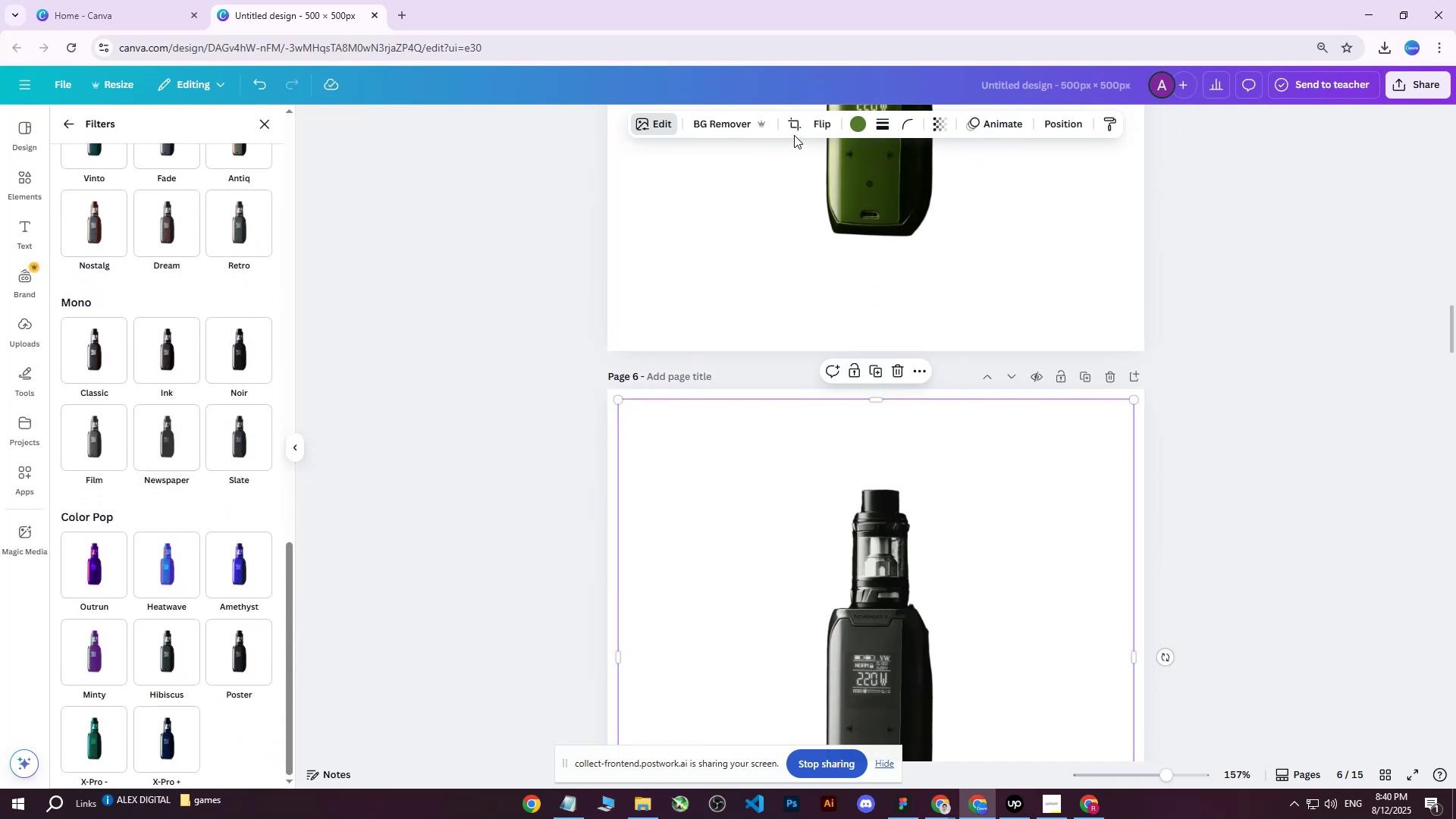 
double_click([662, 124])
 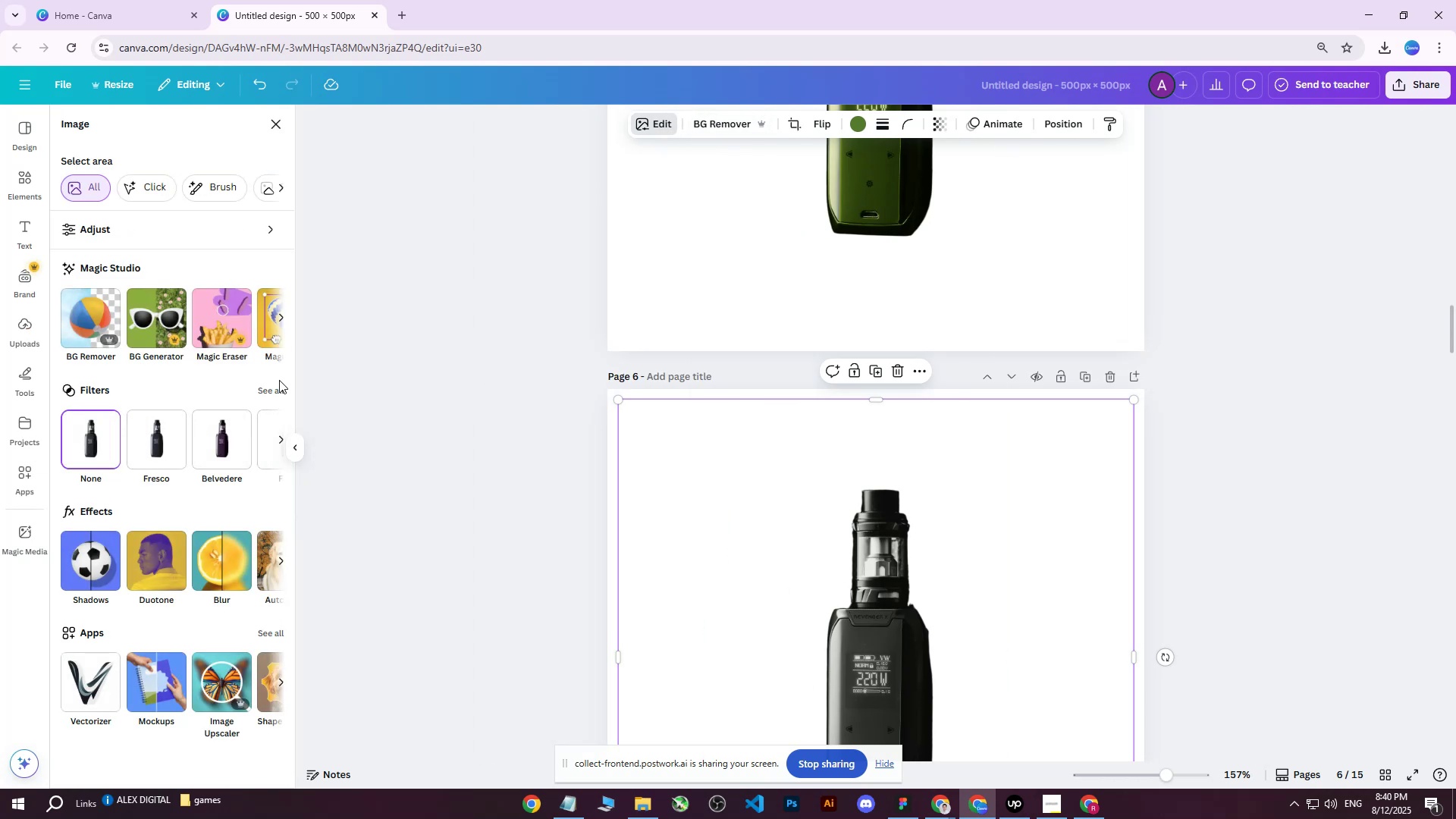 
double_click([269, 394])
 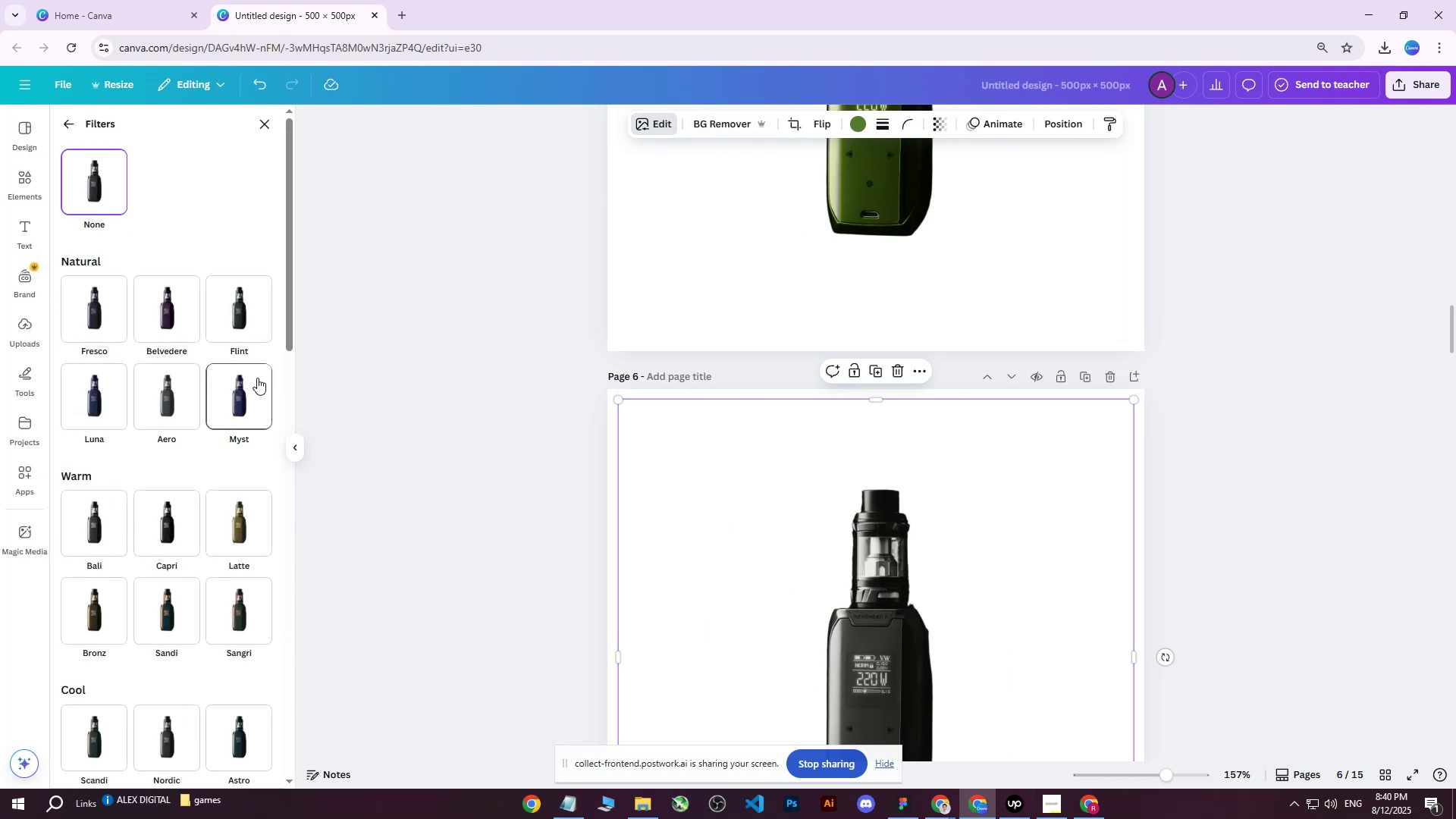 
scroll: coordinate [174, 495], scroll_direction: down, amount: 22.0
 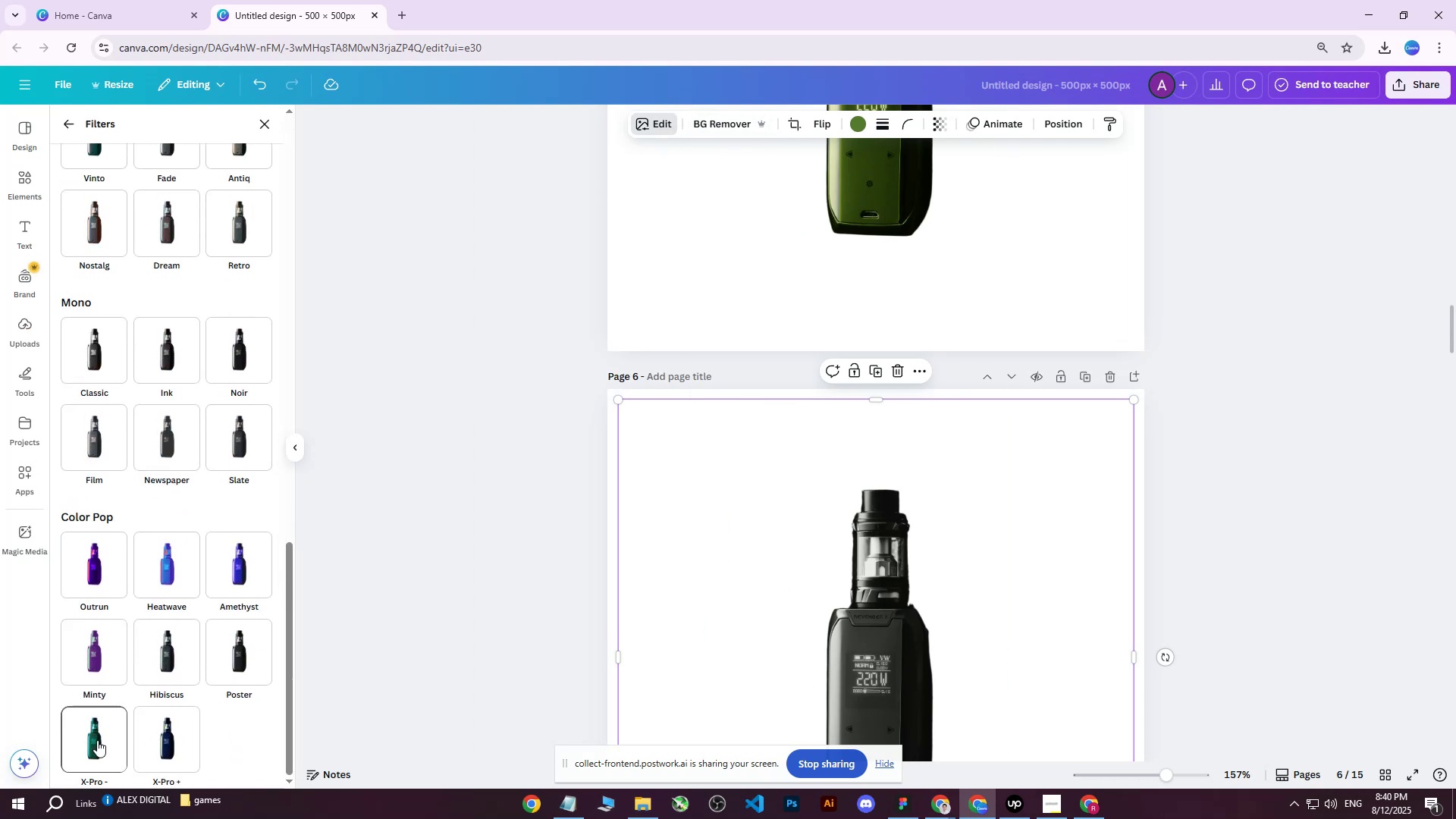 
left_click([97, 740])
 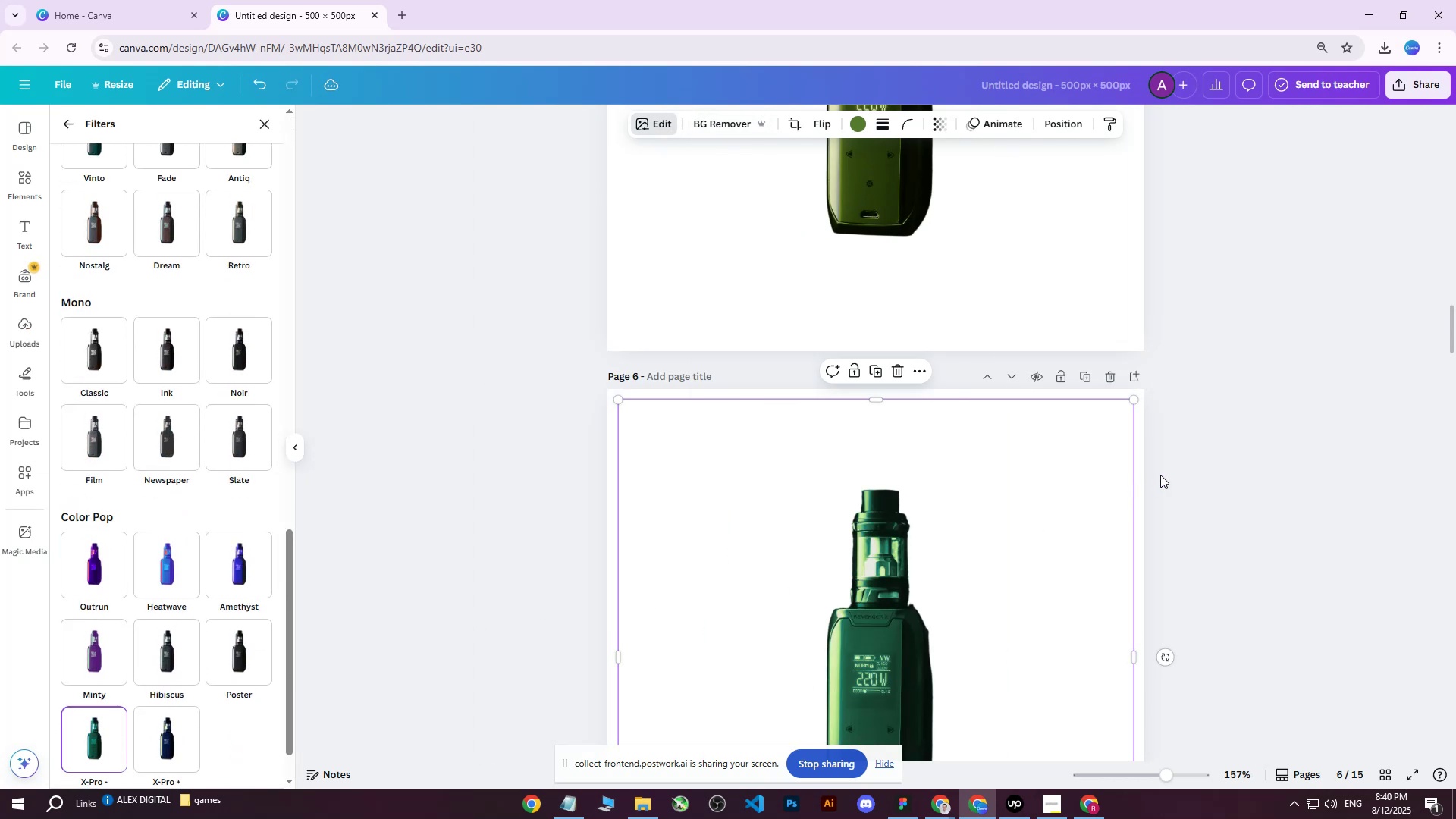 
scroll: coordinate [1187, 535], scroll_direction: none, amount: 0.0
 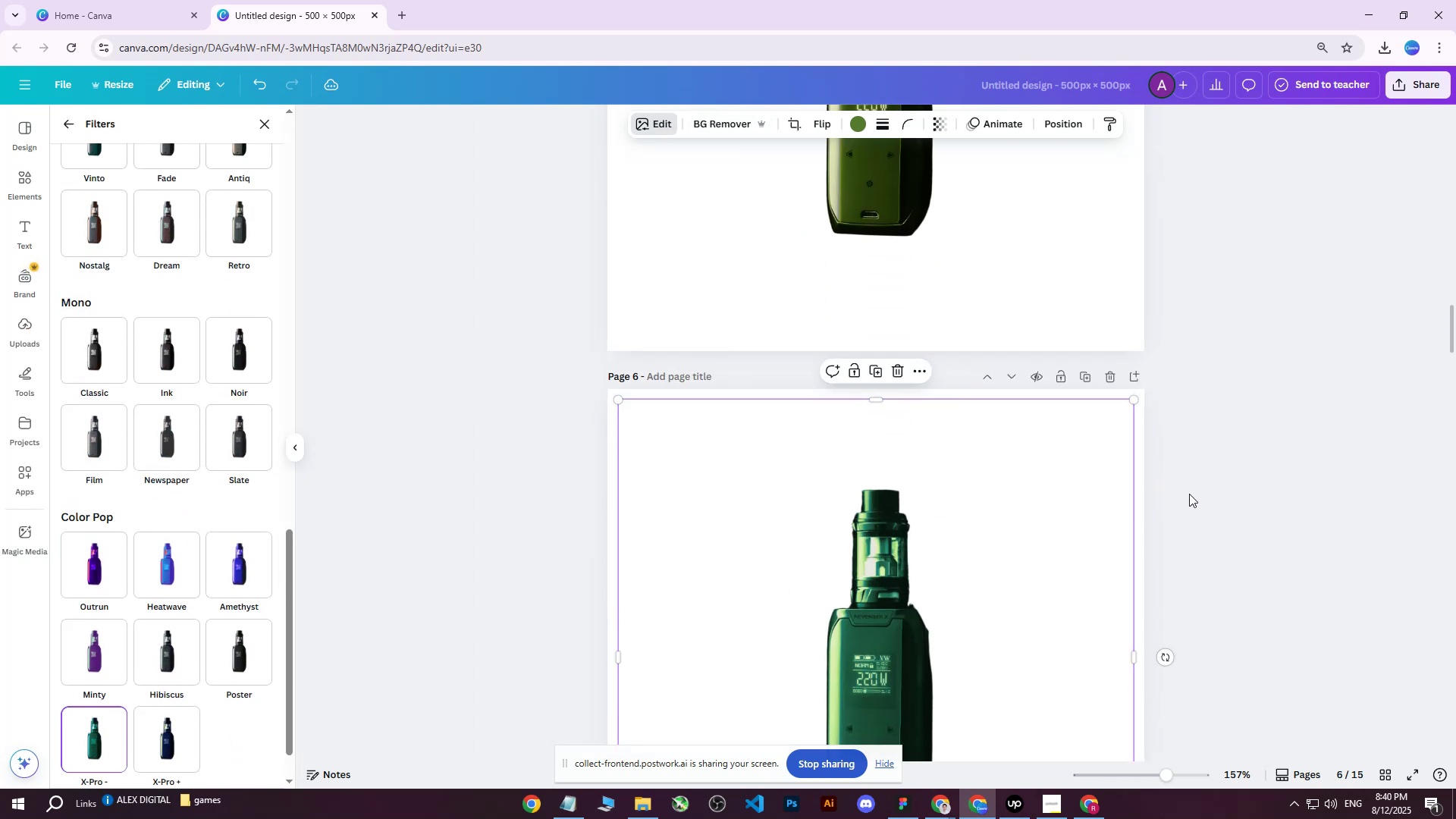 
left_click([1205, 472])
 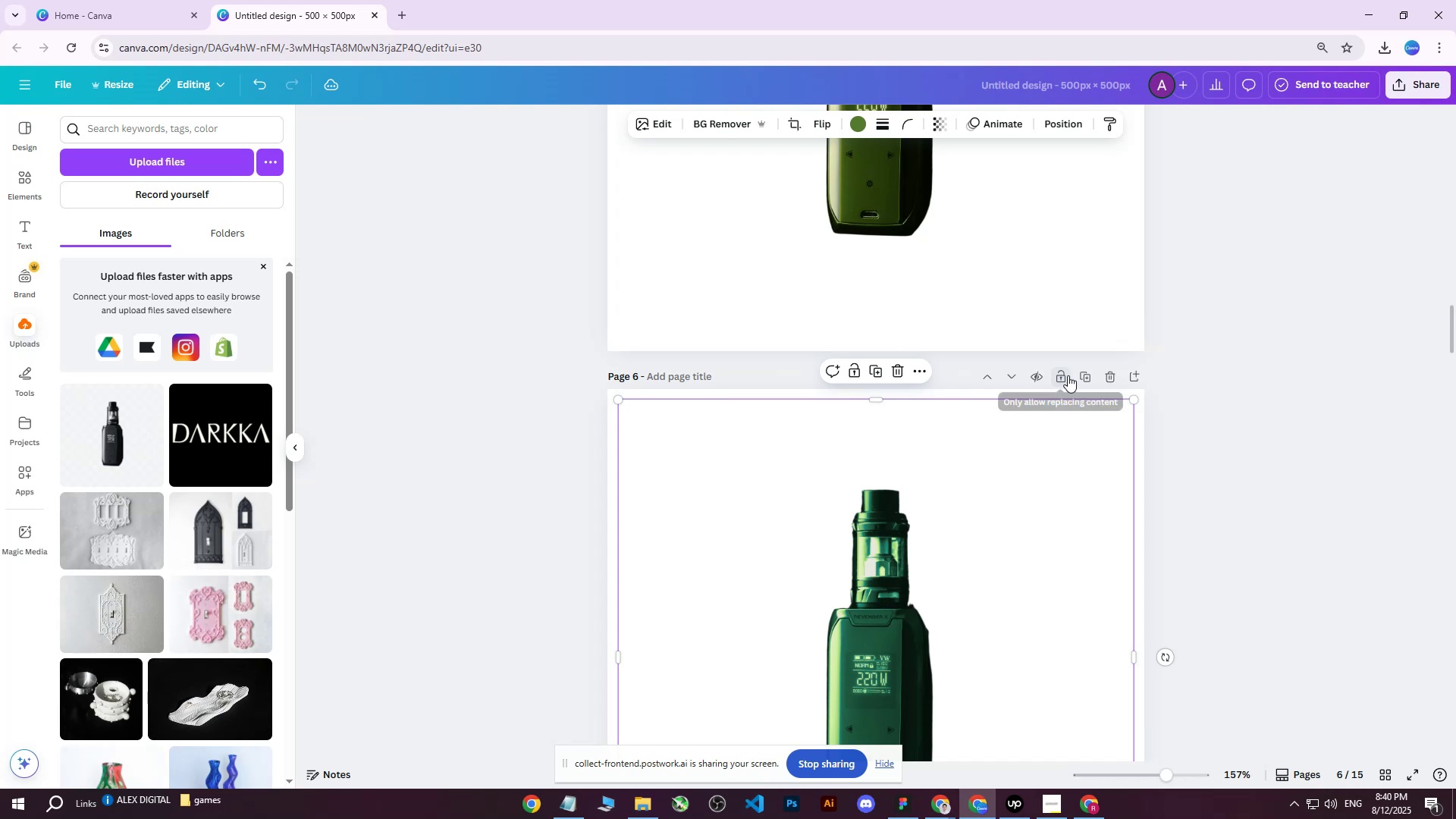 
left_click([1081, 375])
 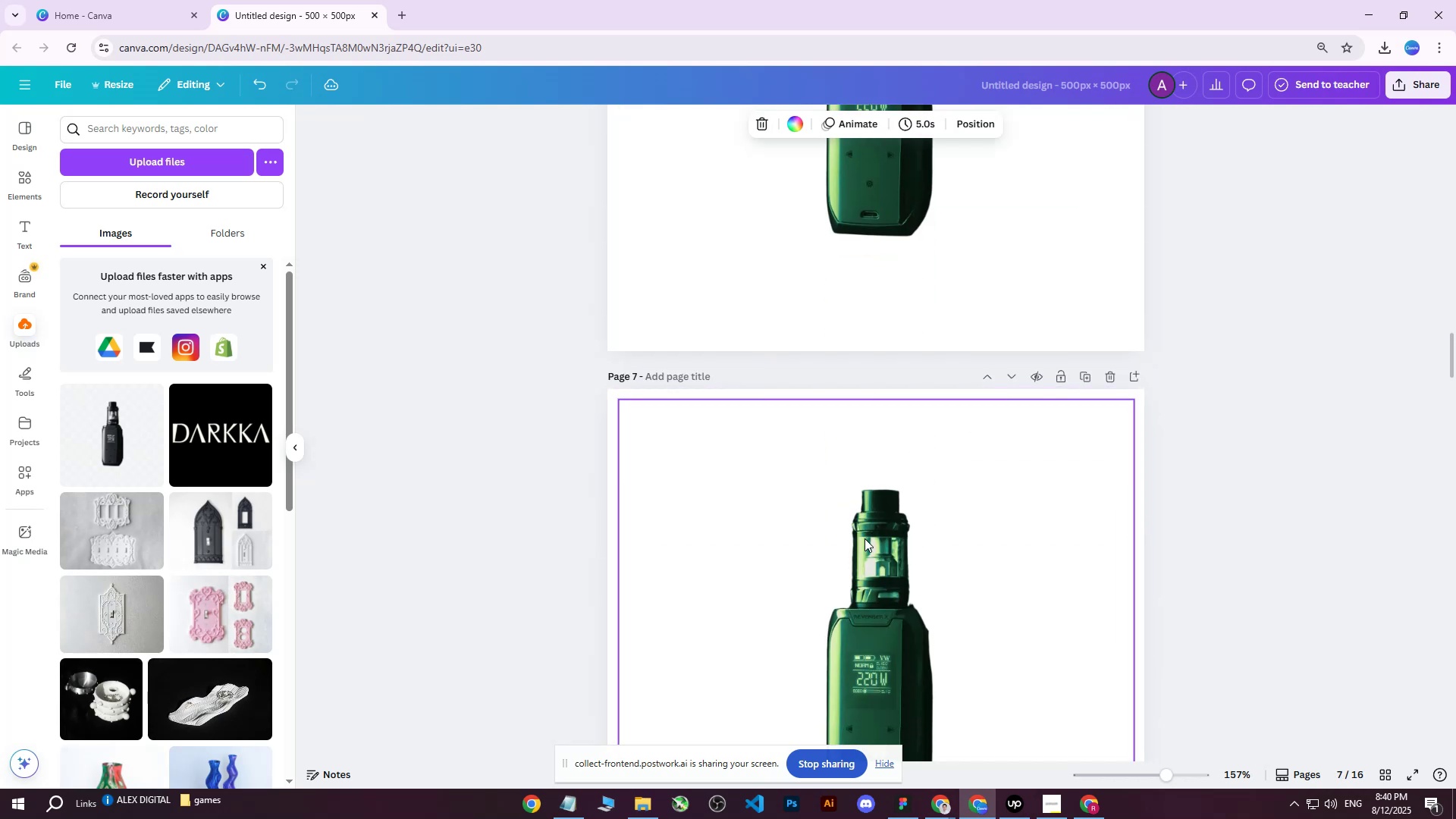 
left_click([860, 573])
 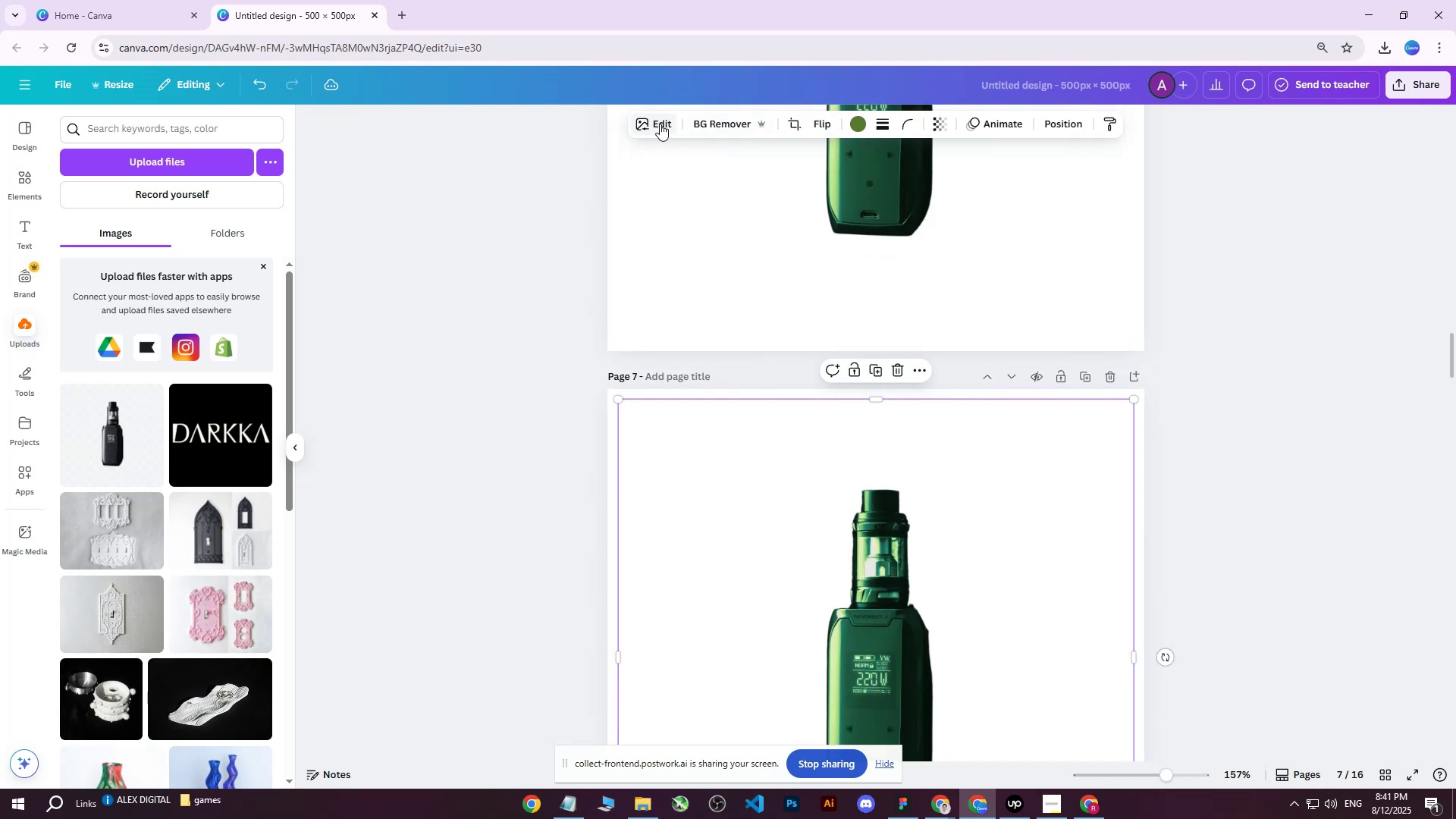 
left_click([658, 124])
 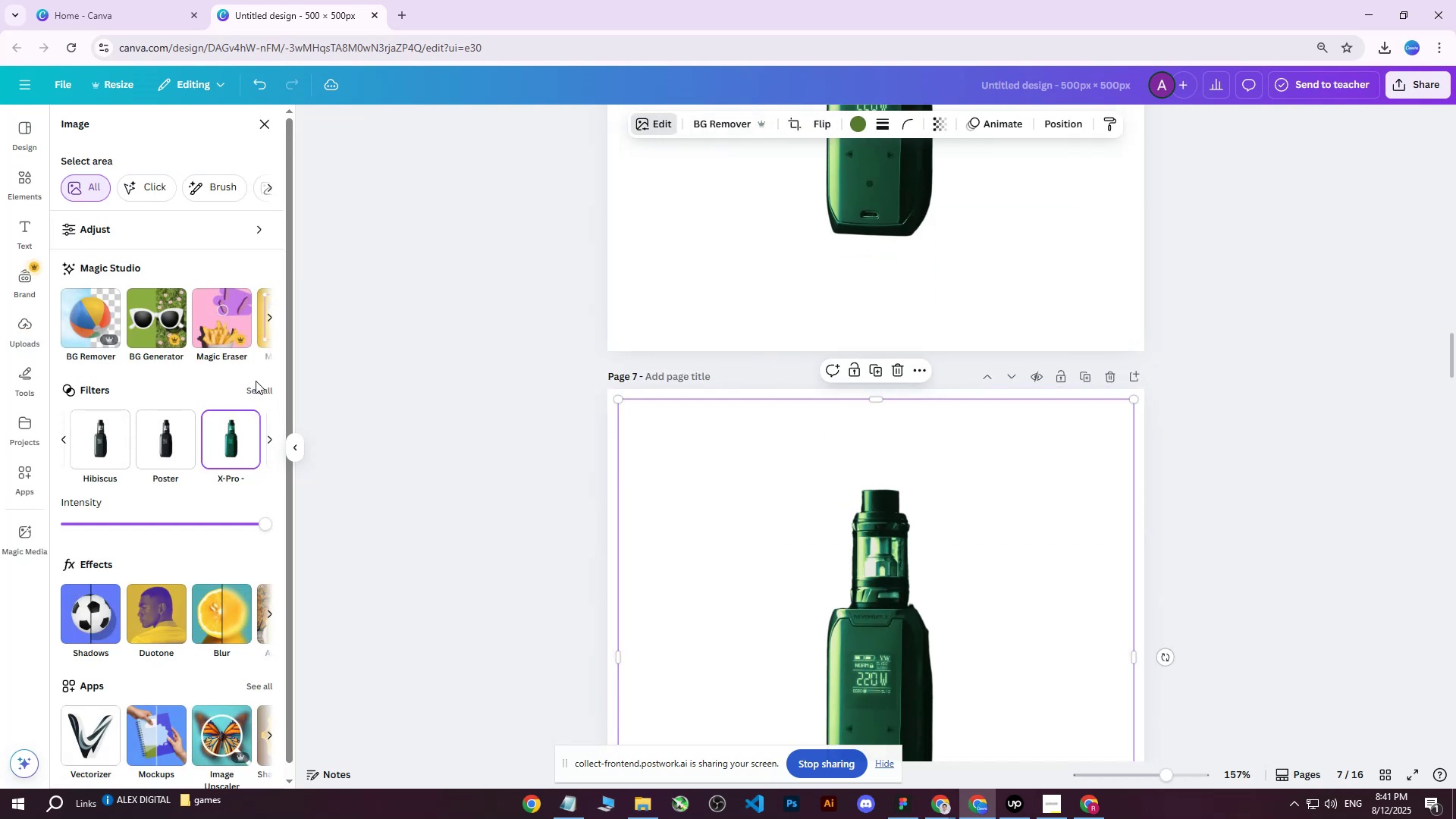 
double_click([253, 387])
 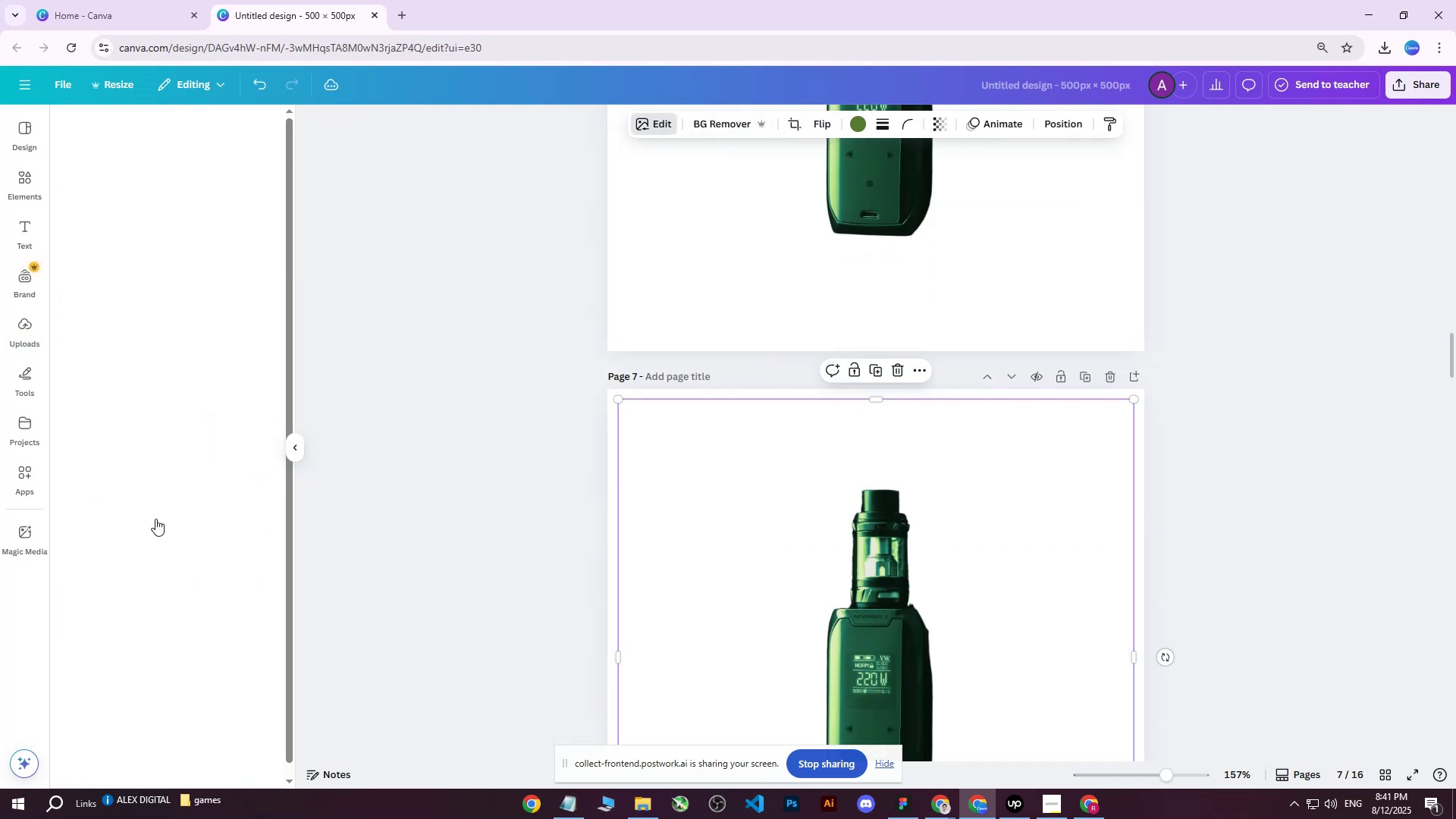 
scroll: coordinate [155, 536], scroll_direction: down, amount: 18.0
 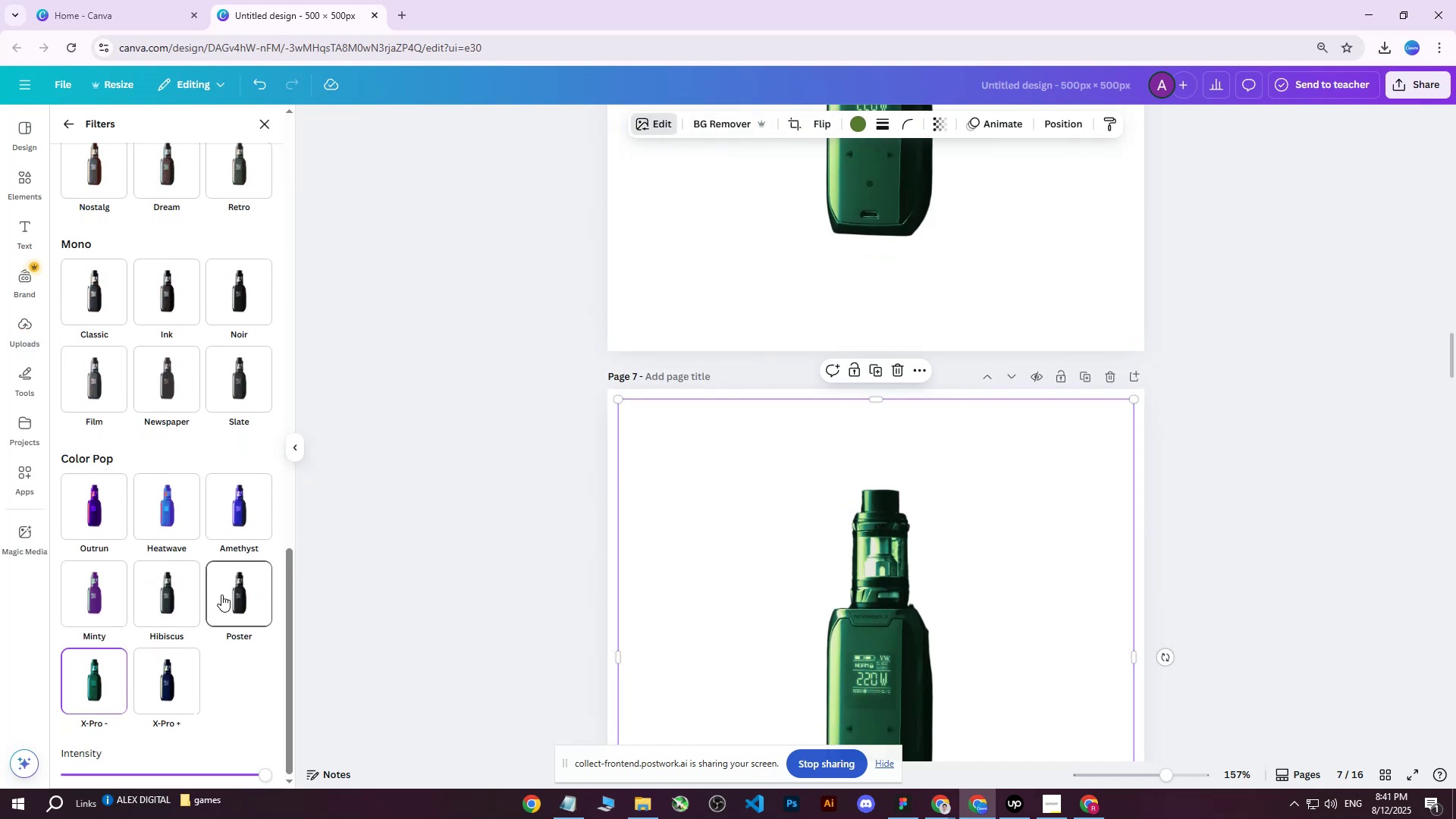 
left_click([221, 595])
 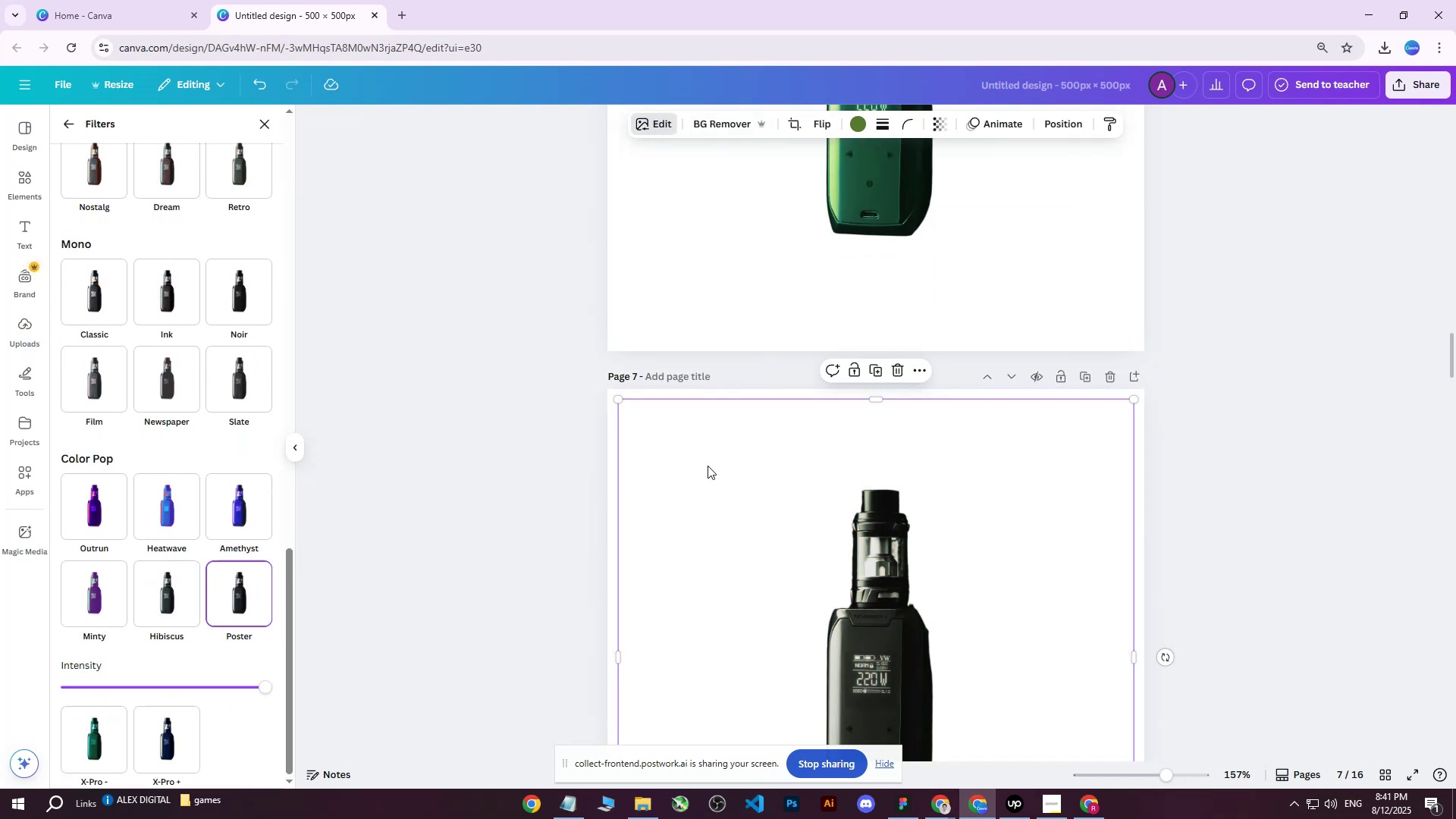 
scroll: coordinate [602, 497], scroll_direction: down, amount: 3.0
 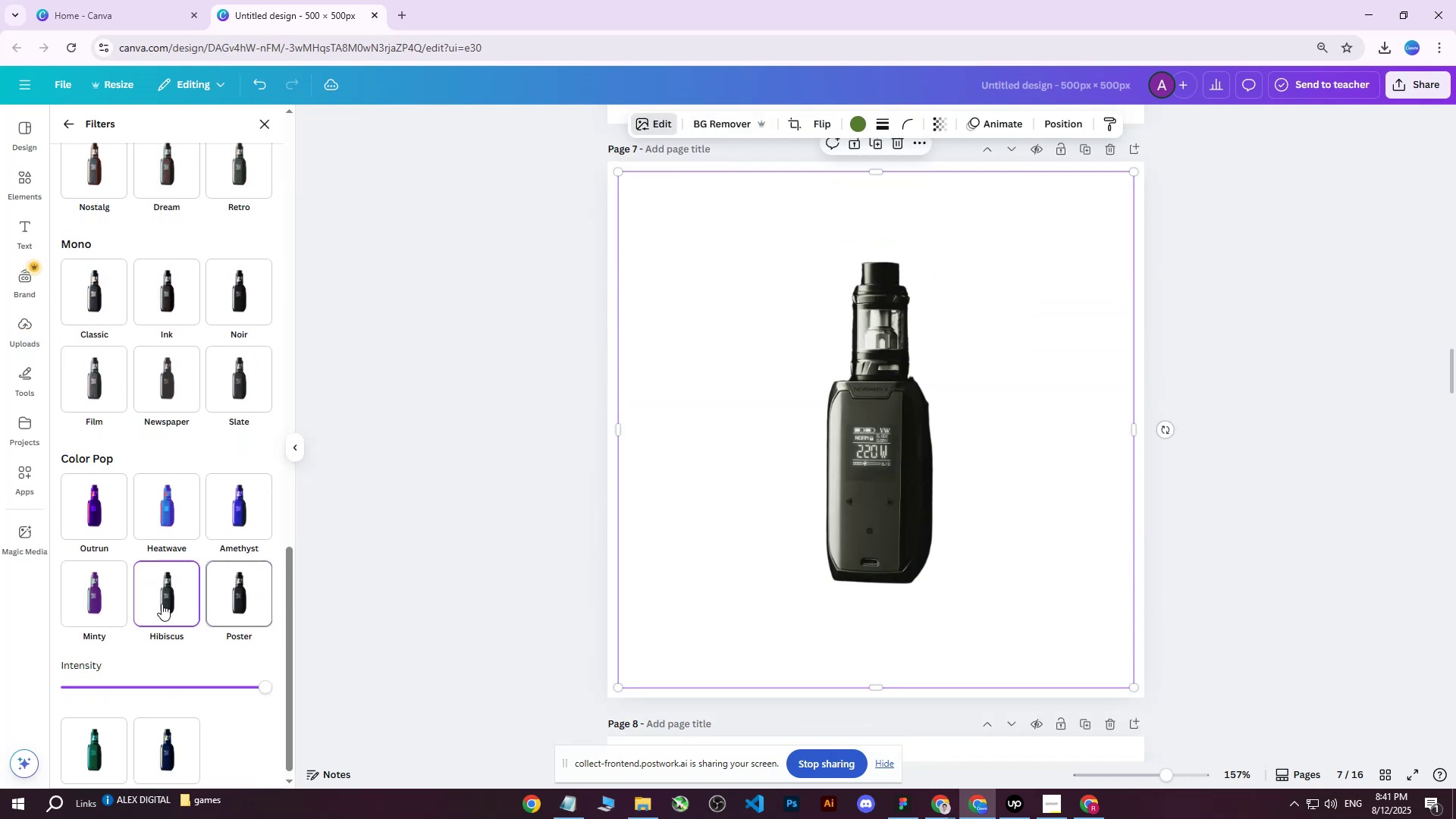 
double_click([90, 594])
 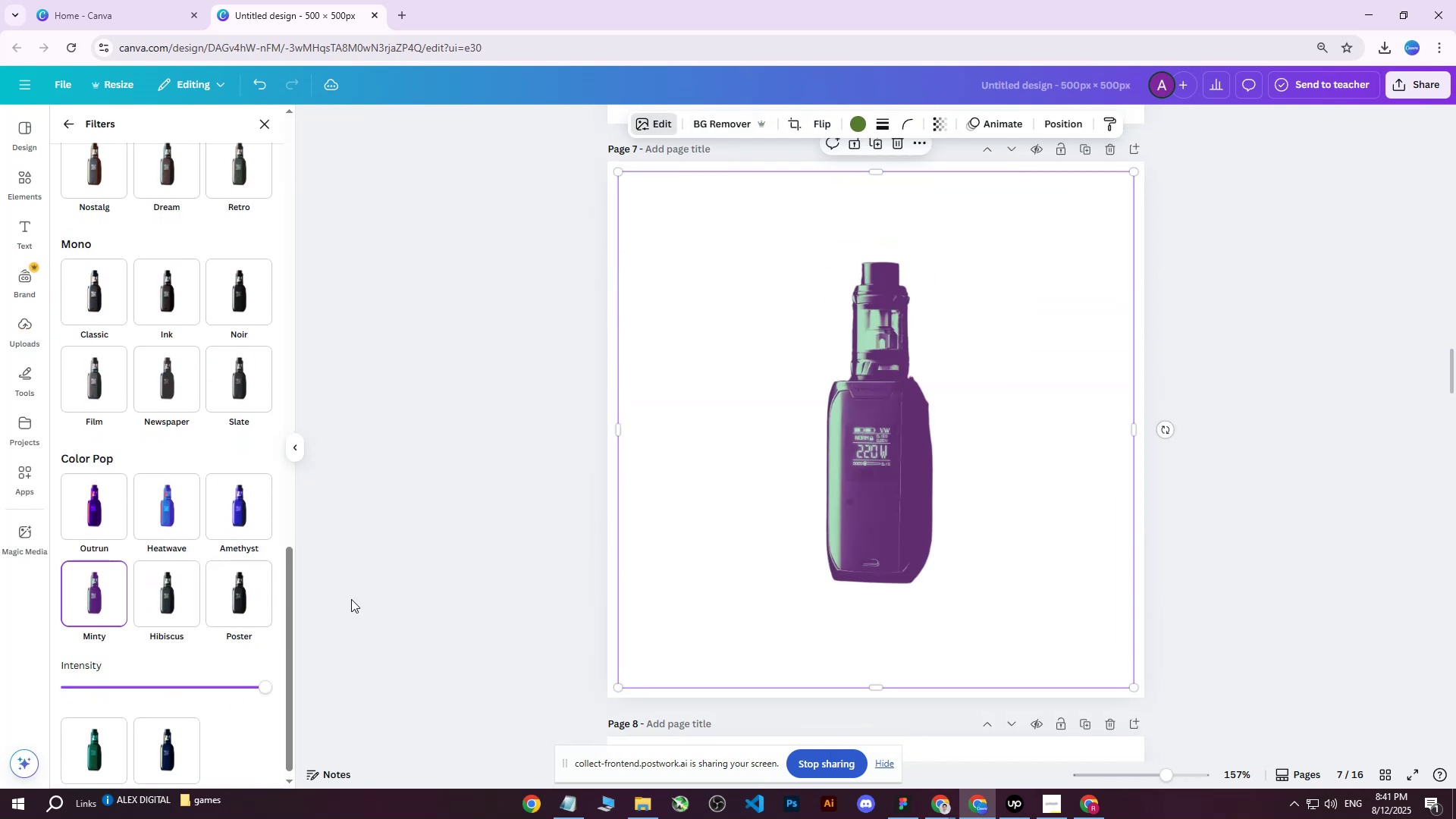 
left_click_drag(start_coordinate=[257, 688], to_coordinate=[334, 685])
 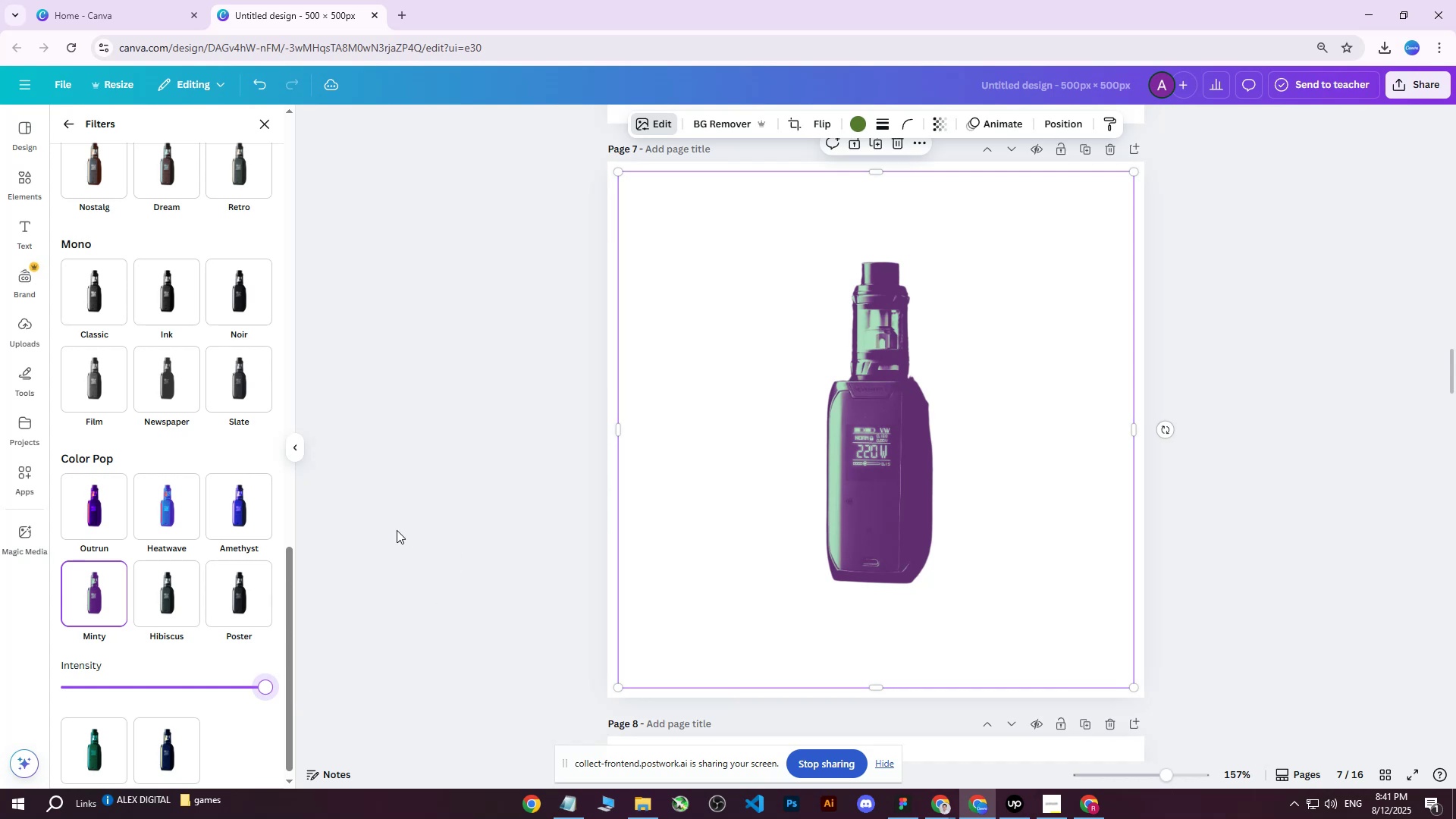 
left_click([395, 529])
 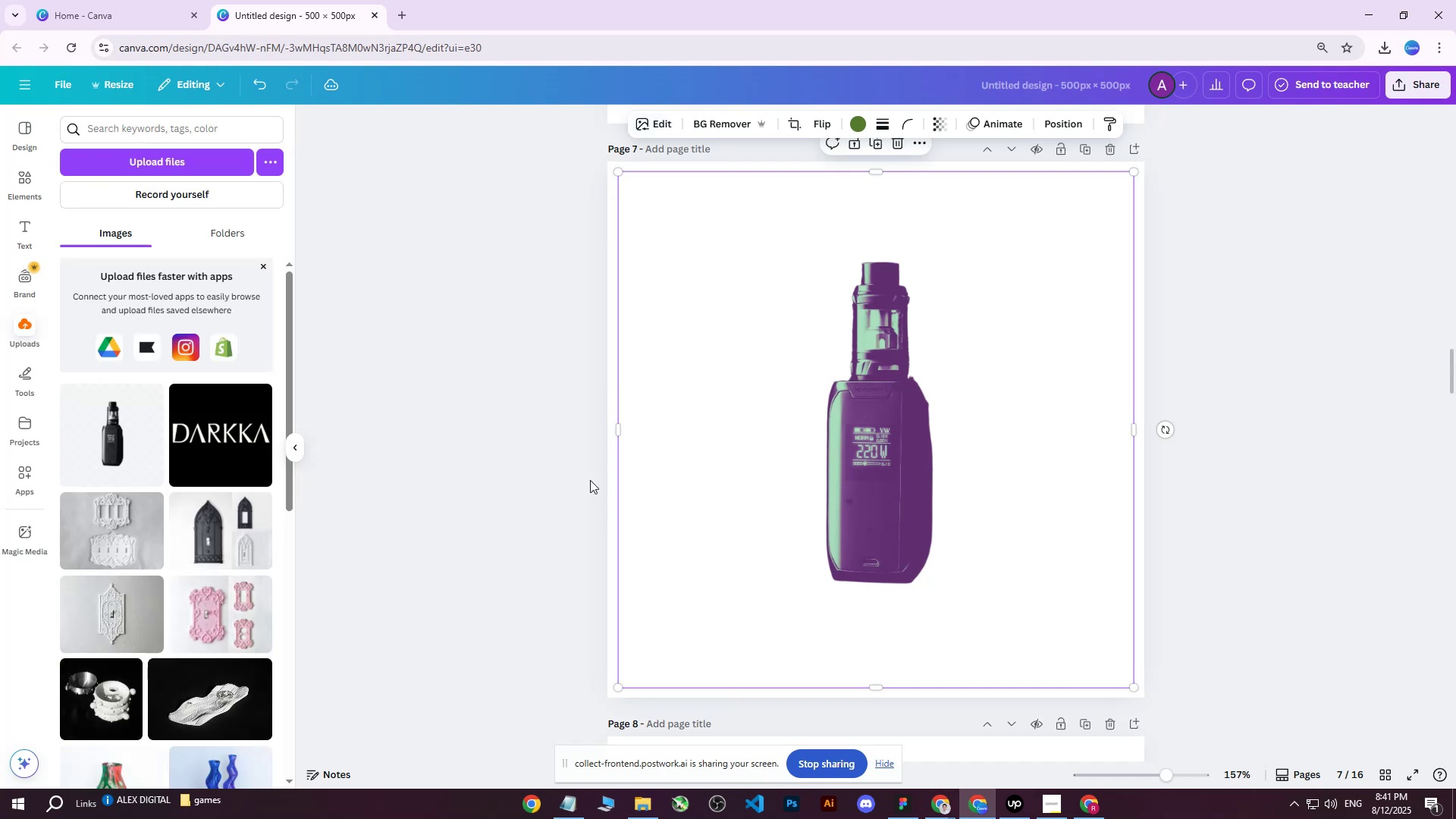 
scroll: coordinate [696, 474], scroll_direction: up, amount: 2.0
 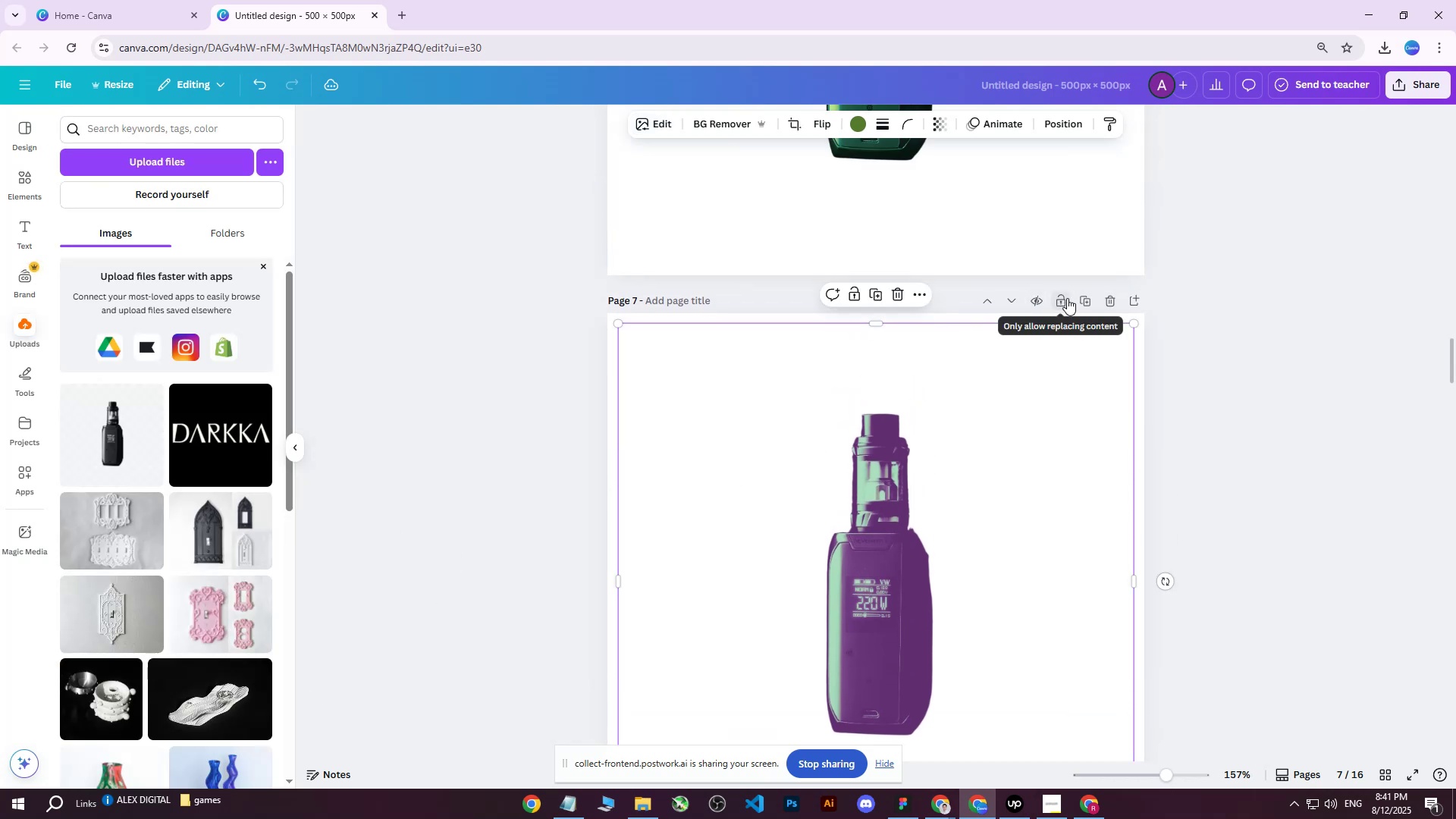 
left_click([1087, 300])
 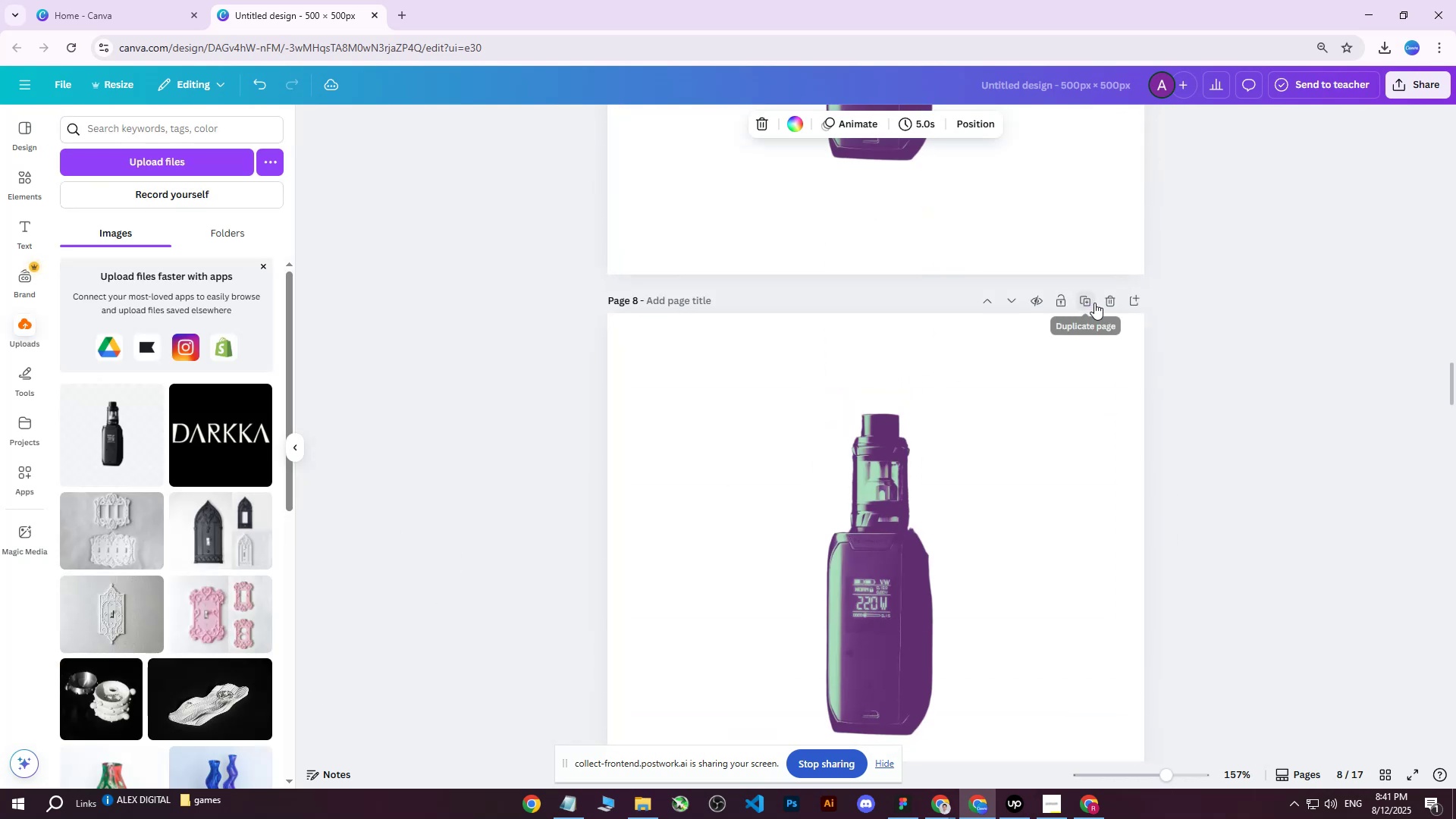 
left_click([1108, 300])
 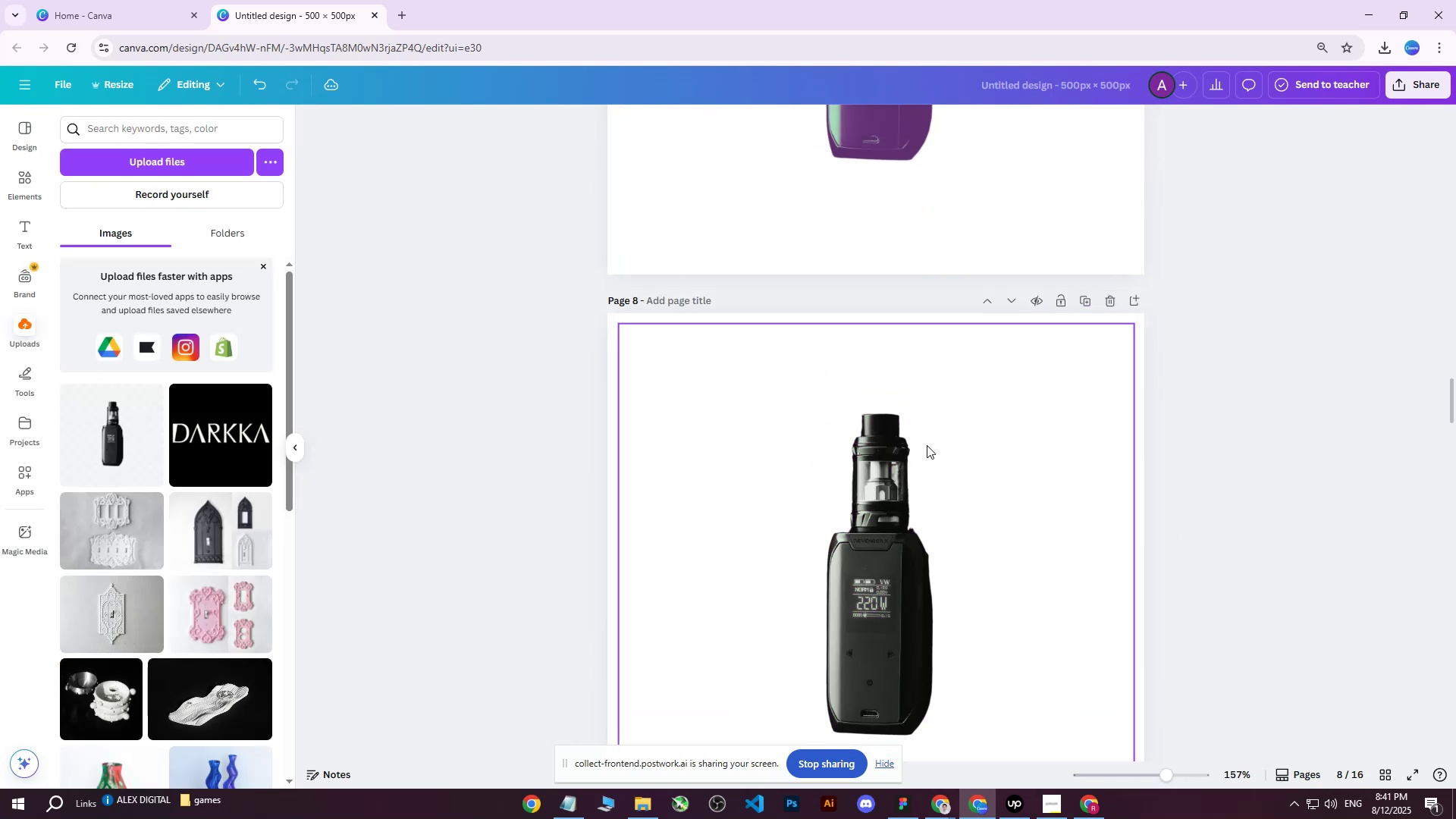 
left_click([884, 482])
 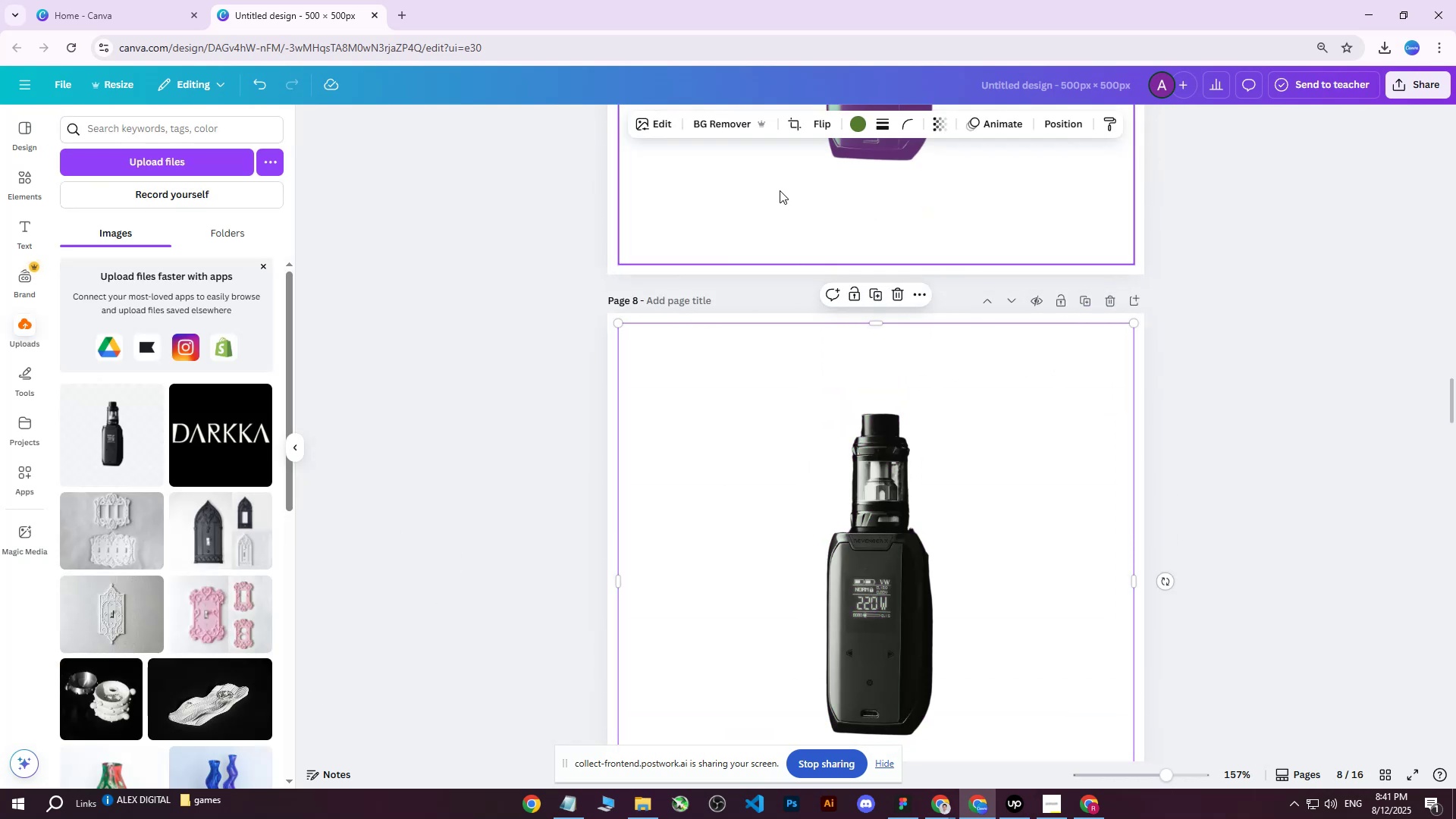 
left_click([661, 124])
 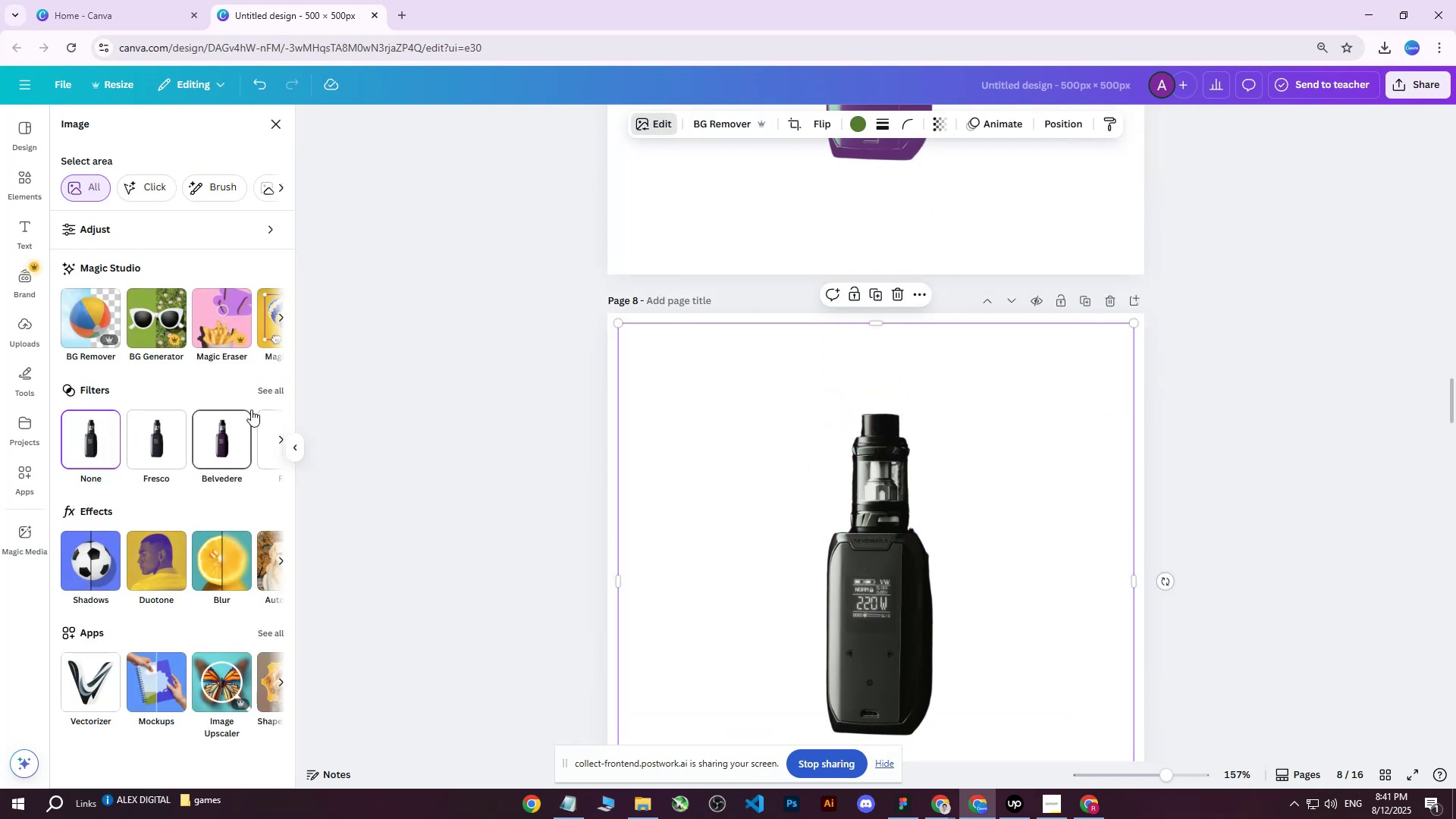 
left_click([265, 384])
 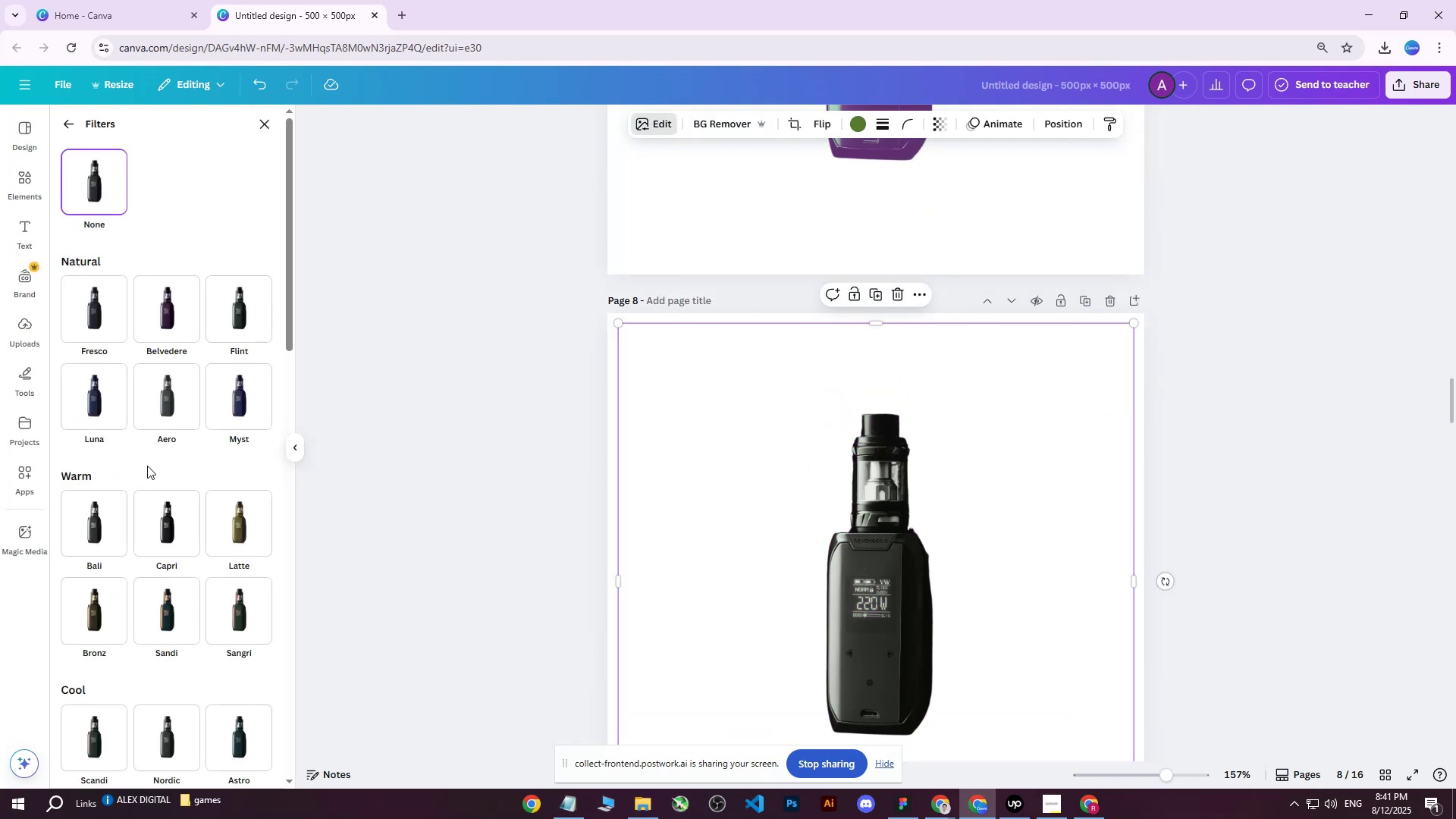 
scroll: coordinate [168, 479], scroll_direction: down, amount: 22.0
 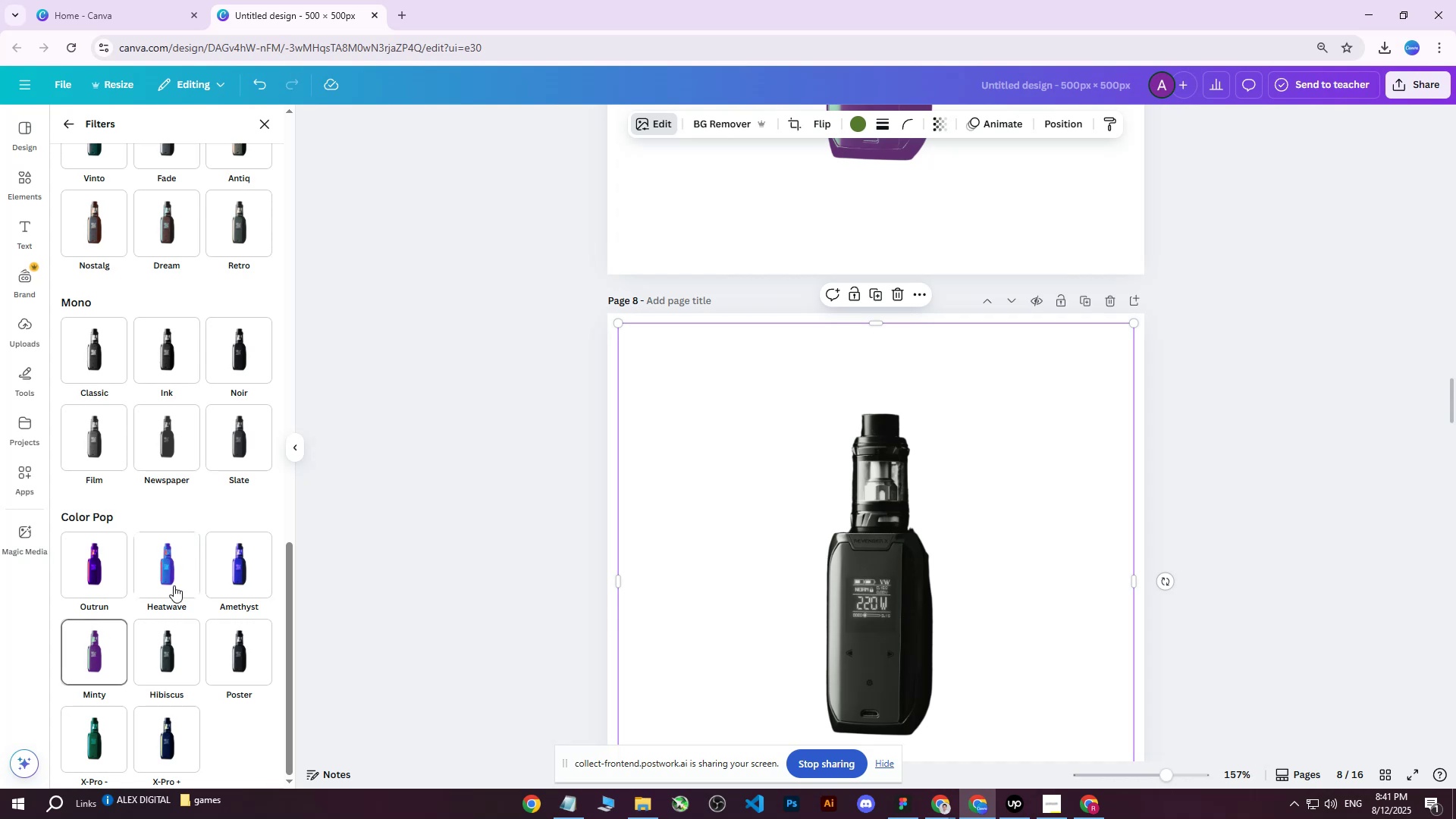 
left_click([237, 562])
 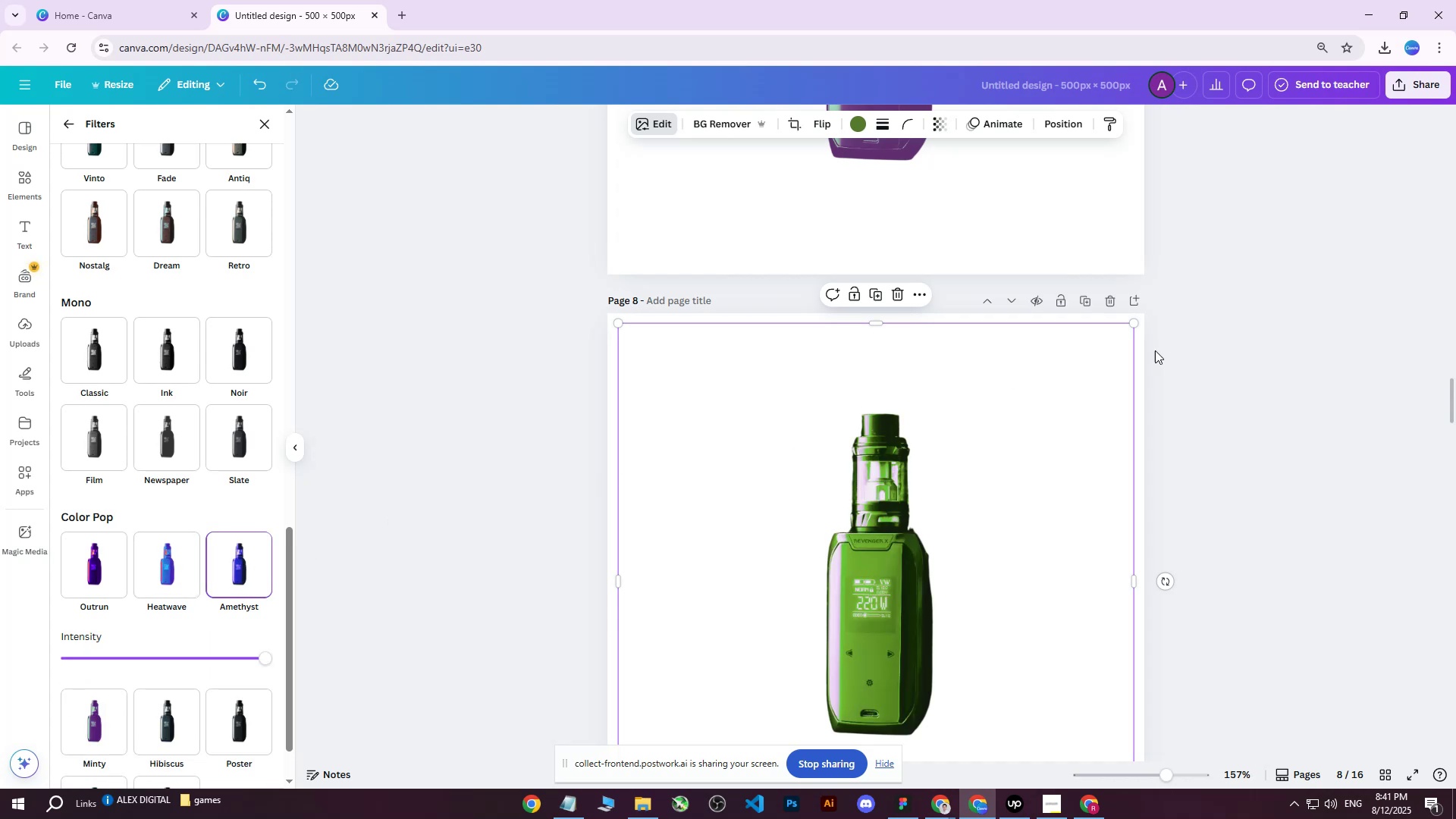 
left_click([1189, 347])
 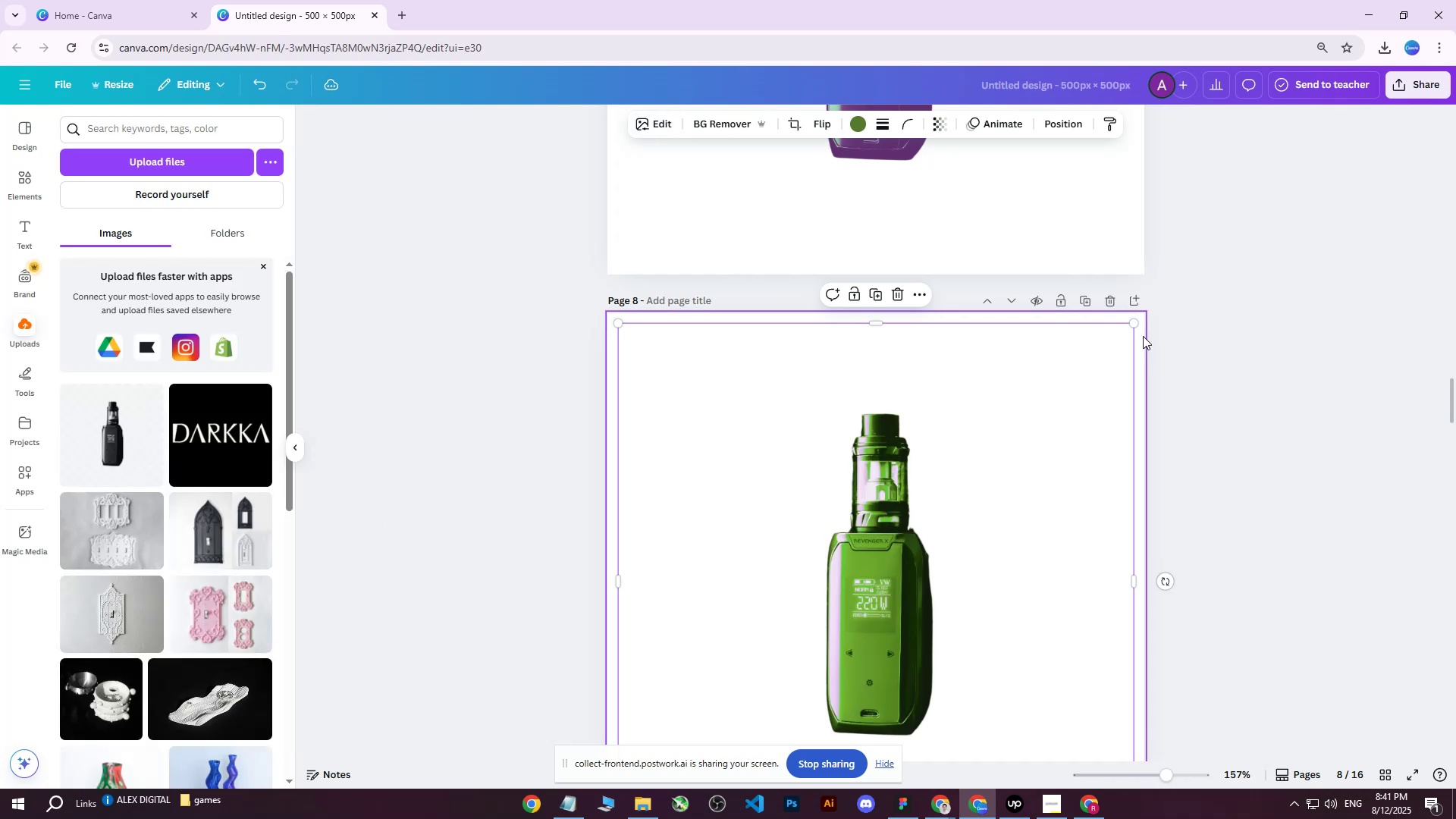 
scroll: coordinate [1107, 381], scroll_direction: up, amount: 2.0
 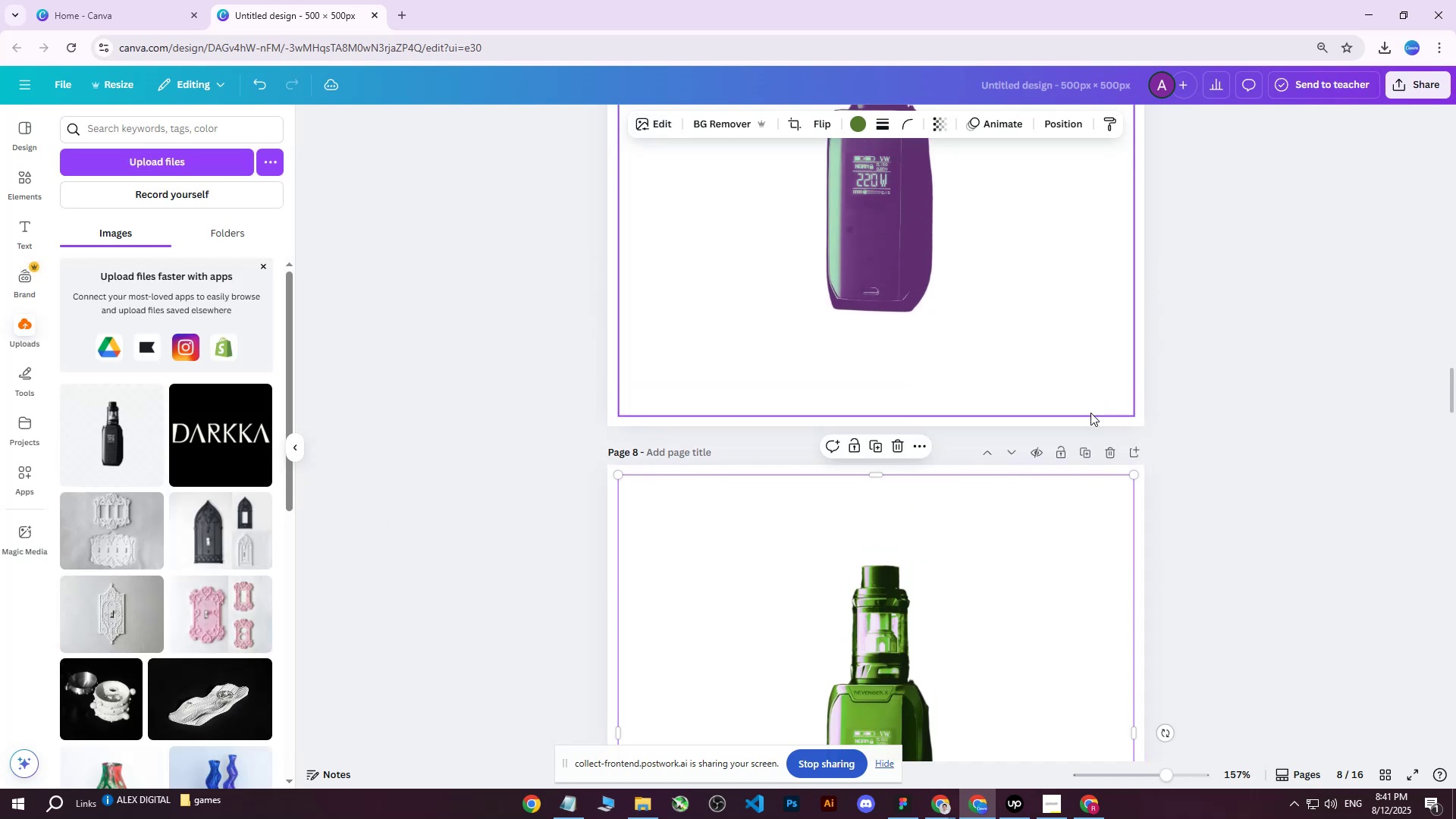 
scroll: coordinate [1051, 368], scroll_direction: down, amount: 9.0
 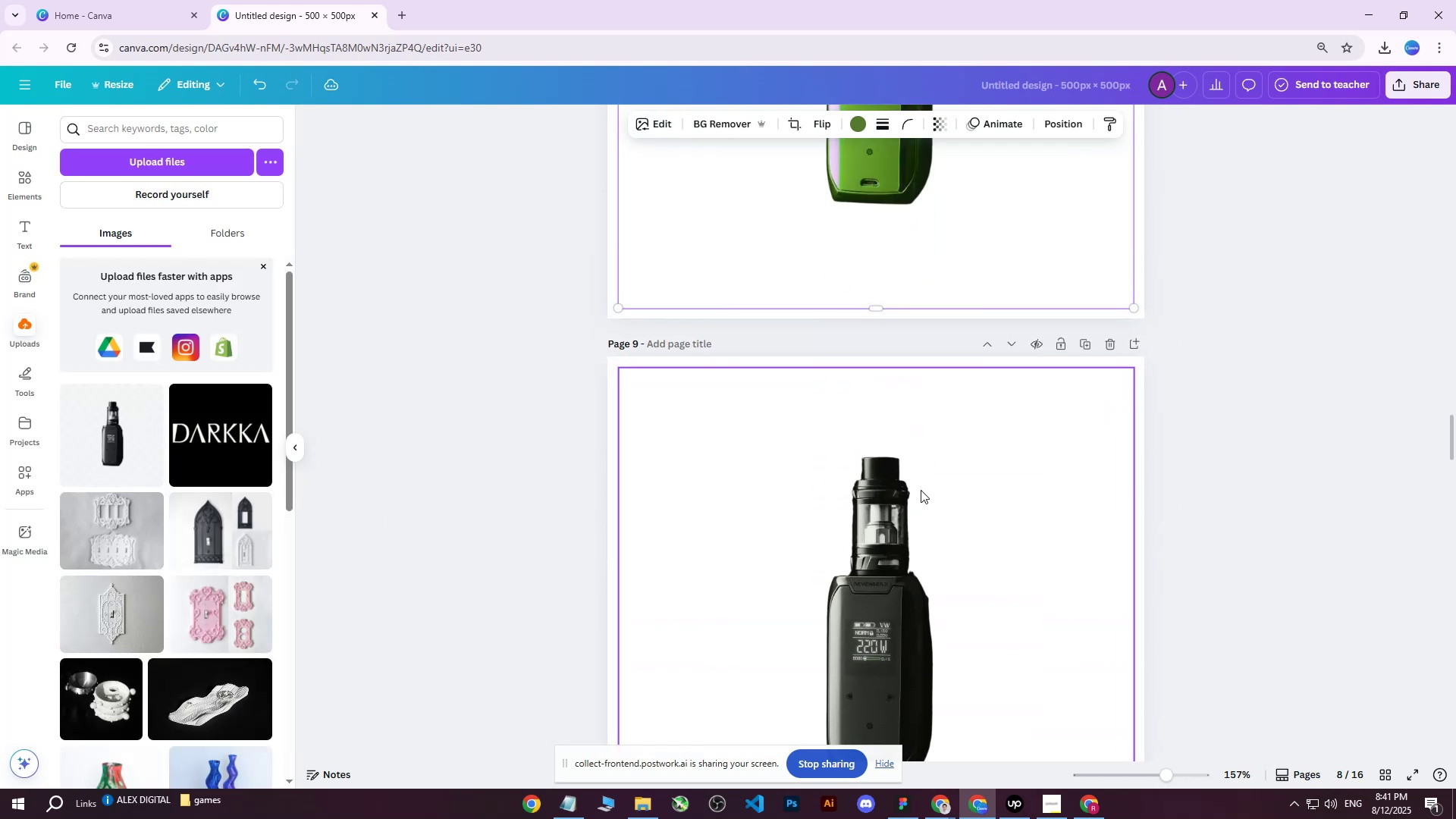 
left_click([912, 498])
 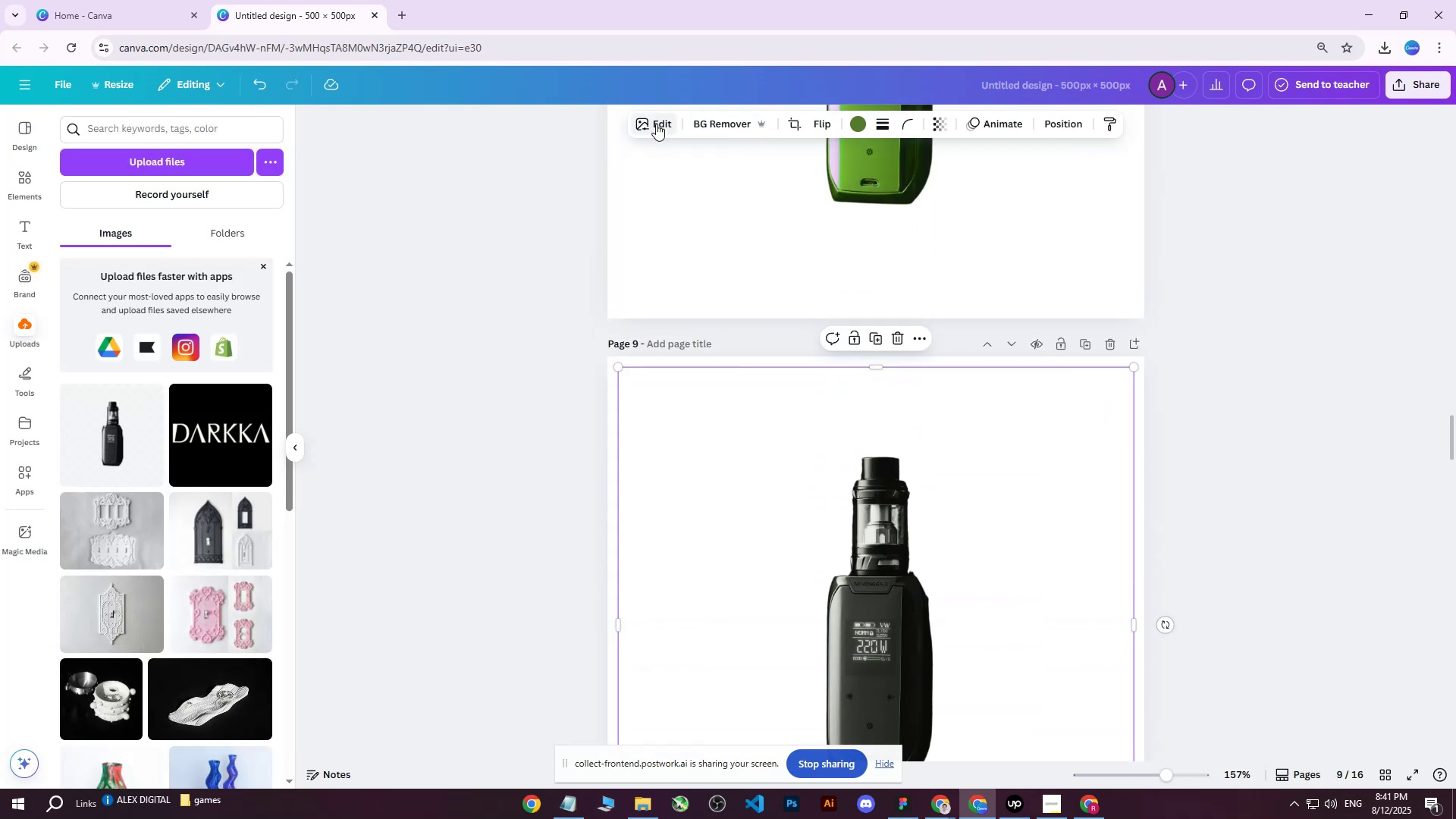 
left_click([648, 125])
 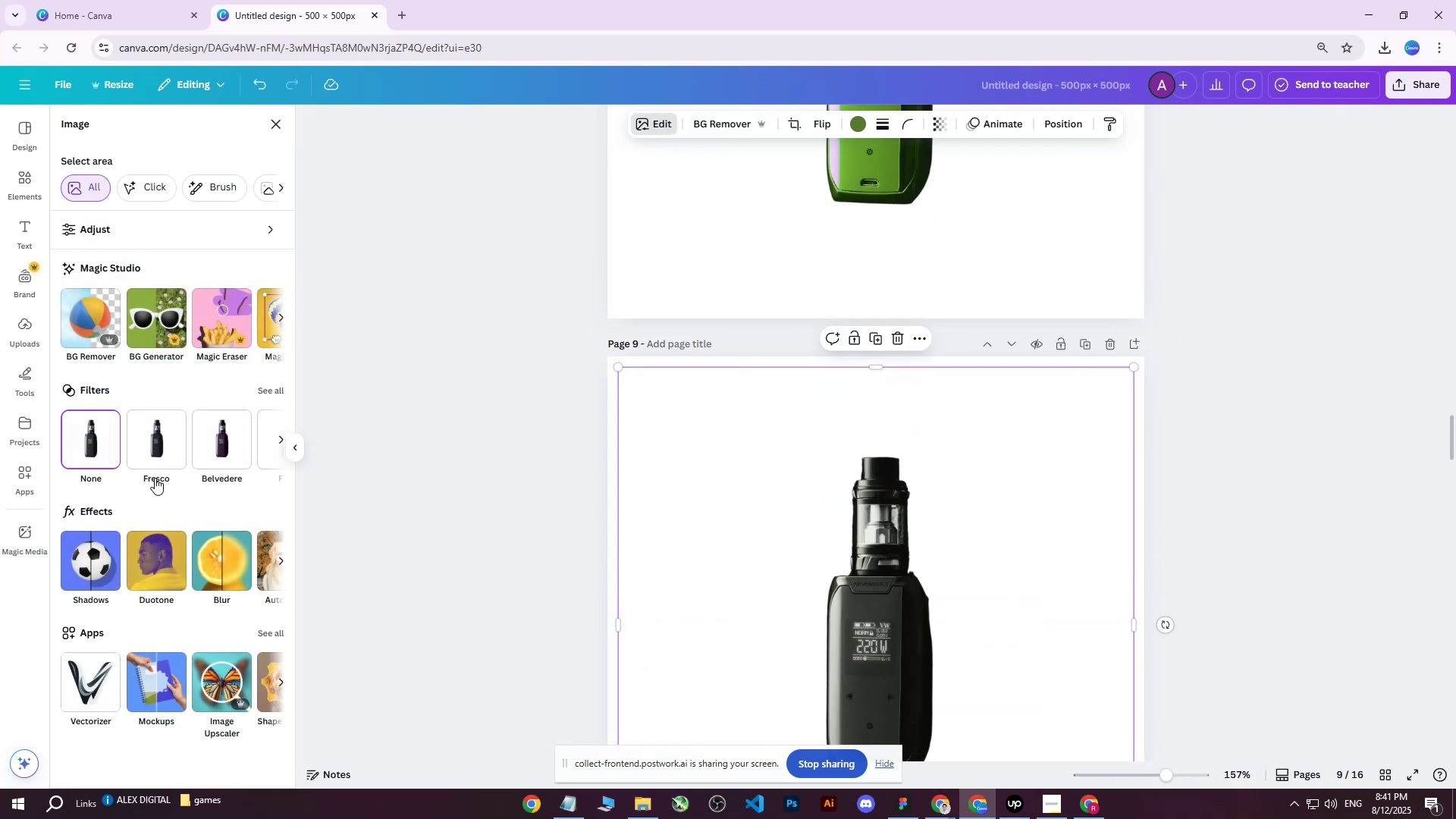 
scroll: coordinate [166, 453], scroll_direction: down, amount: 21.0
 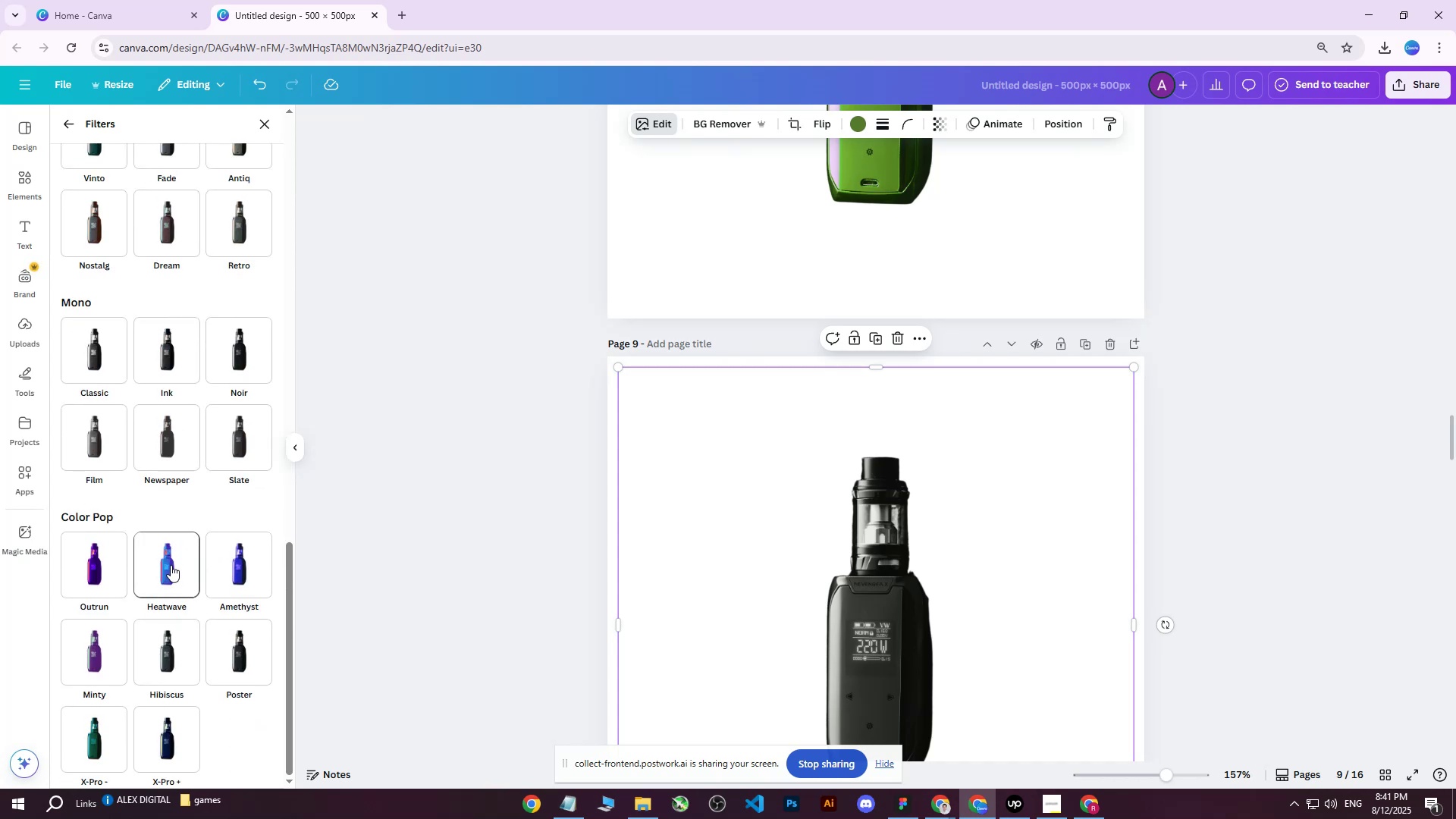 
left_click([171, 565])
 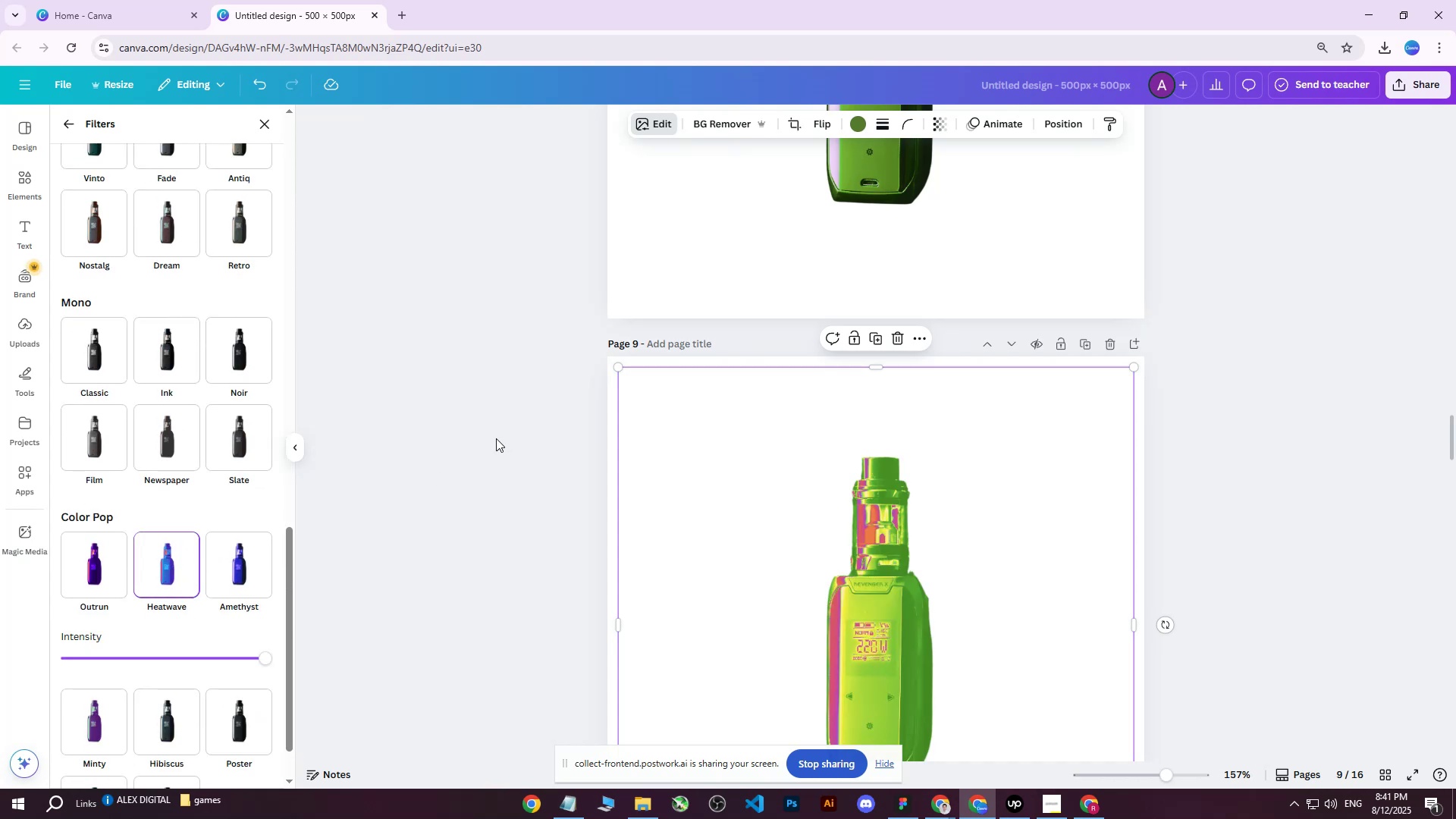 
scroll: coordinate [163, 455], scroll_direction: up, amount: 79.0
 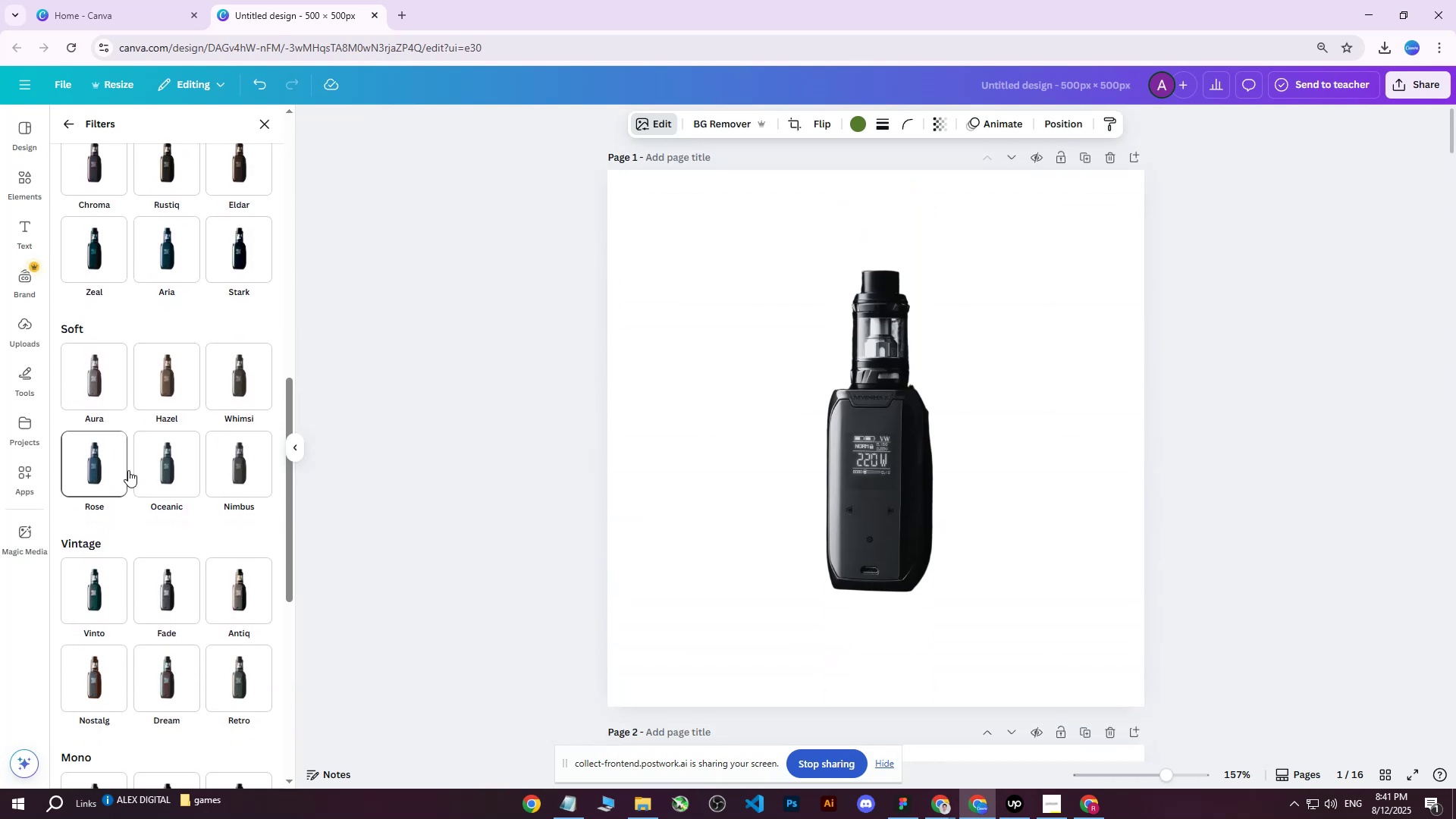 
left_click([812, 441])
 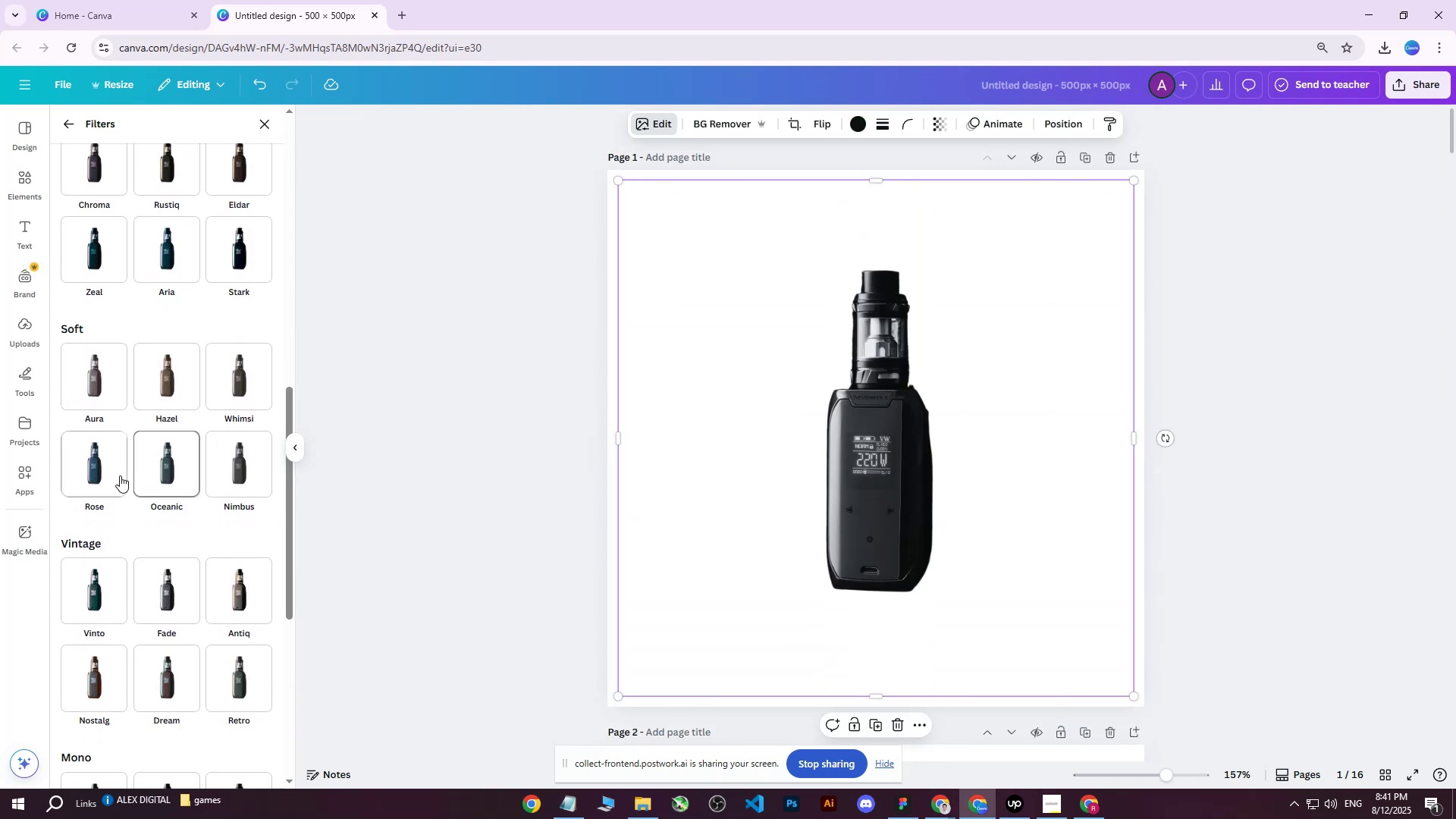 
left_click([113, 475])
 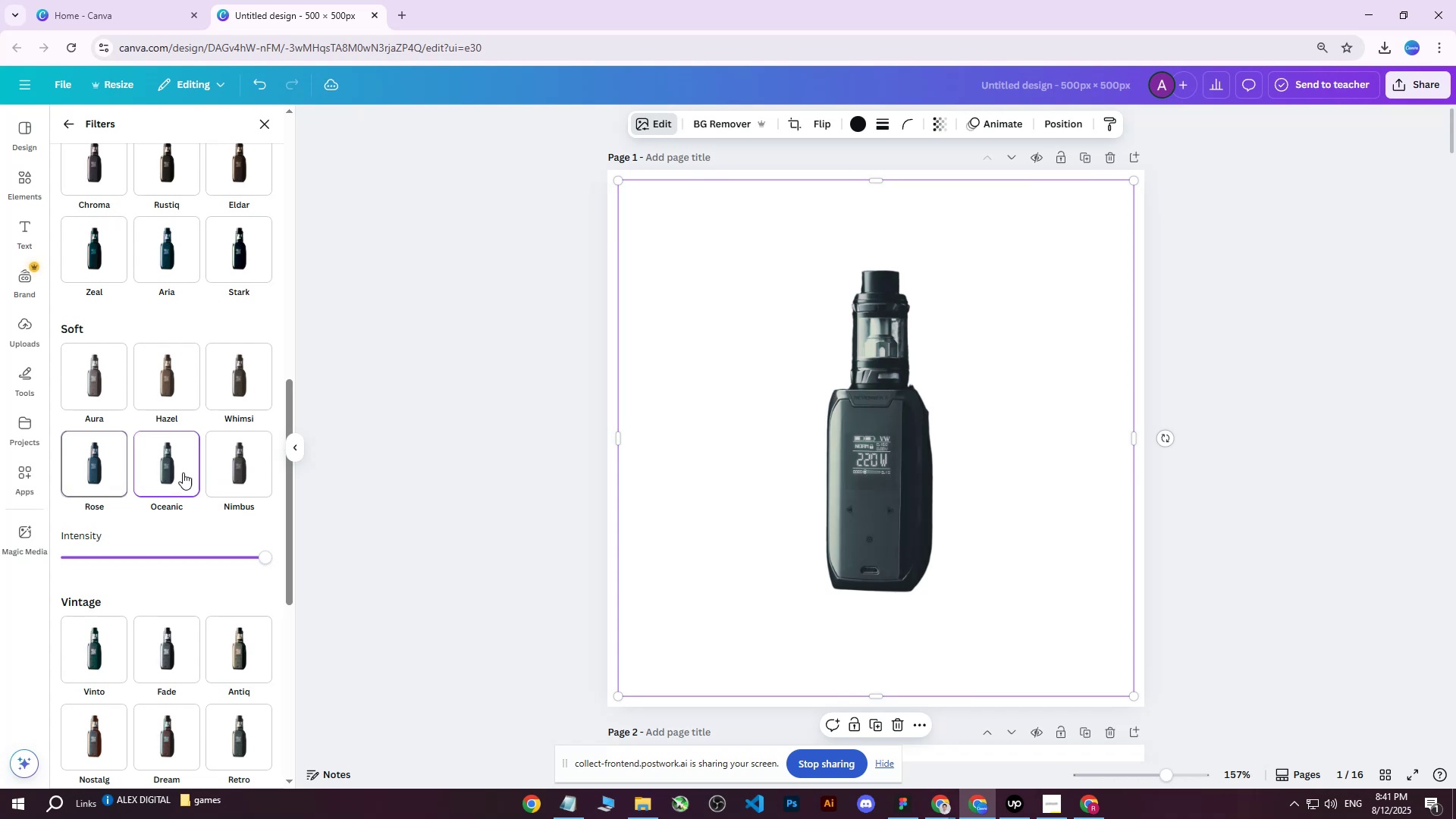 
double_click([173, 391])
 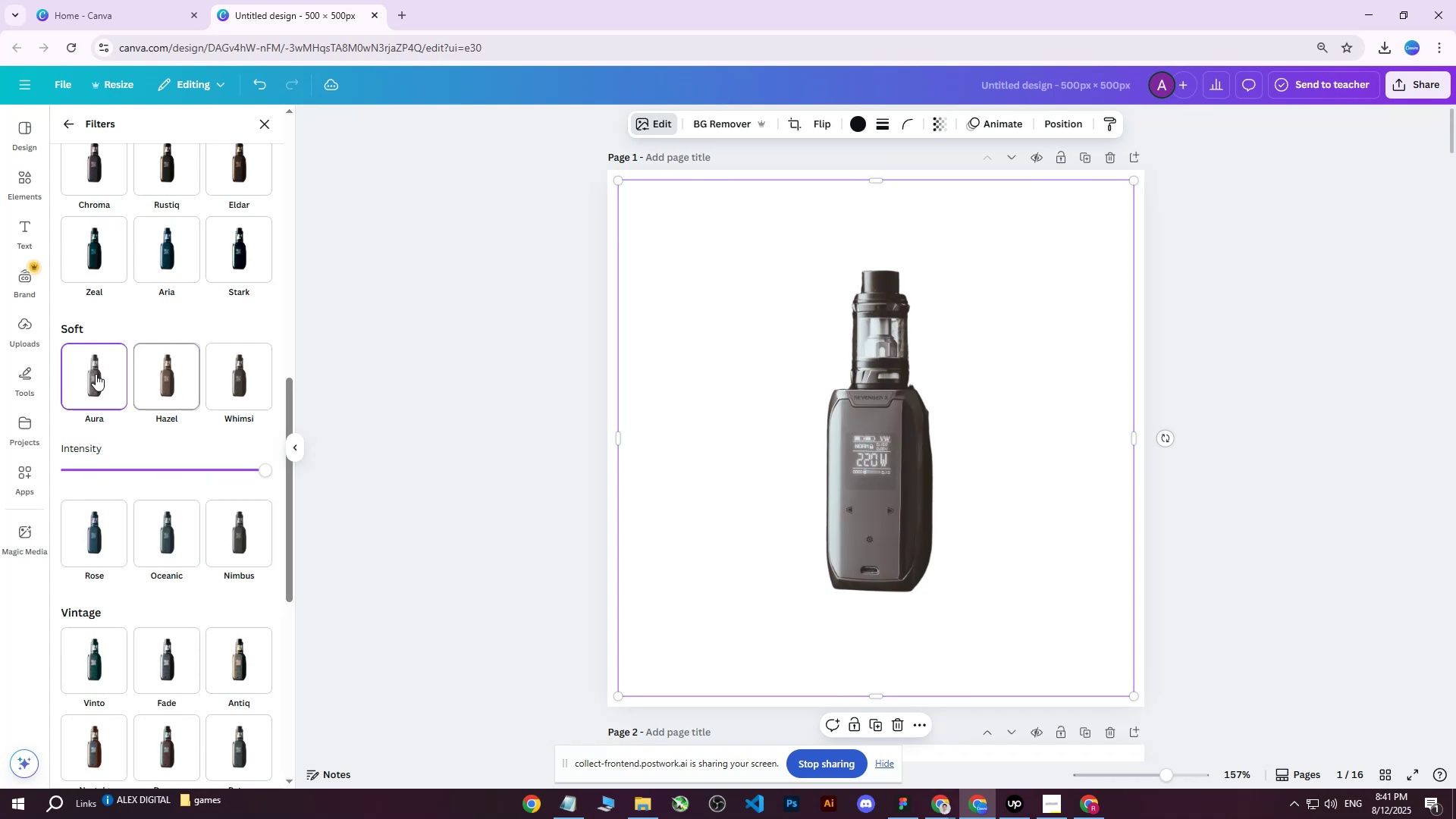 
double_click([171, 380])
 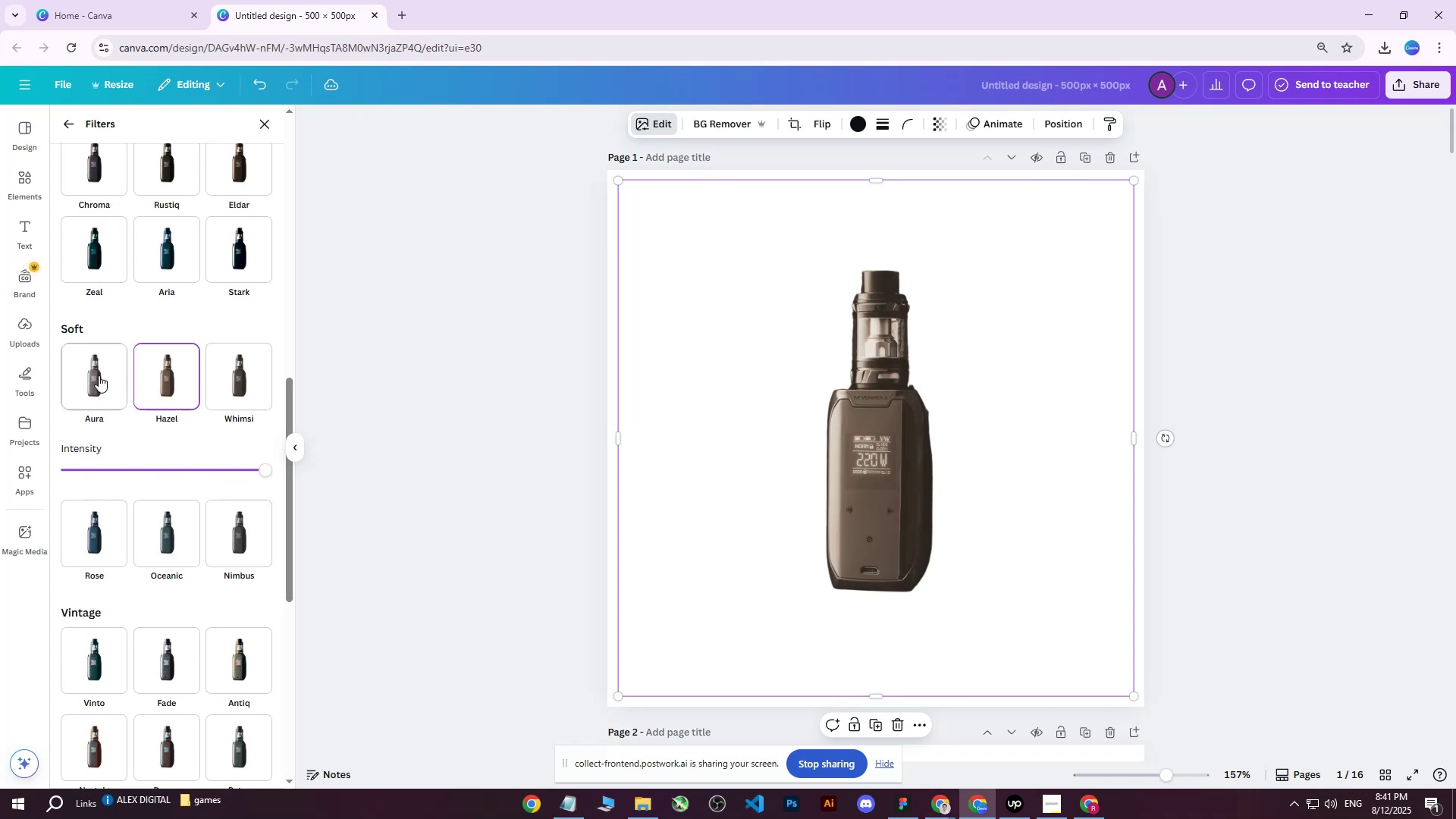 
triple_click([83, 374])
 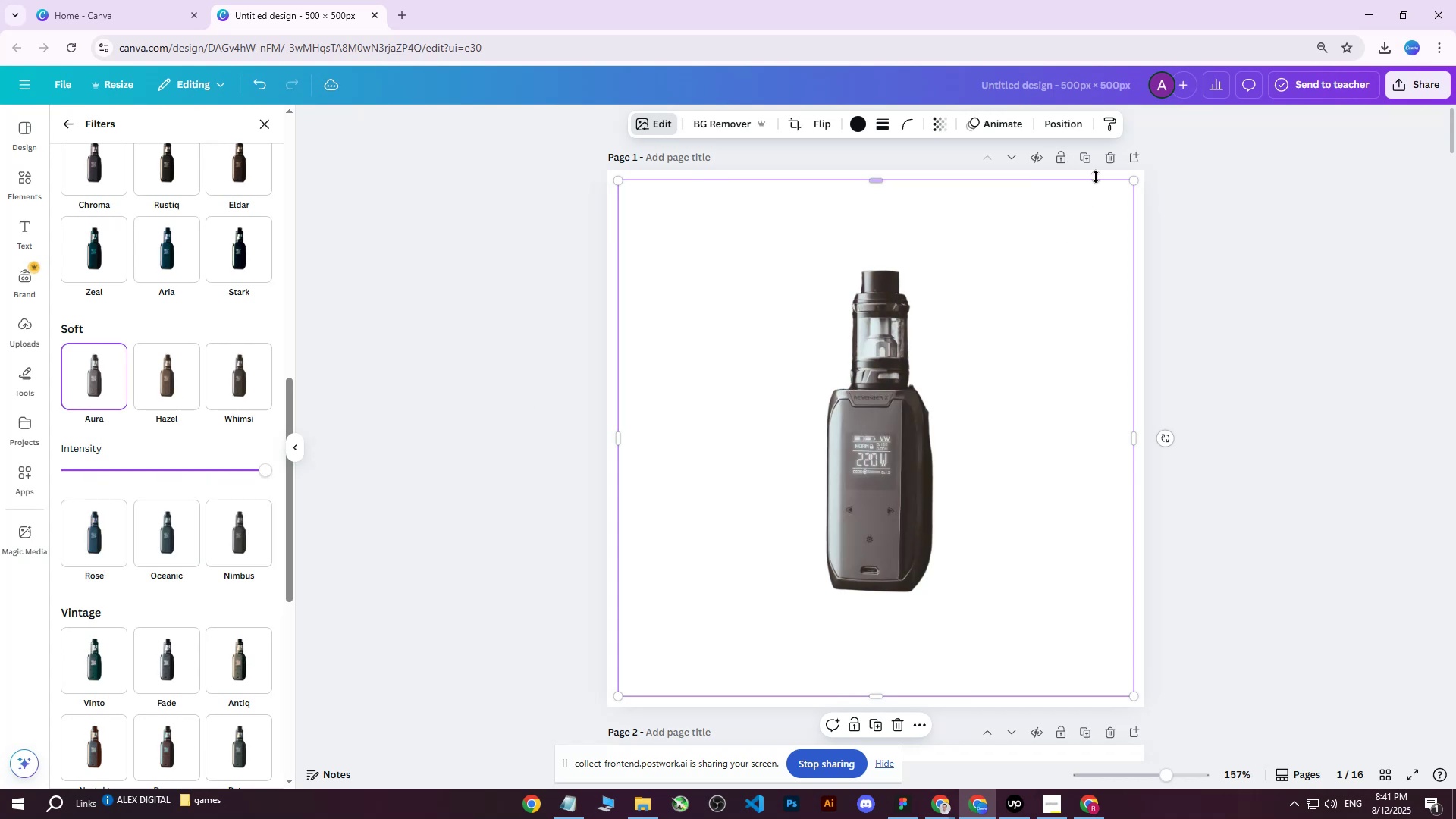 
scroll: coordinate [1081, 371], scroll_direction: down, amount: 5.0
 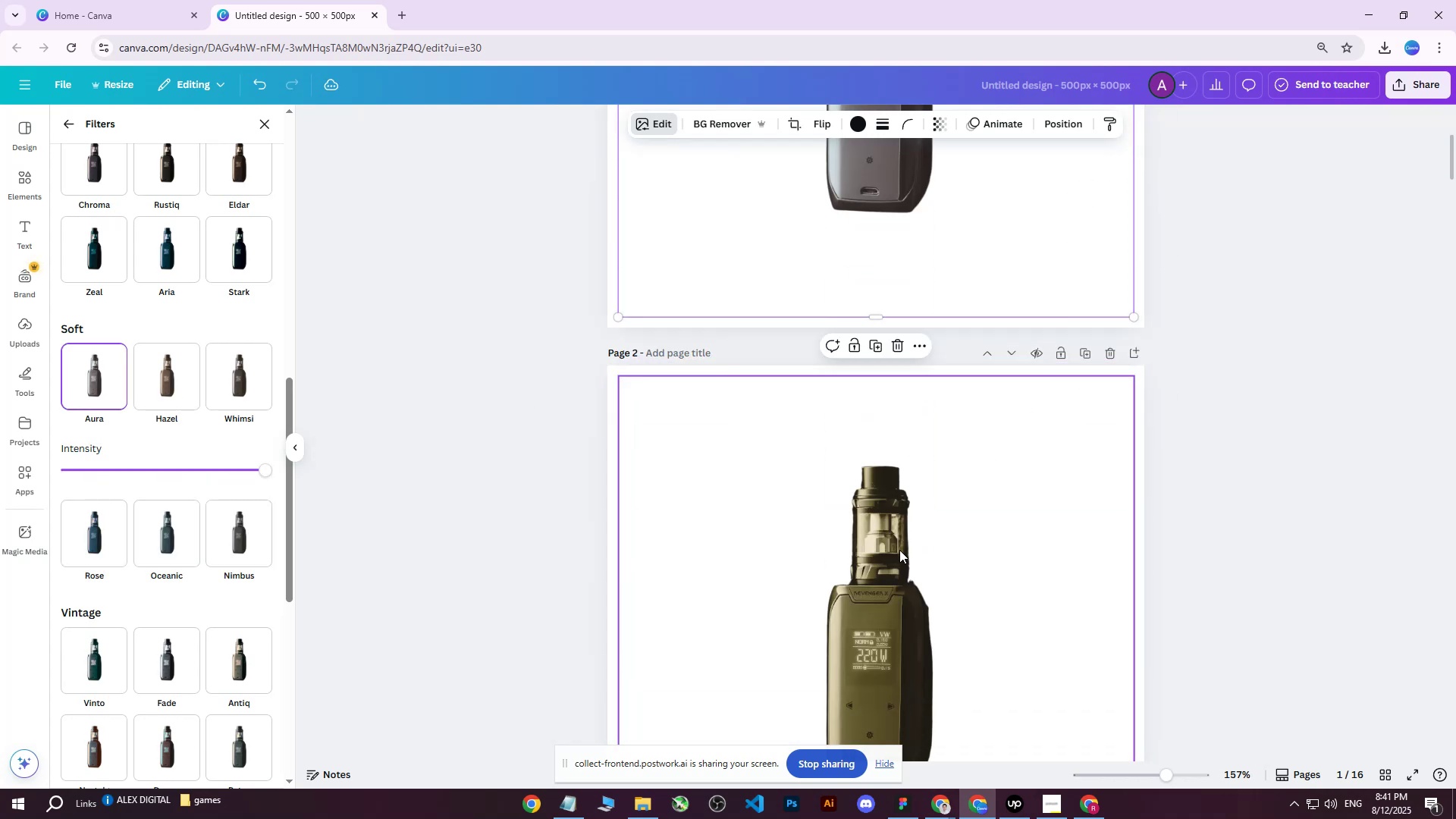 
left_click([899, 550])
 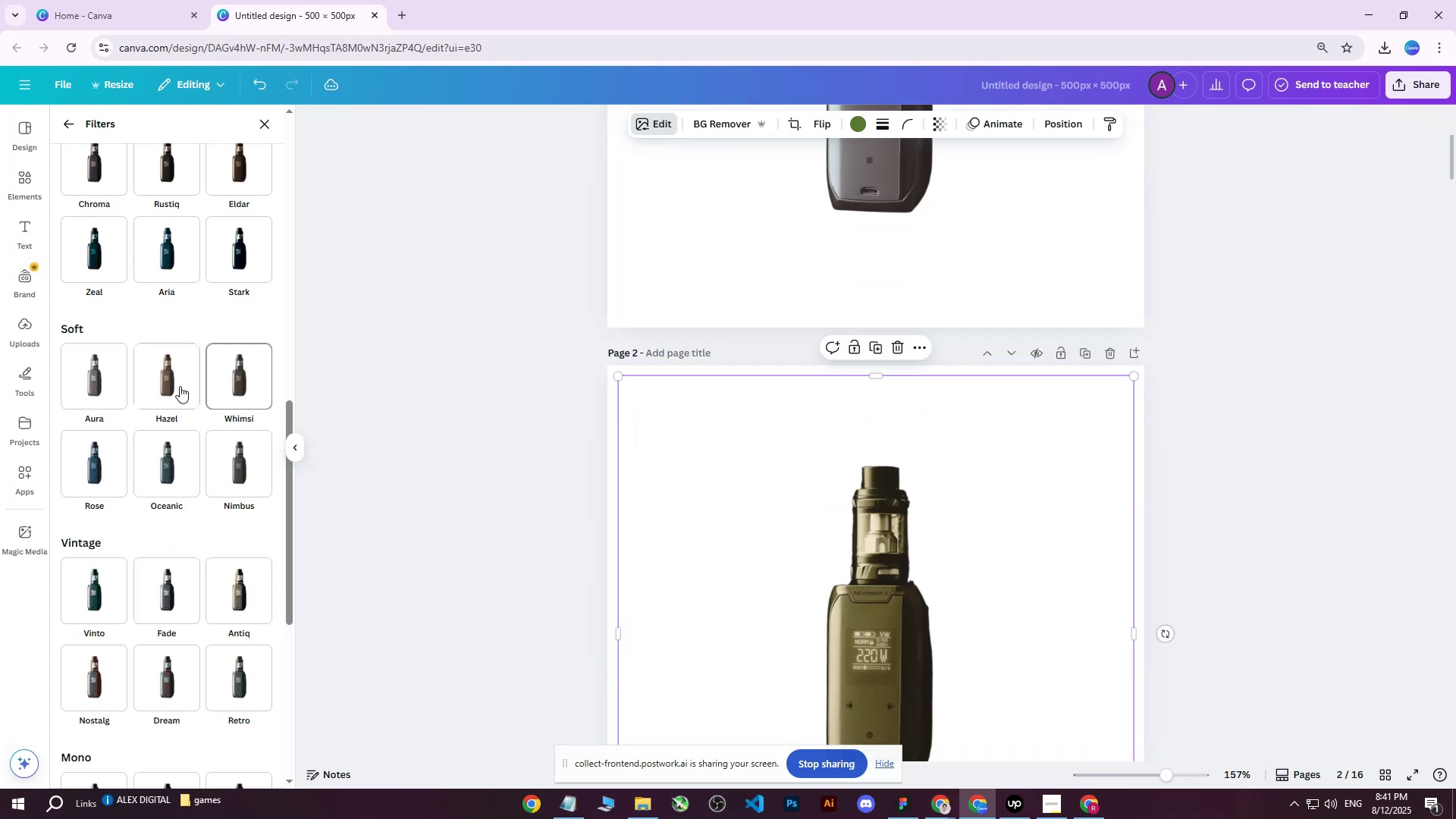 
left_click([140, 394])
 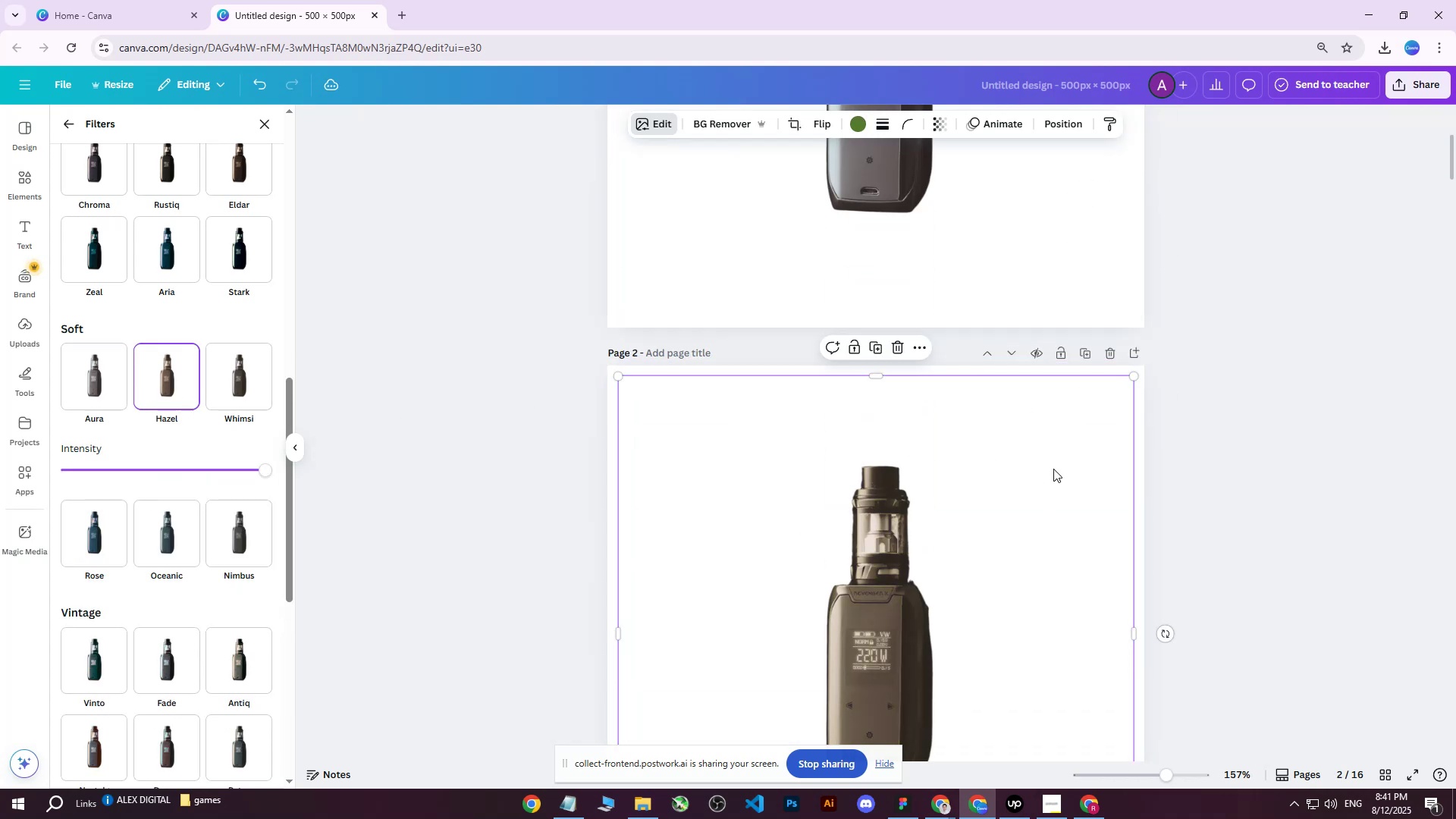 
scroll: coordinate [1056, 427], scroll_direction: up, amount: 6.0
 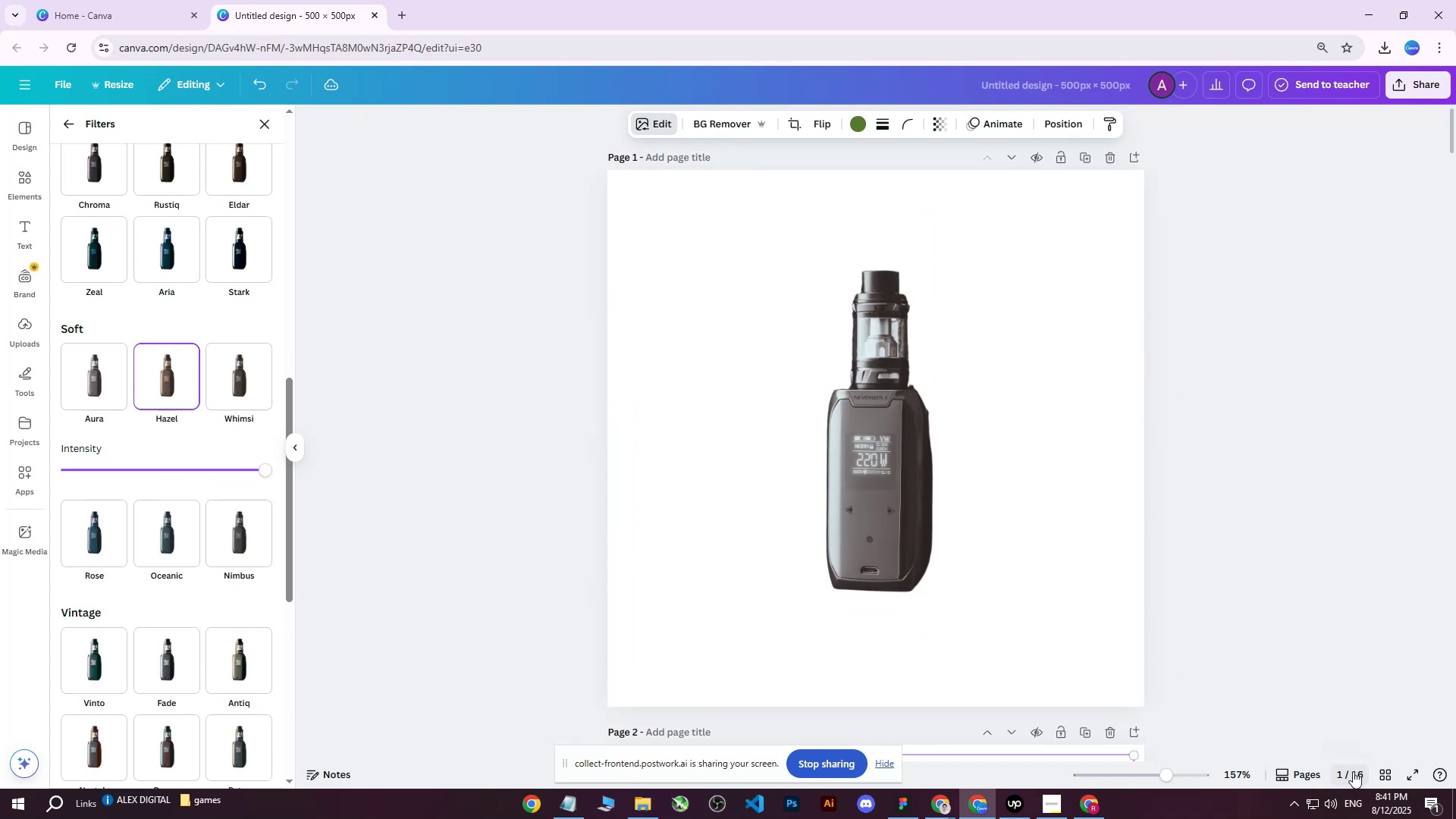 
left_click([1382, 768])
 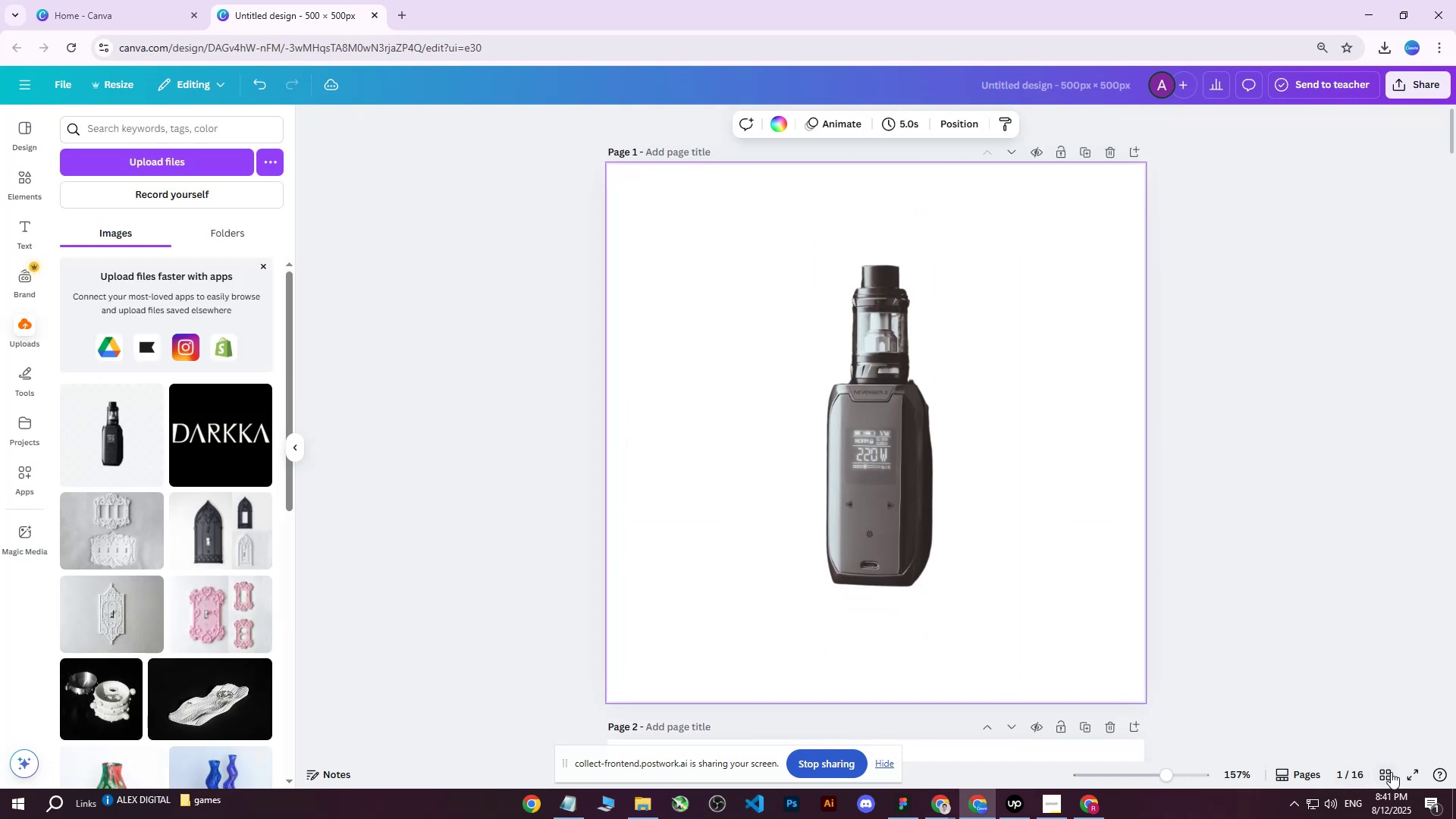 
left_click([1390, 777])
 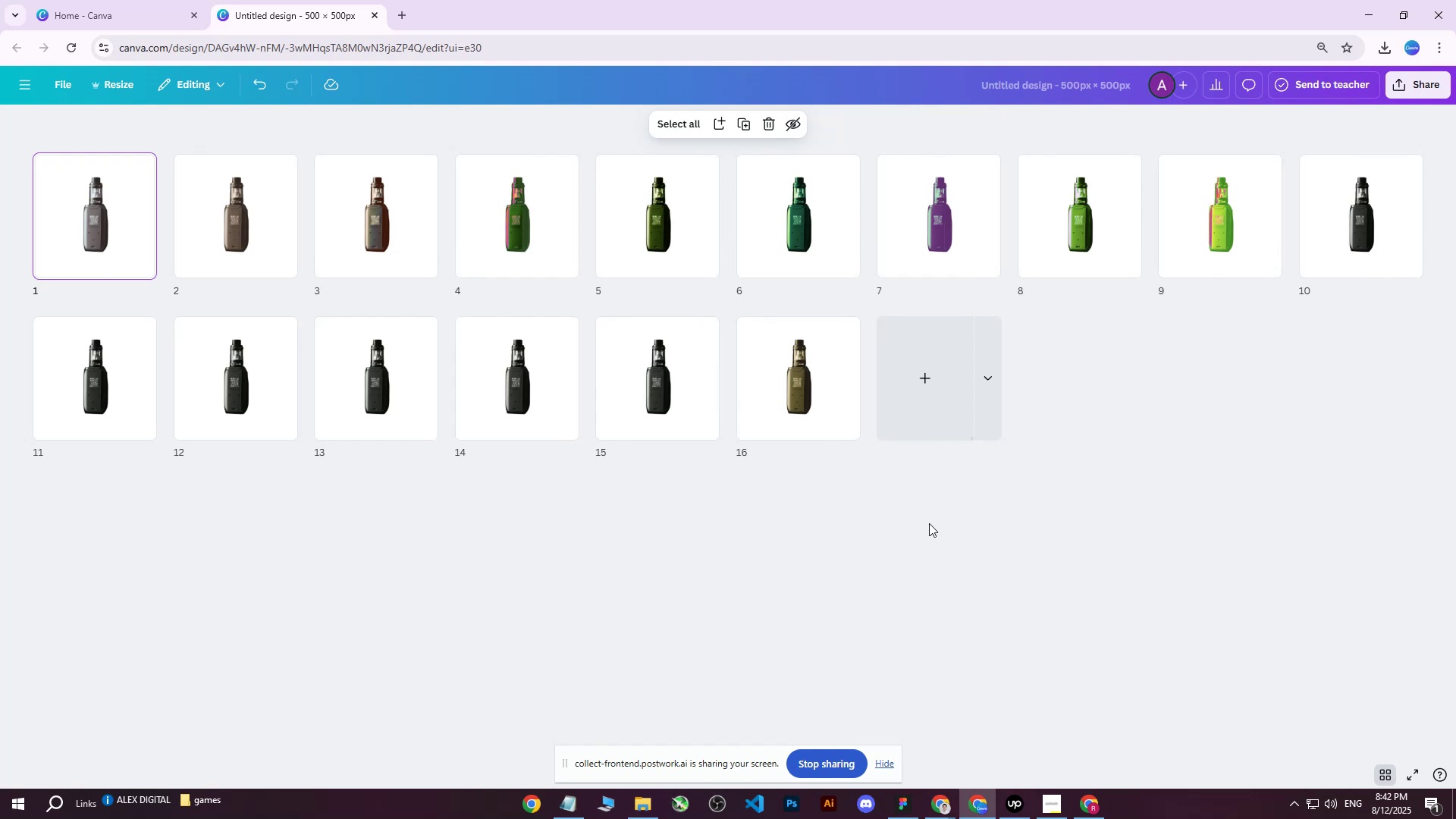 
wait(20.16)
 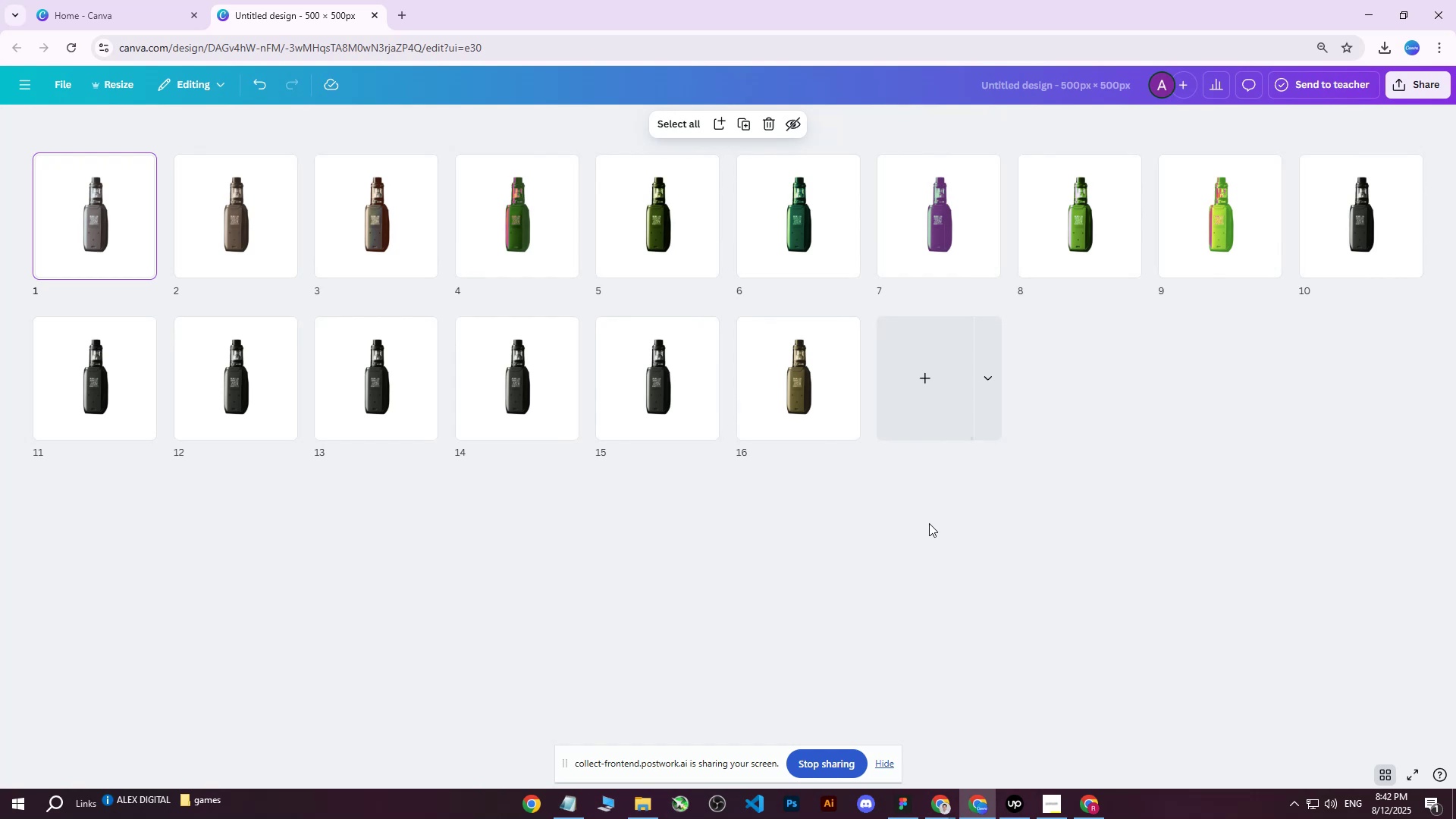 
scroll: coordinate [81, 230], scroll_direction: up, amount: 1.0
 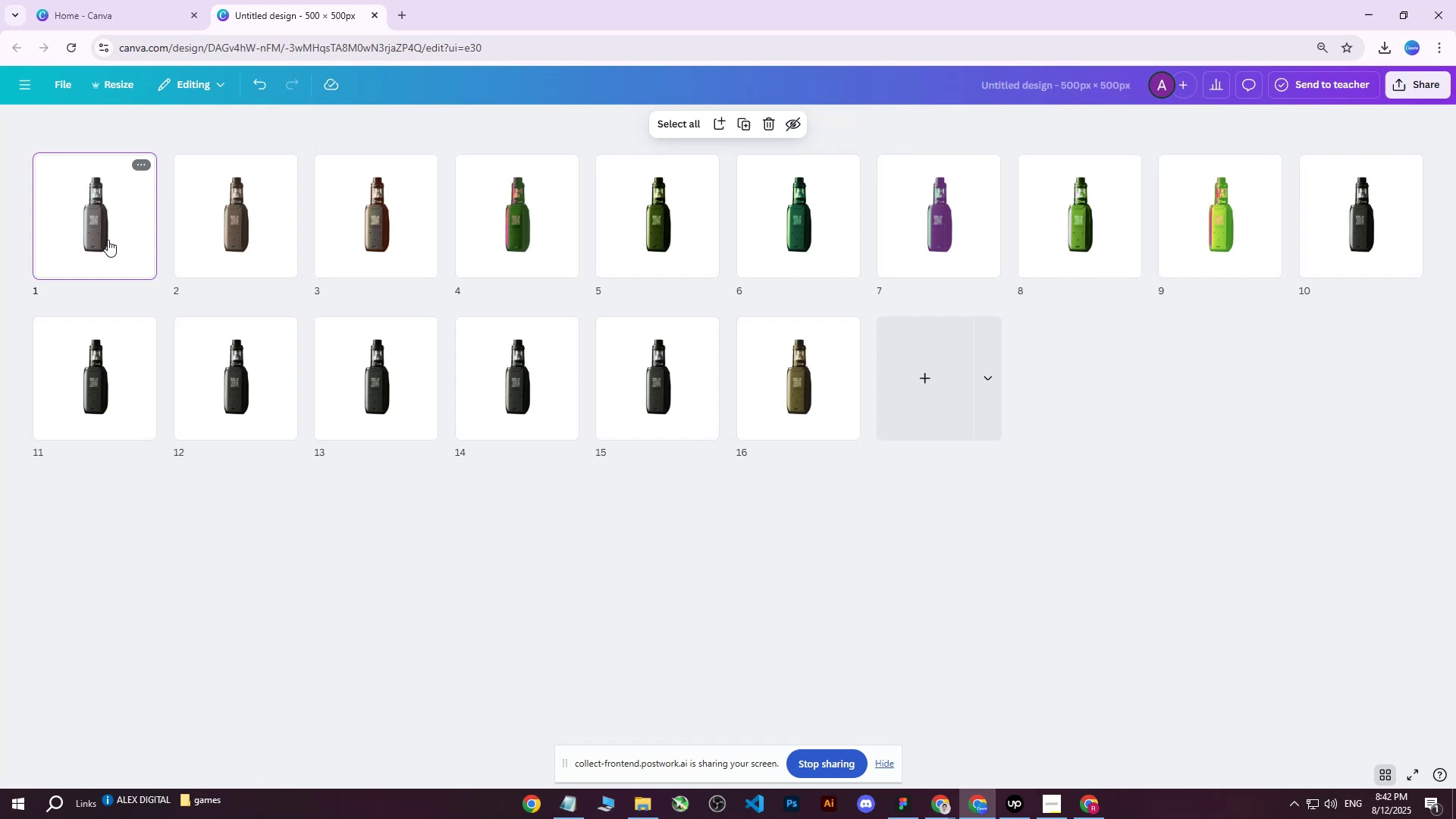 
left_click([108, 240])
 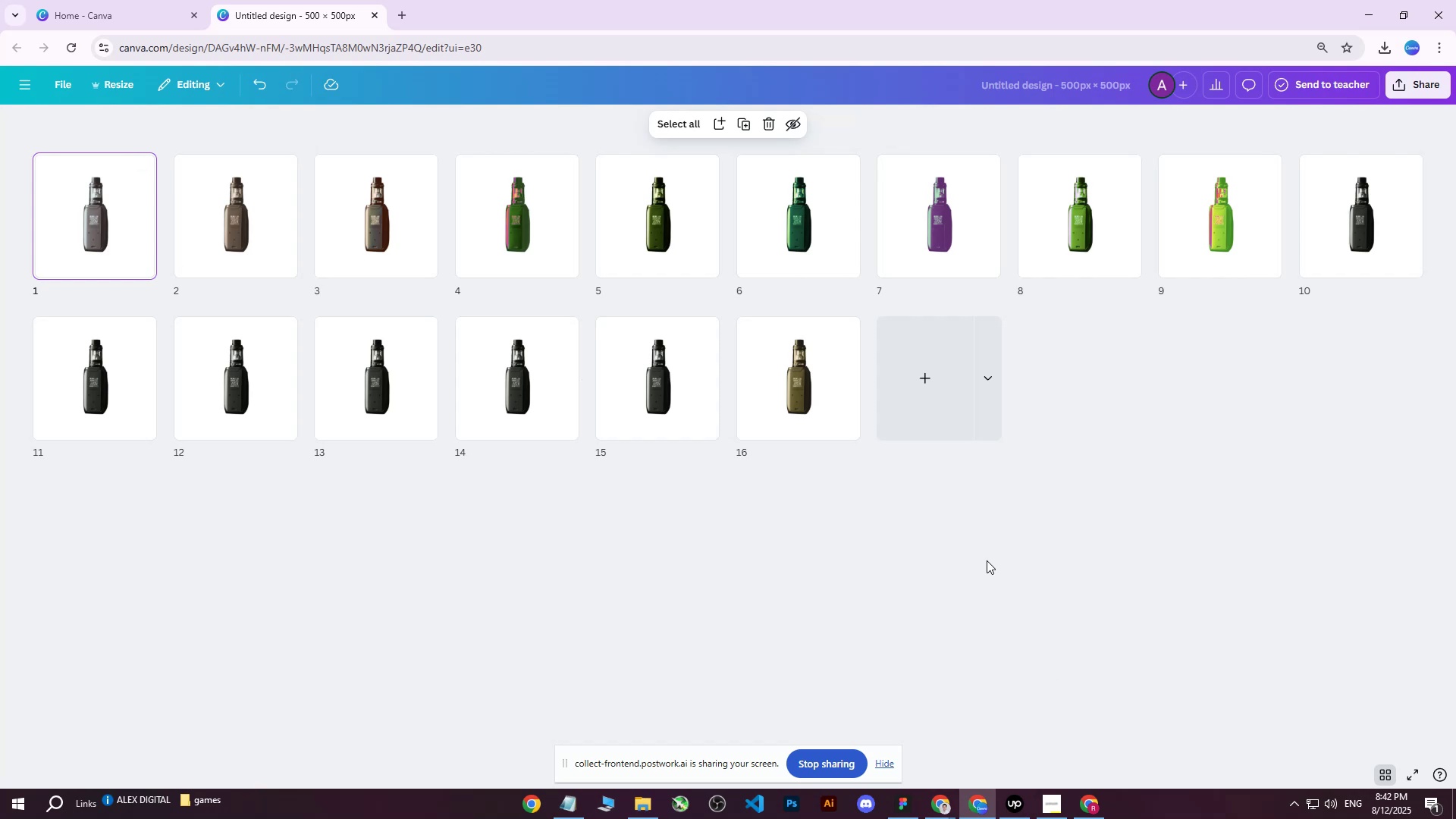 
scroll: coordinate [990, 556], scroll_direction: up, amount: 2.0
 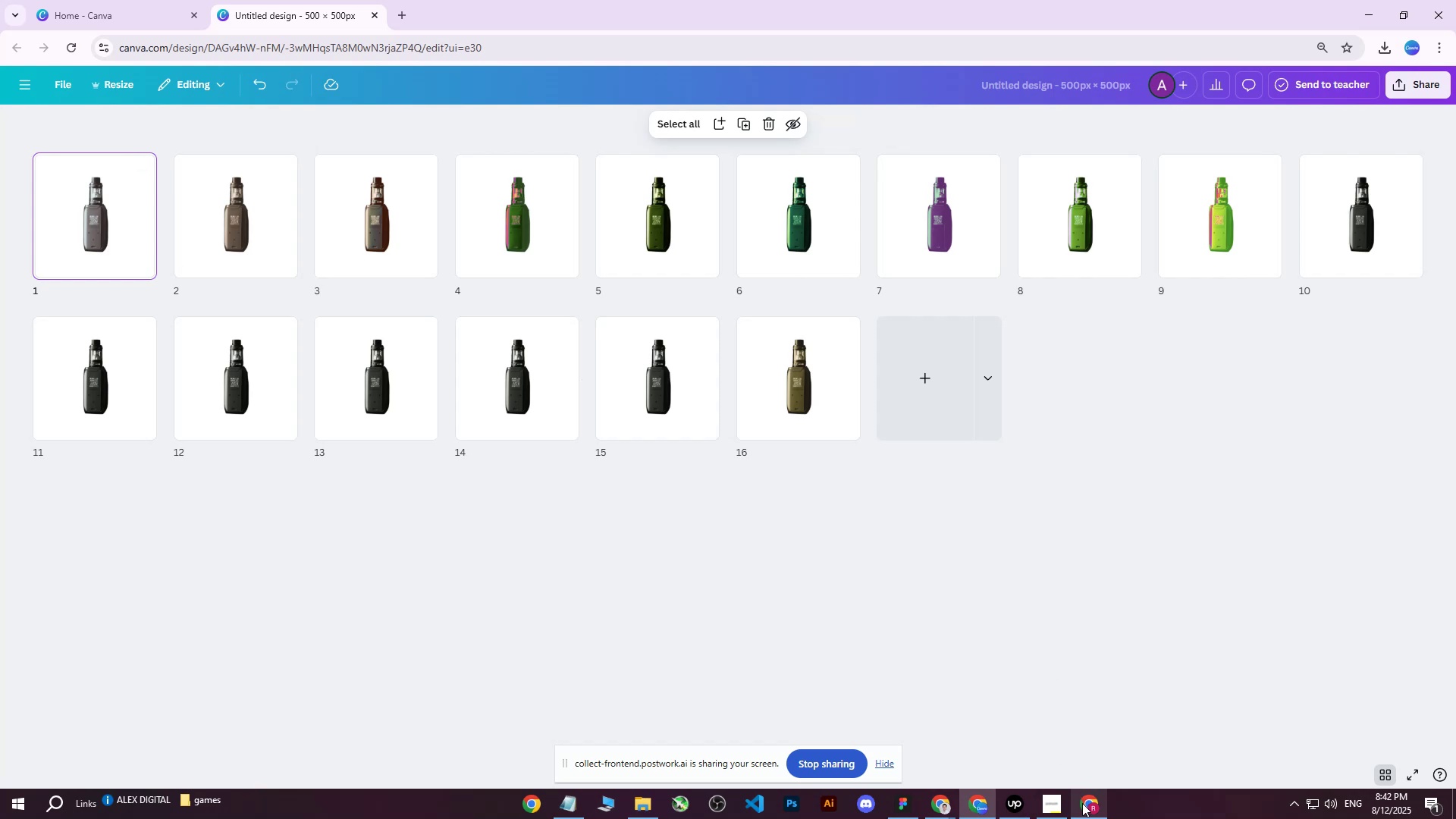 
left_click([1087, 803])
 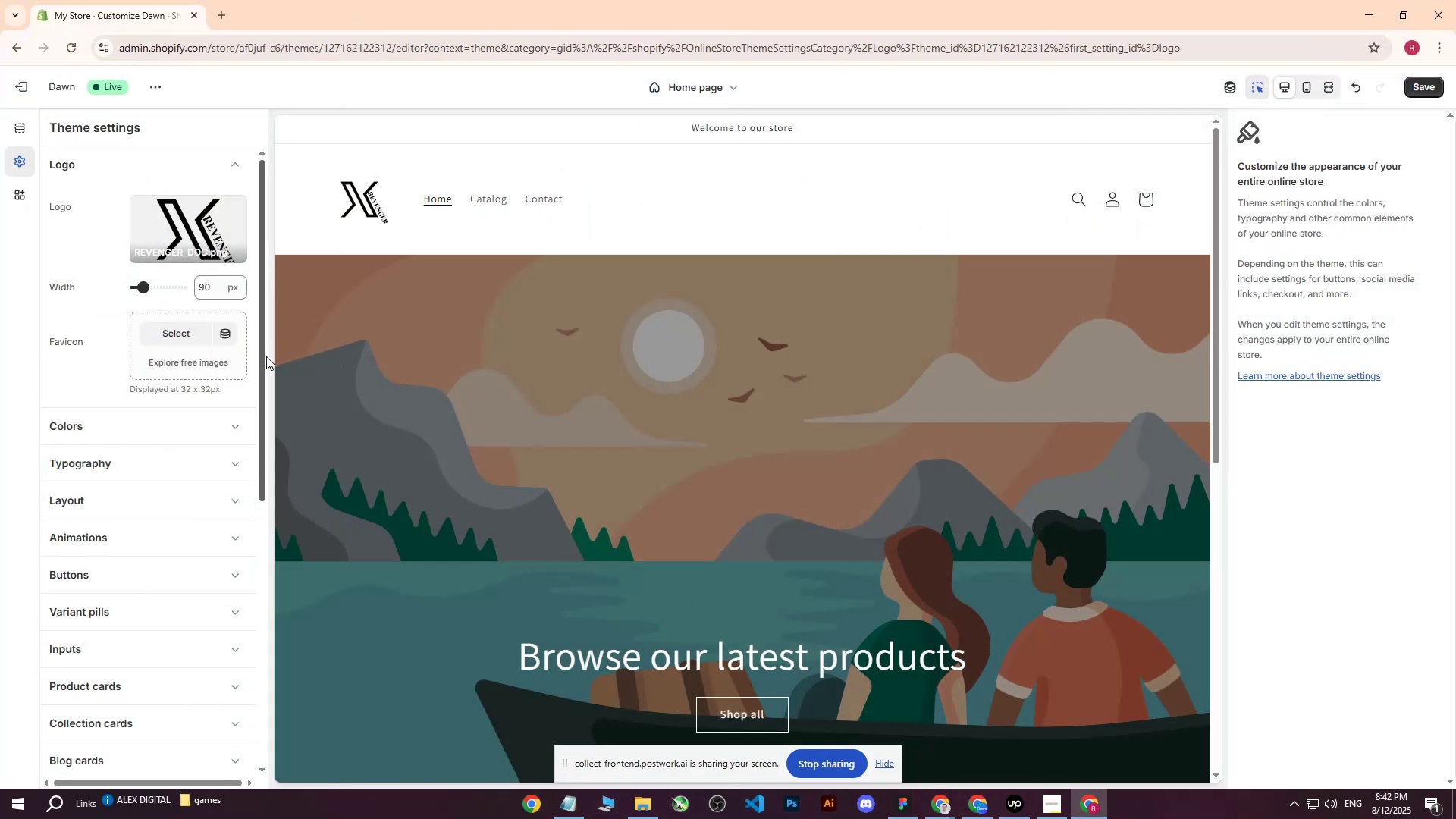 
double_click([468, 356])
 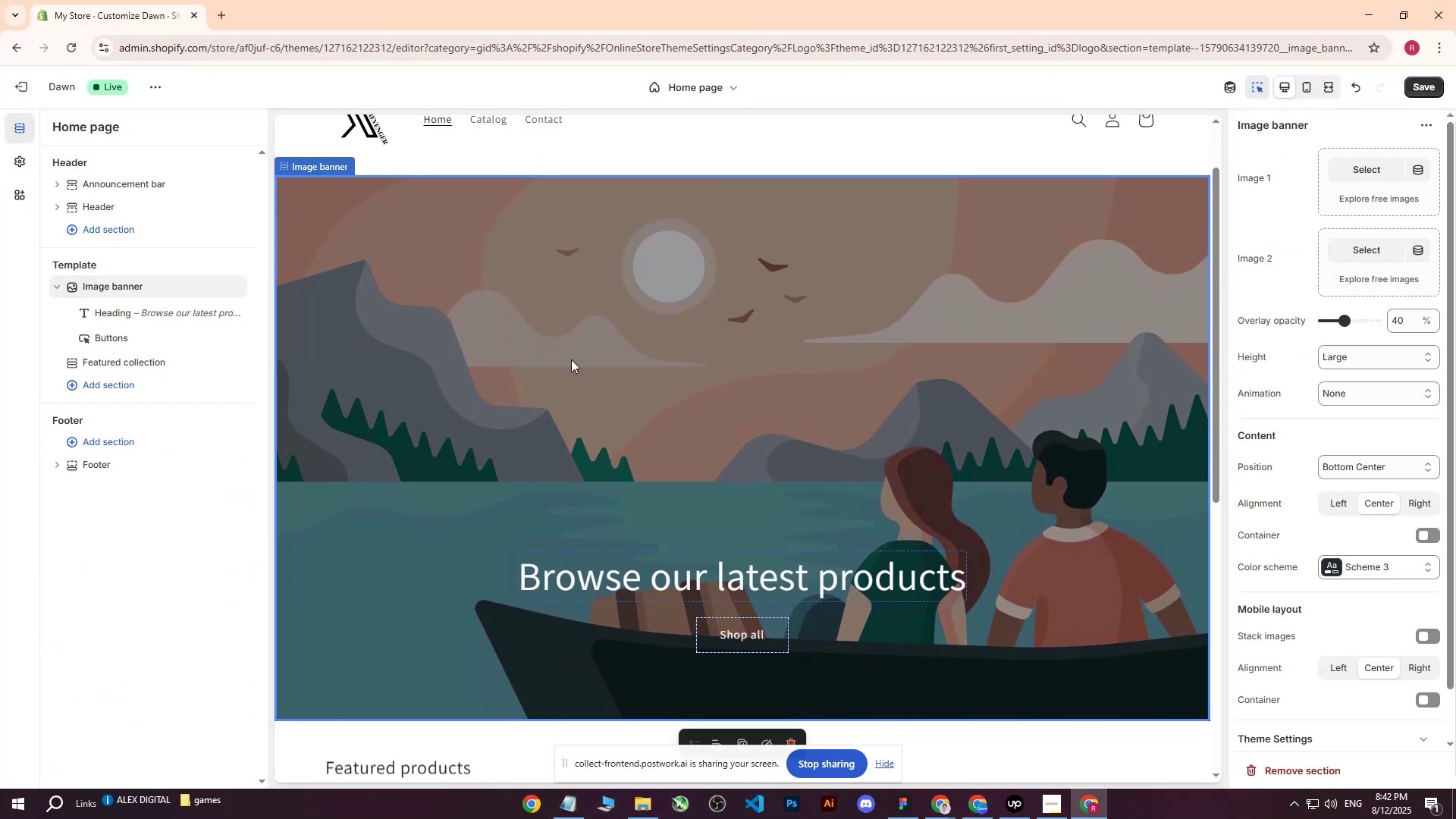 
scroll: coordinate [582, 370], scroll_direction: down, amount: 3.0
 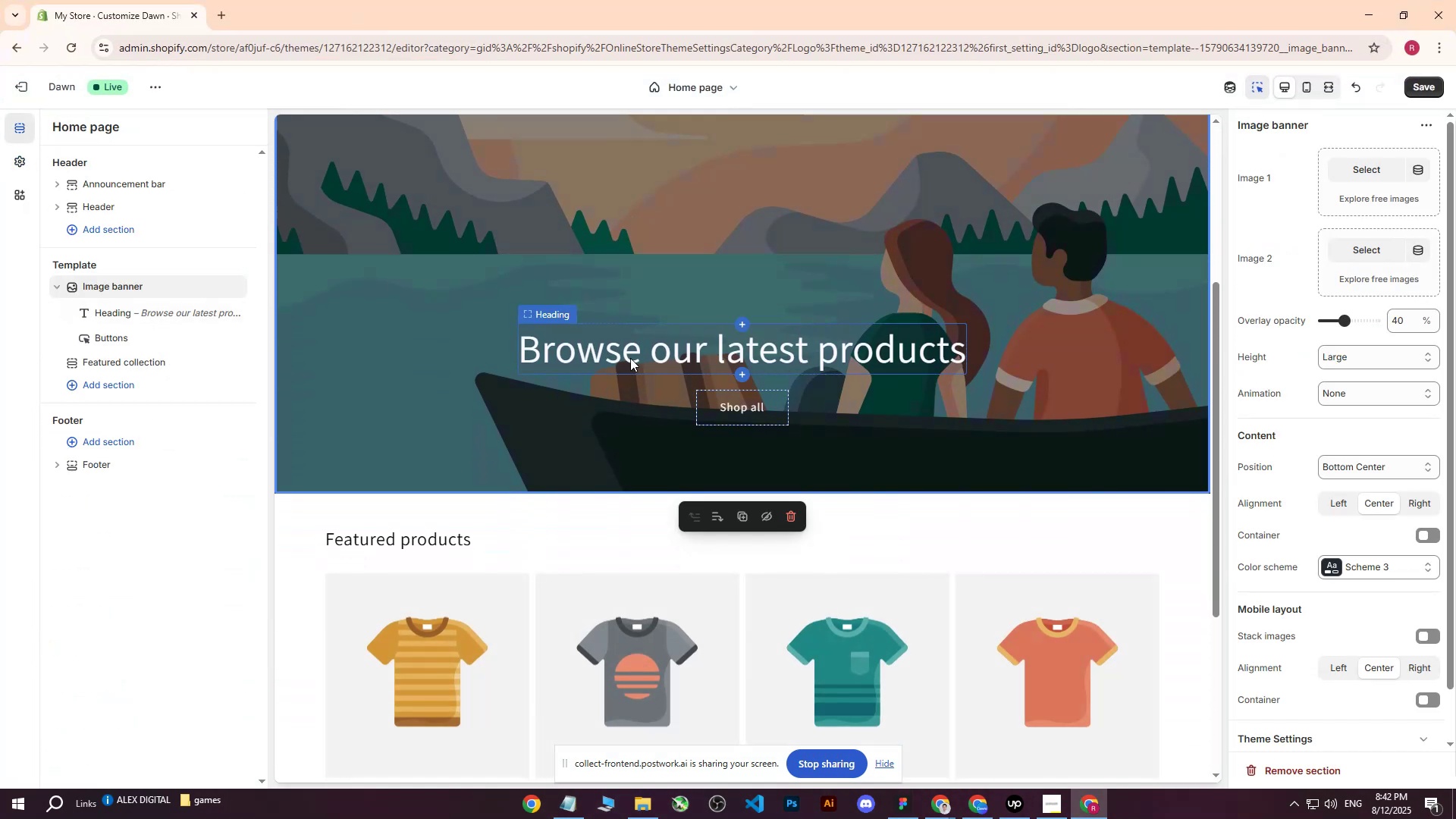 
scroll: coordinate [630, 358], scroll_direction: up, amount: 2.0
 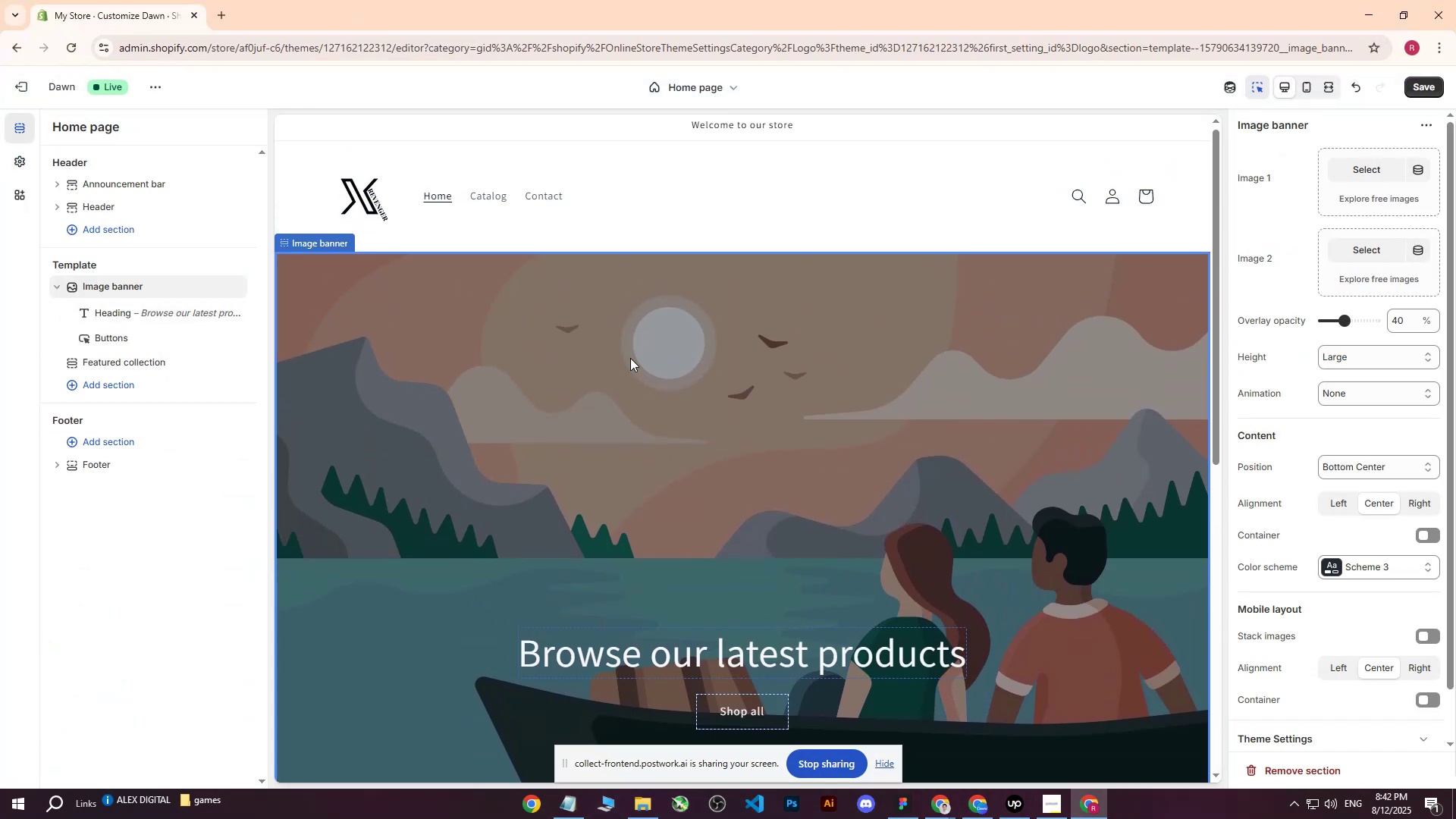 
scroll: coordinate [630, 358], scroll_direction: none, amount: 0.0
 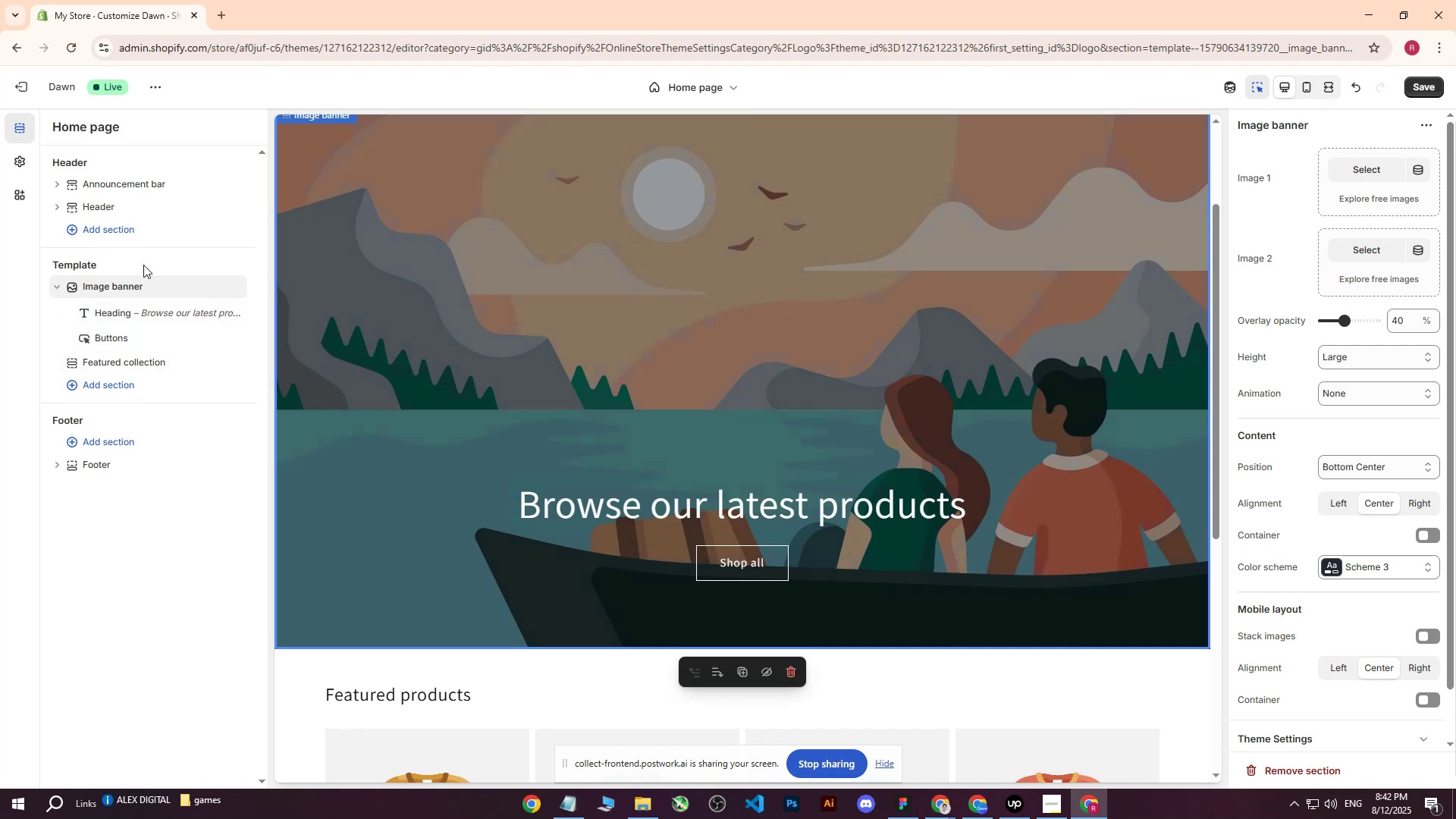 
left_click([118, 391])
 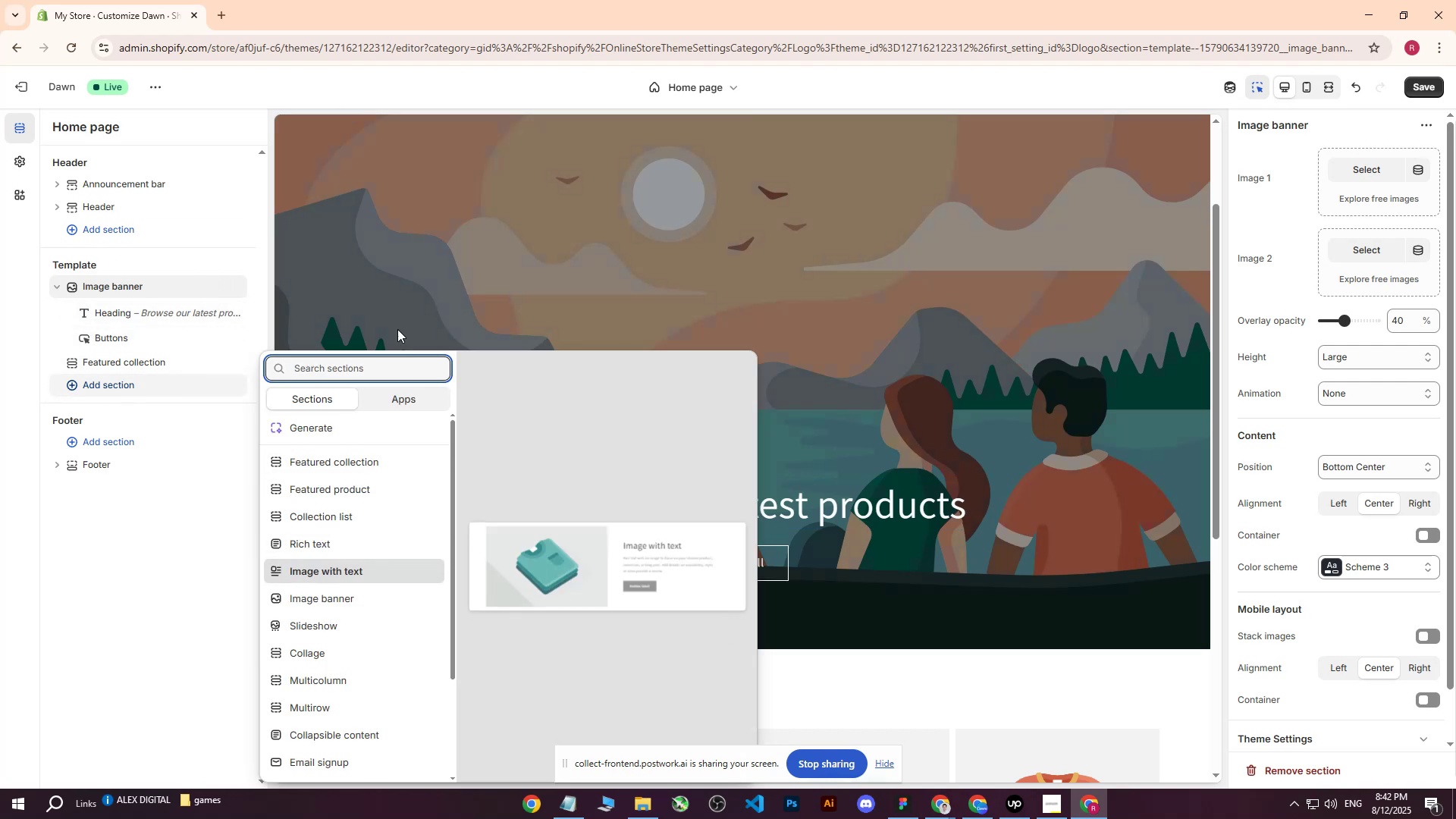 
wait(7.13)
 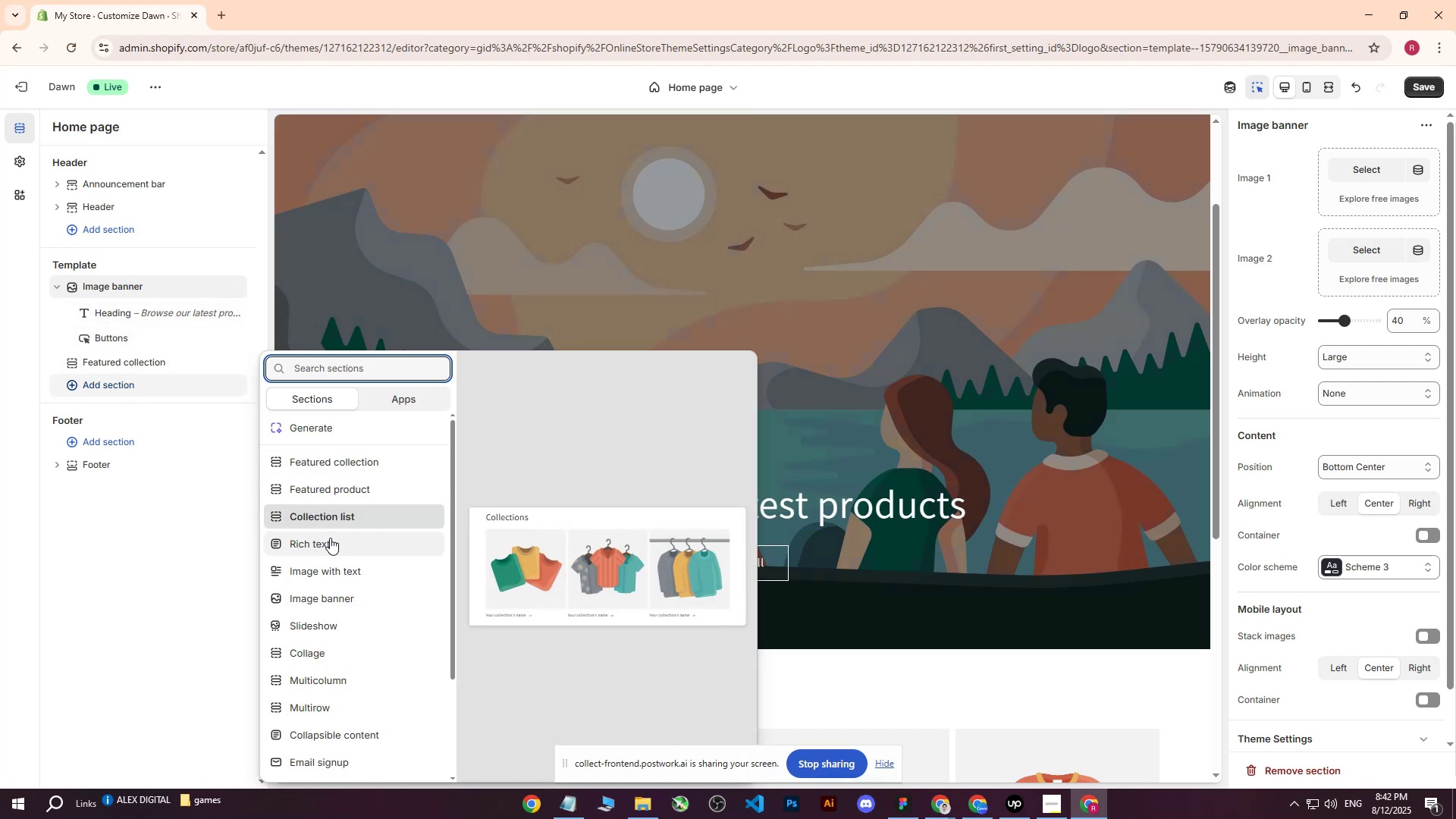 
mouse_move([353, 489])
 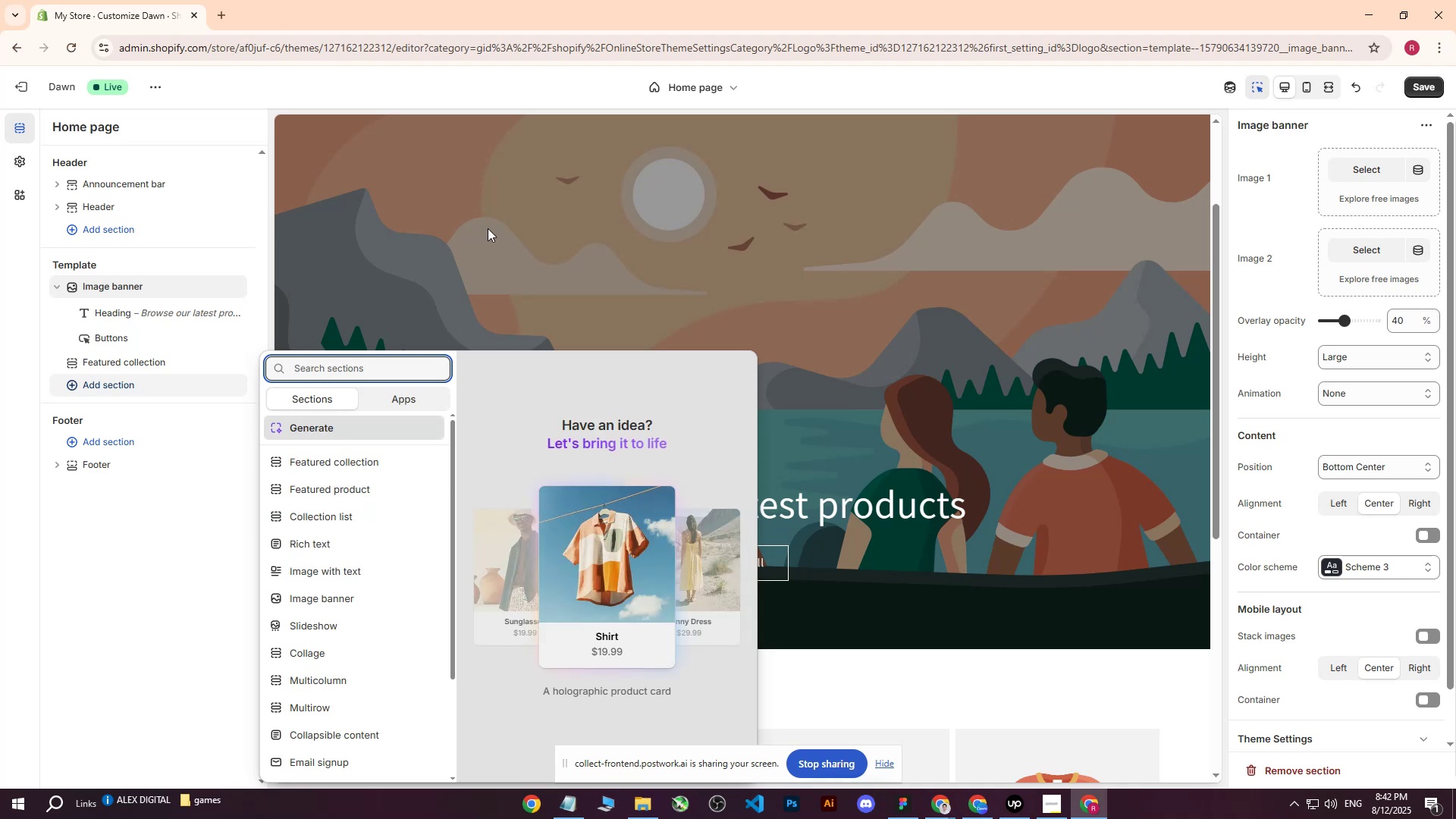 
left_click([488, 228])
 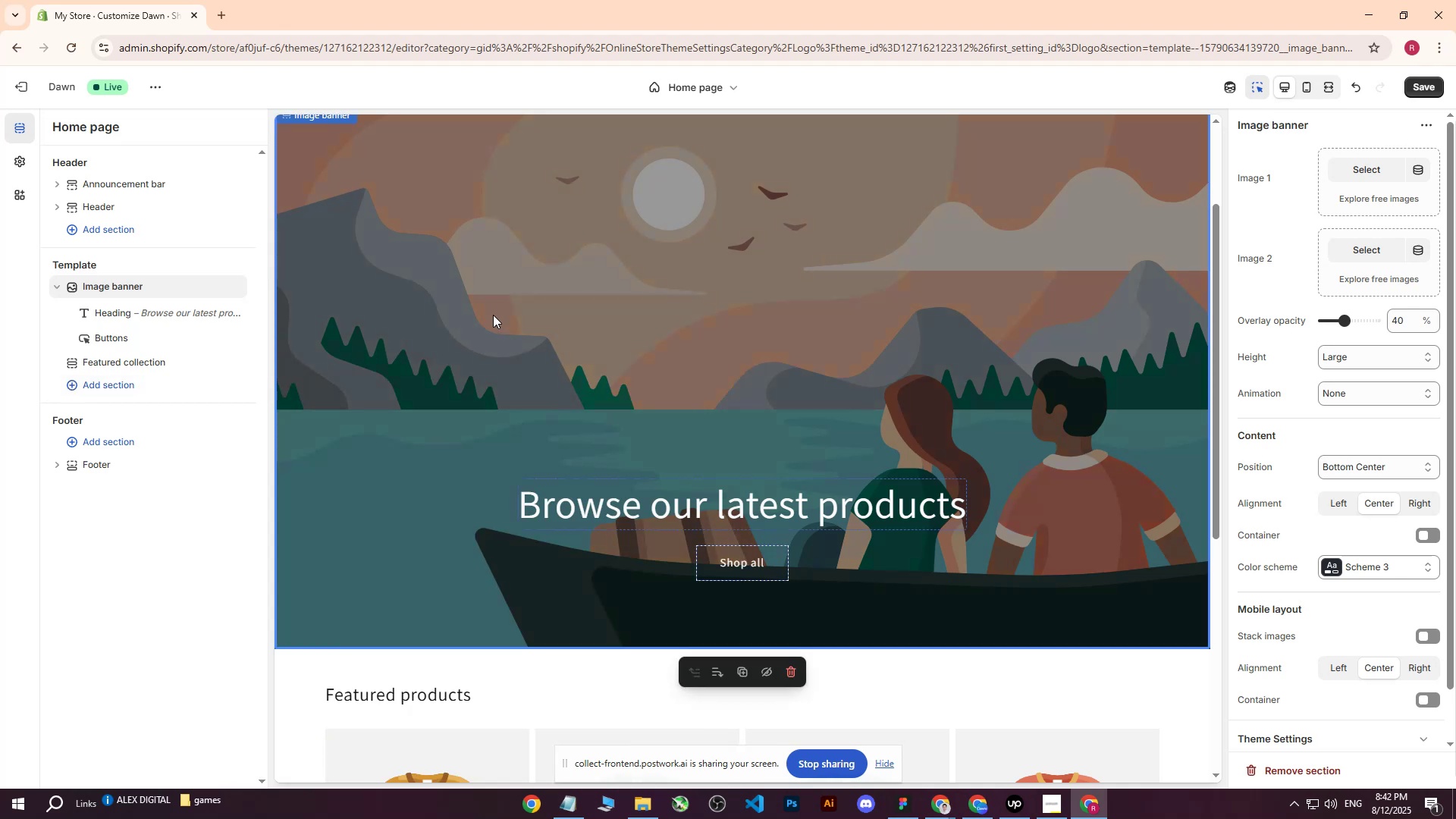 
scroll: coordinate [487, 321], scroll_direction: up, amount: 1.0
 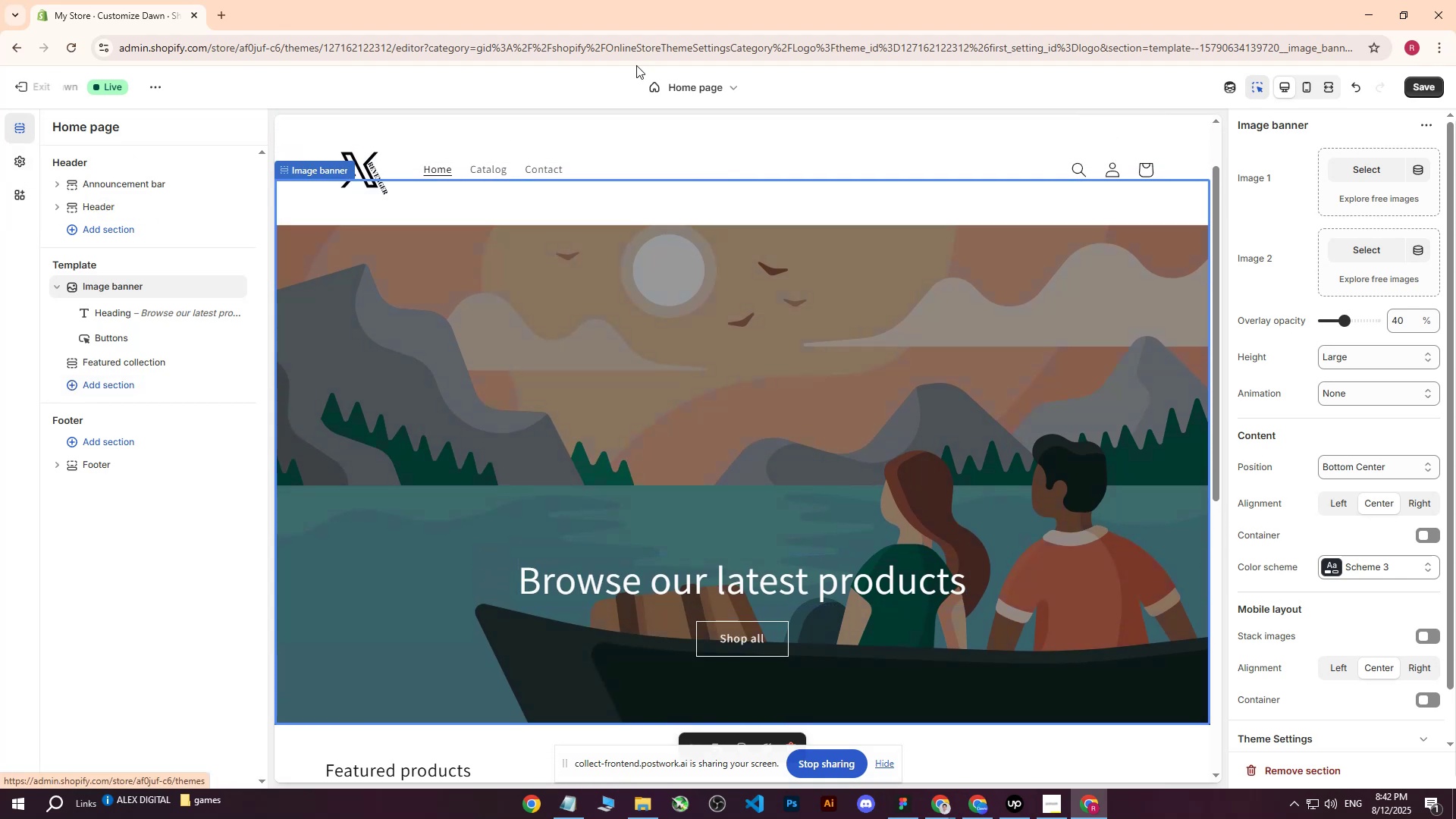 
left_click([1425, 91])
 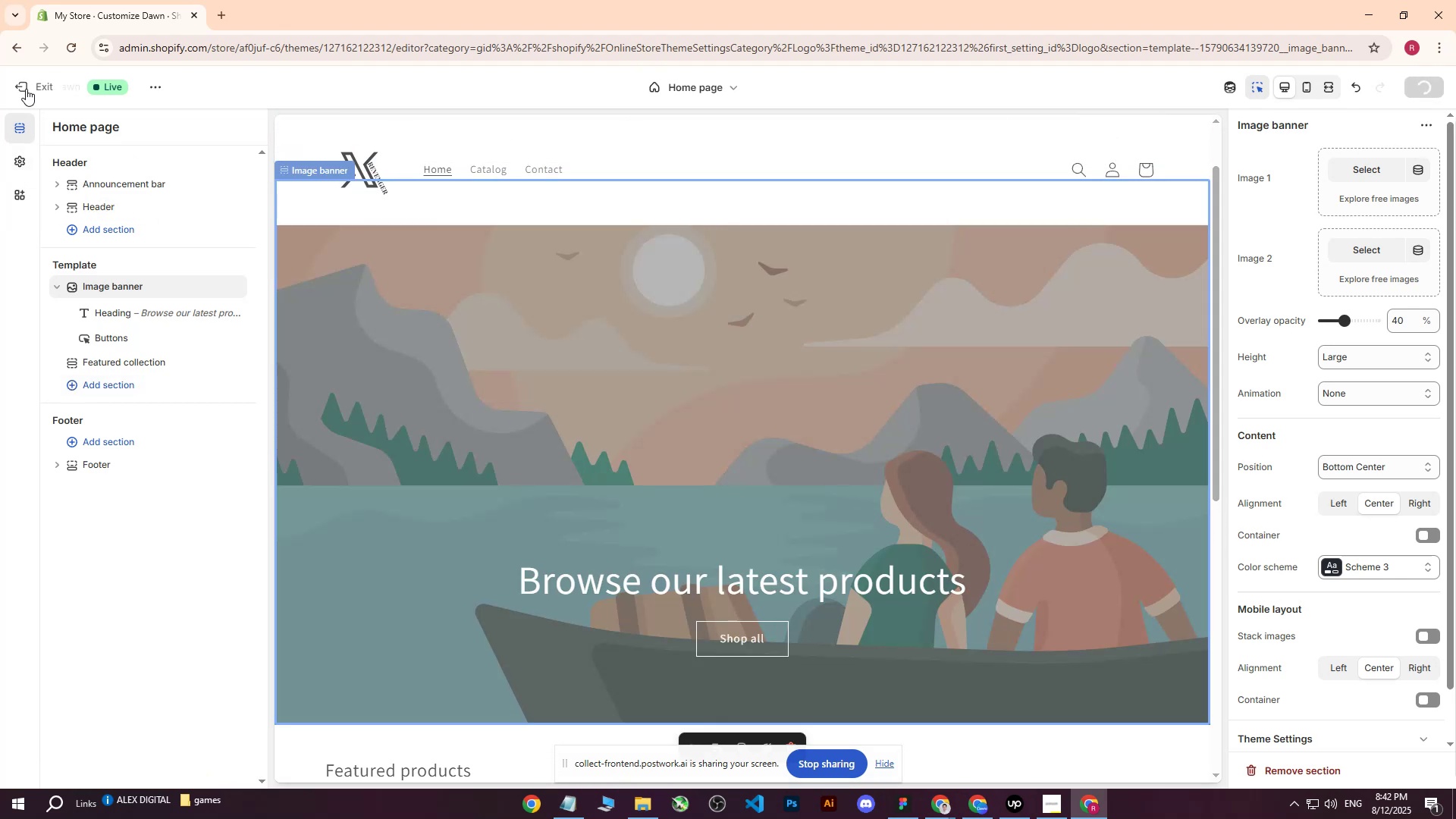 
left_click([19, 86])
 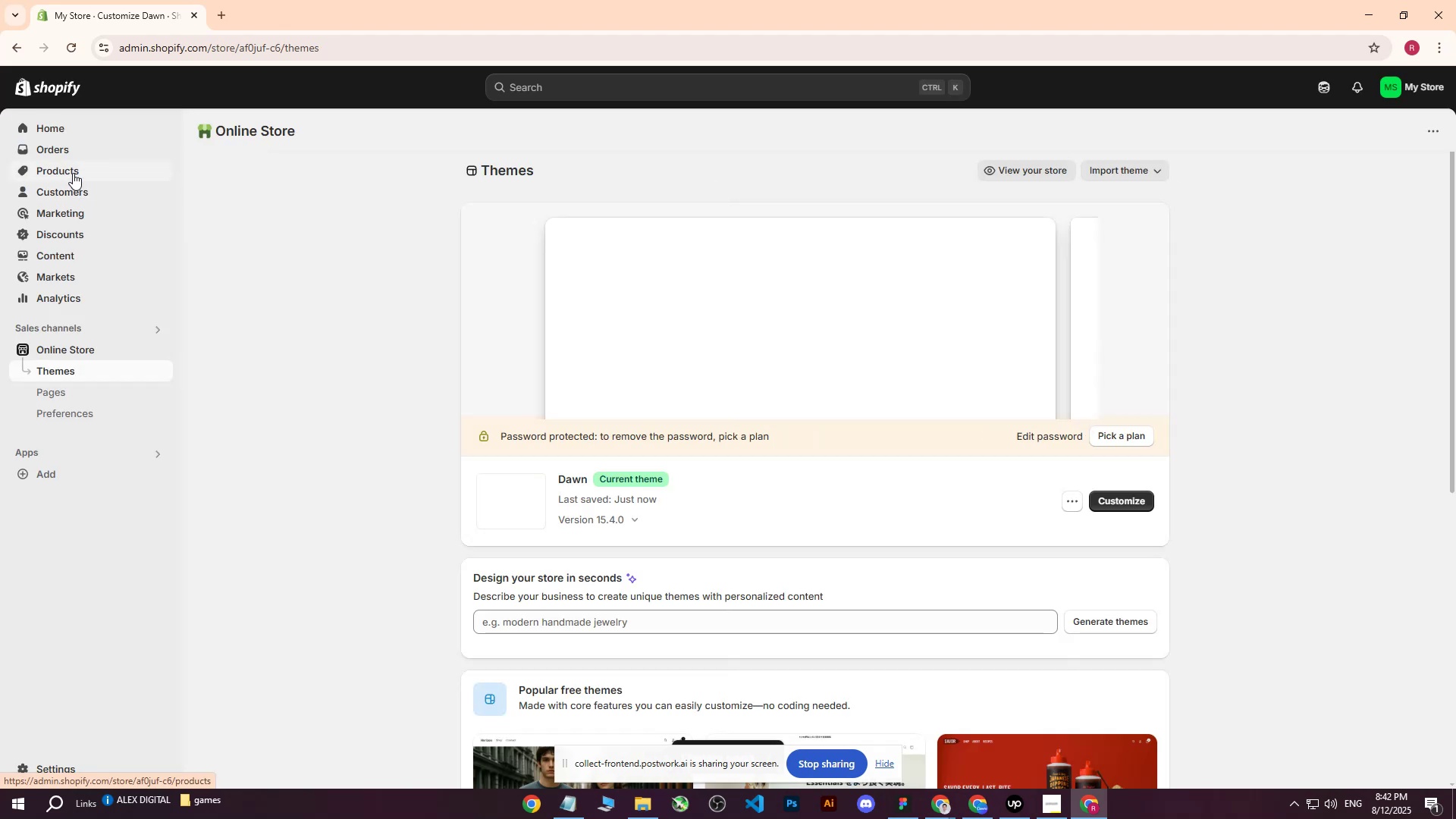 
left_click([73, 173])
 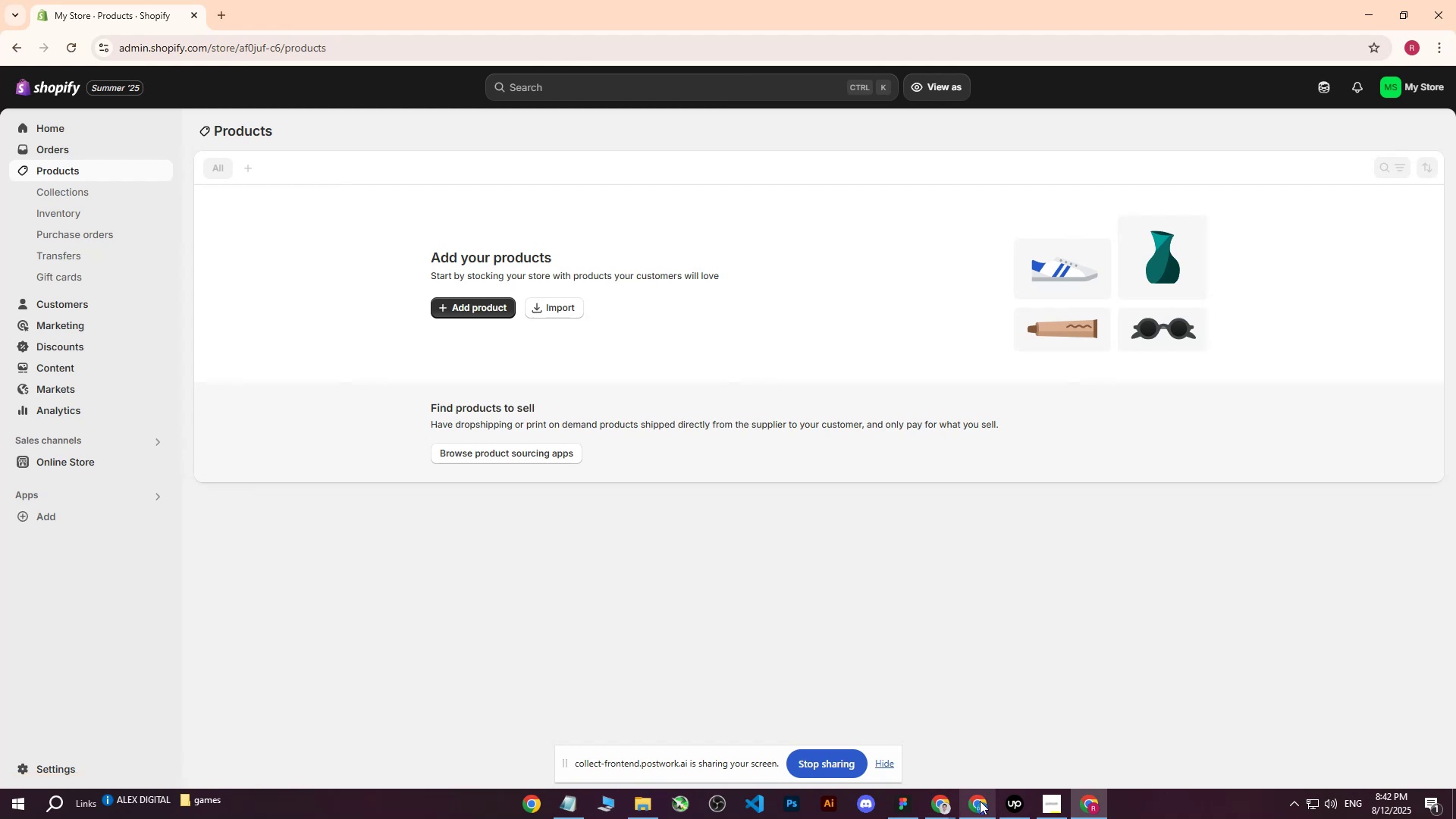 
left_click([980, 802])
 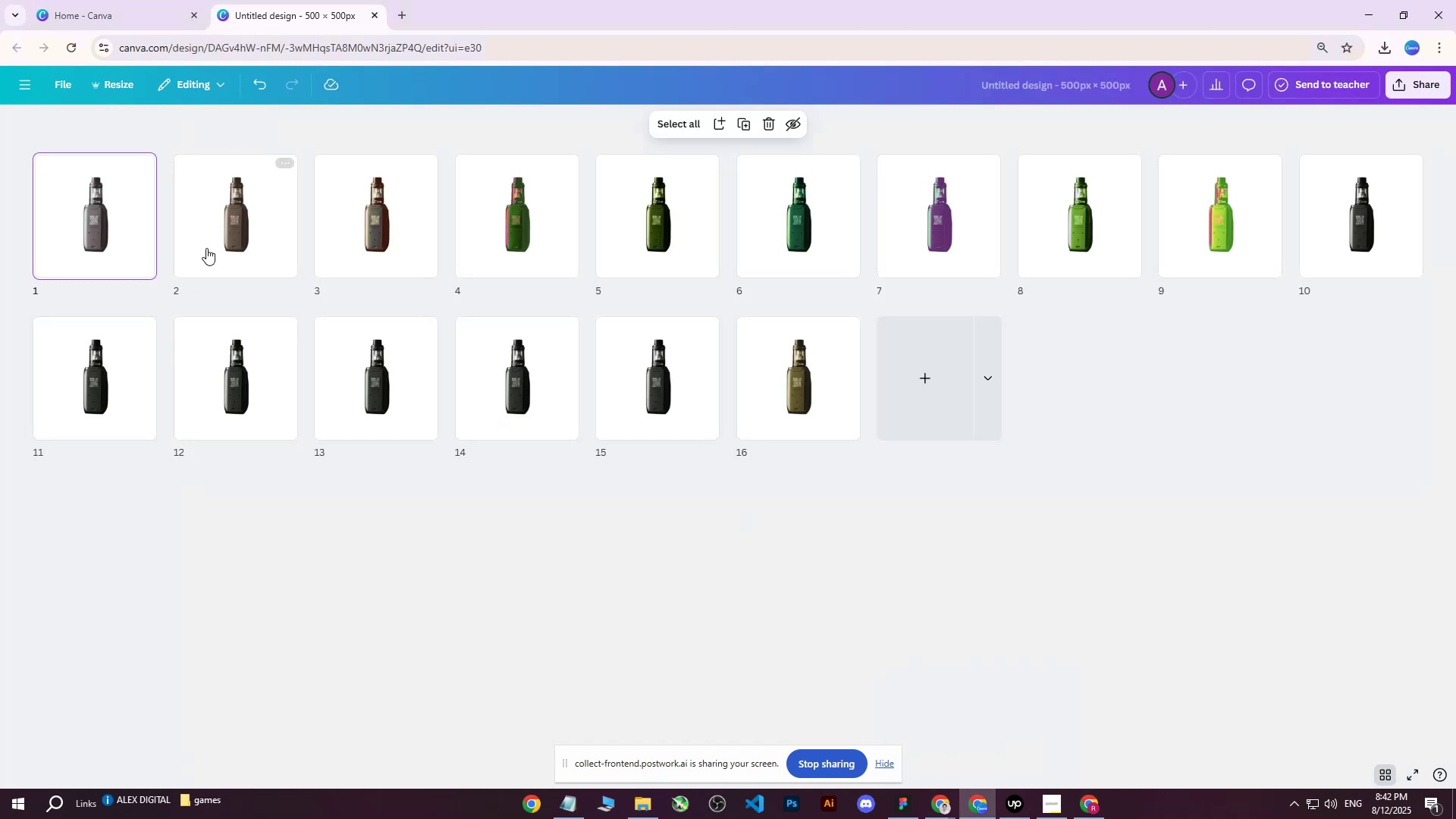 
double_click([99, 214])
 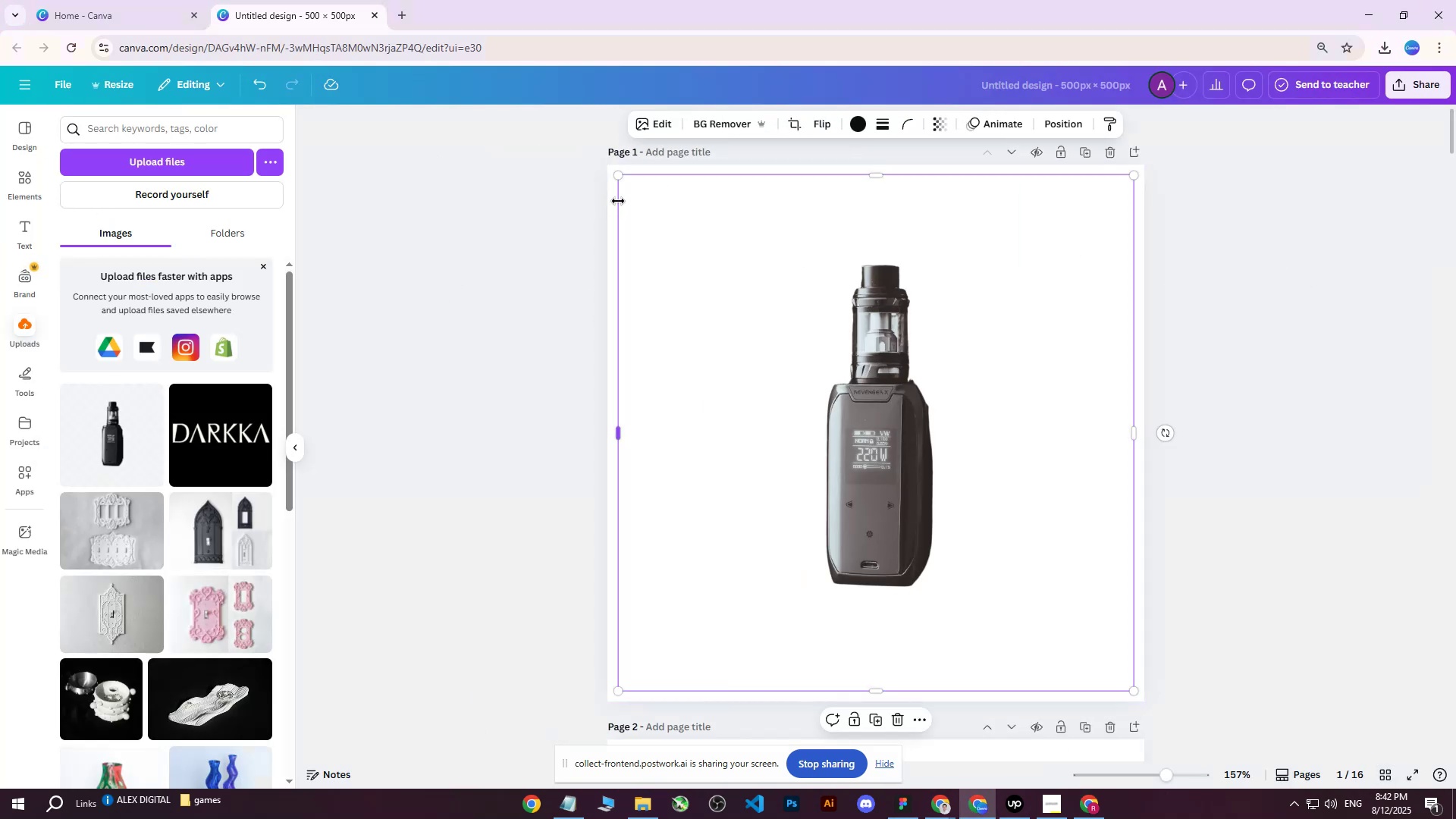 
double_click([610, 199])
 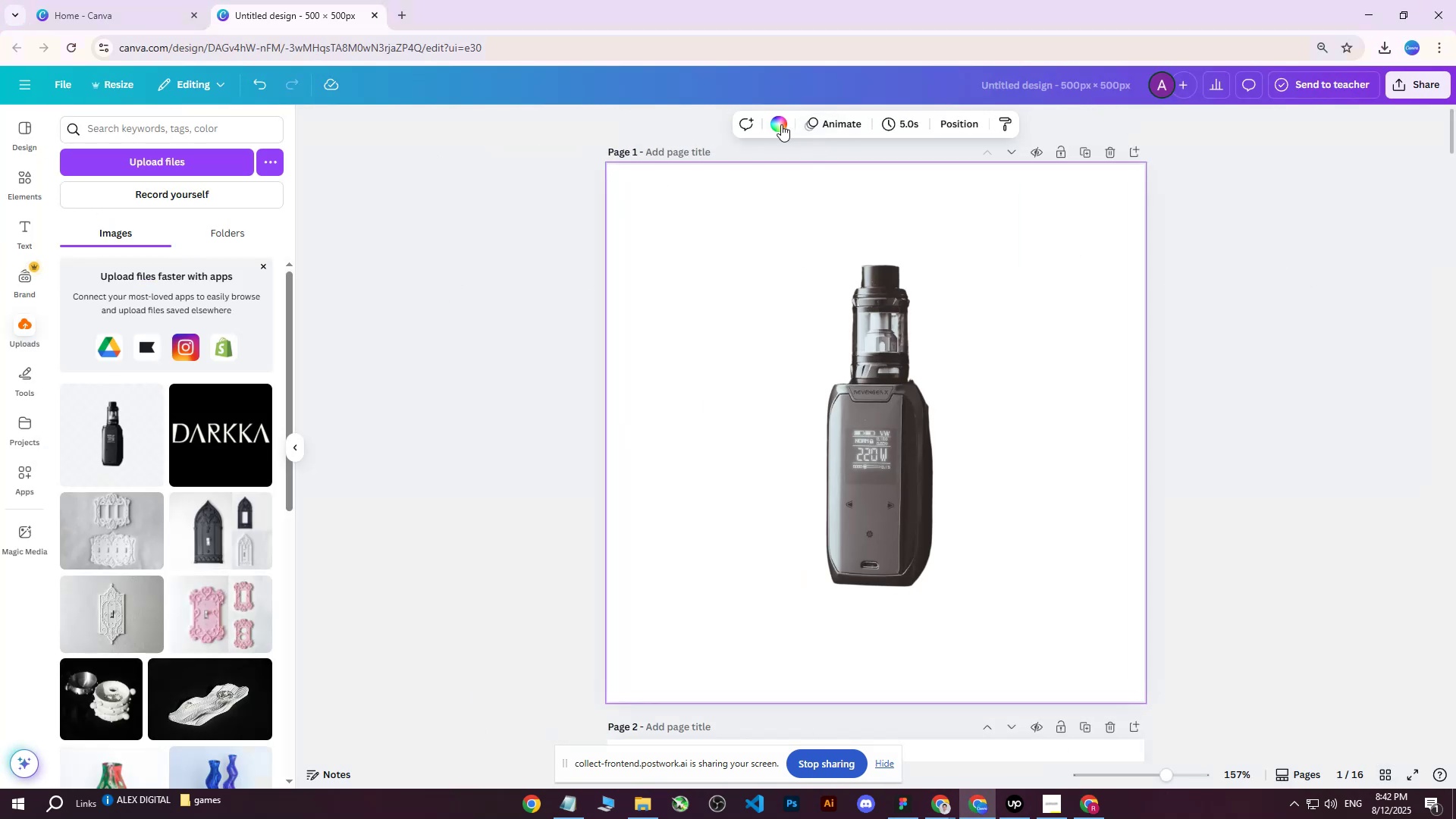 
left_click([781, 124])
 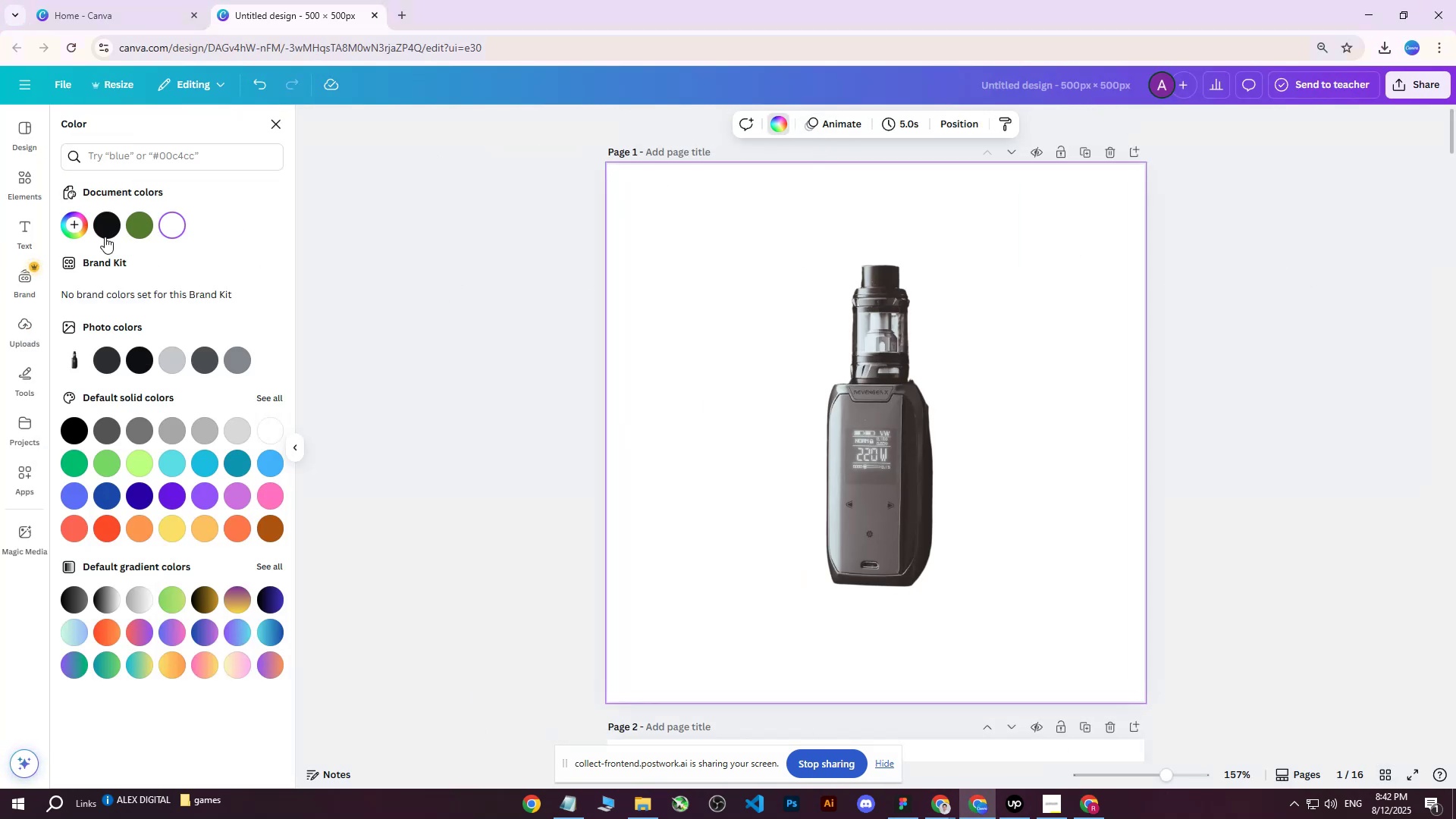 
left_click([106, 229])
 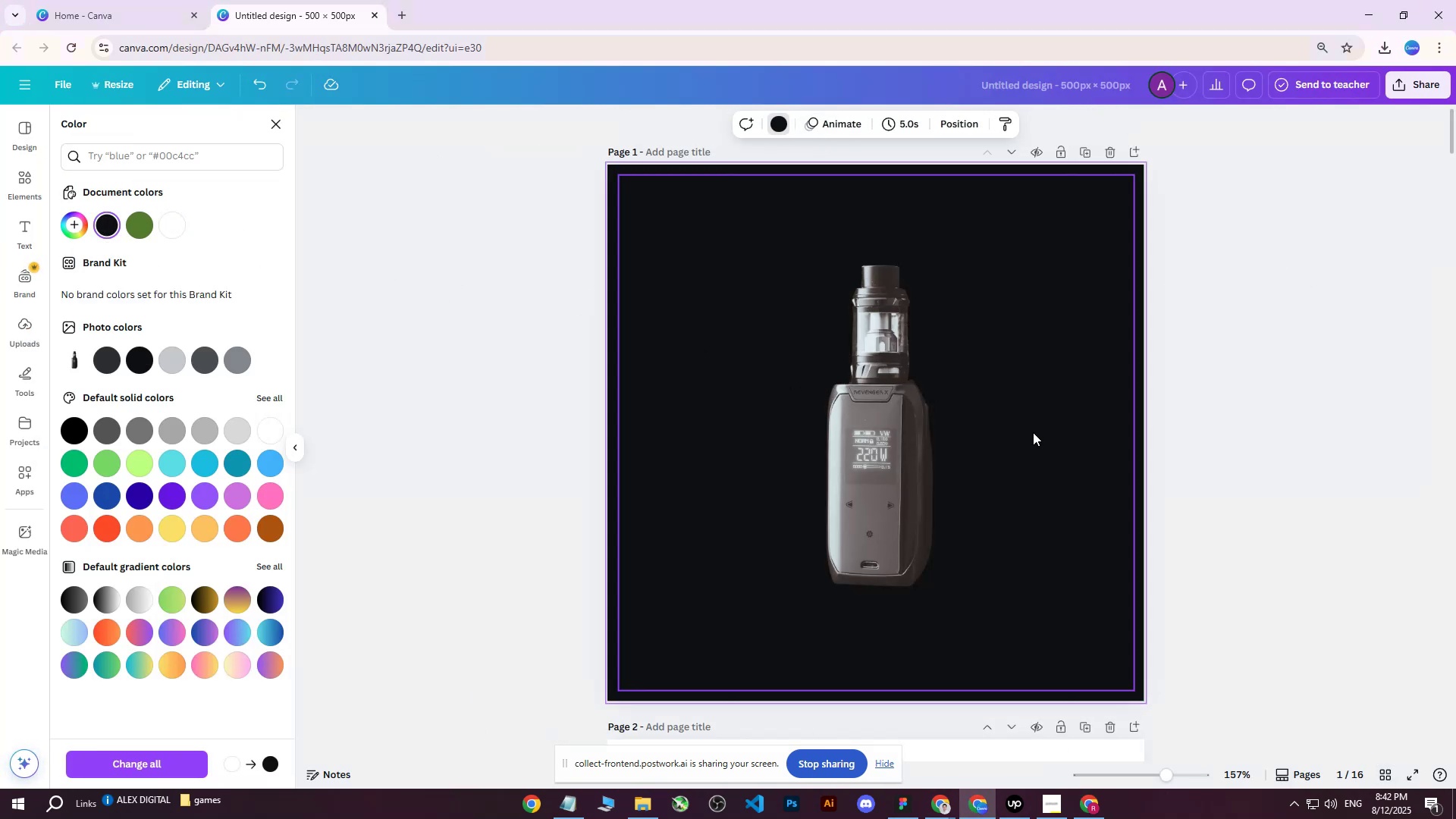 
left_click([1320, 425])
 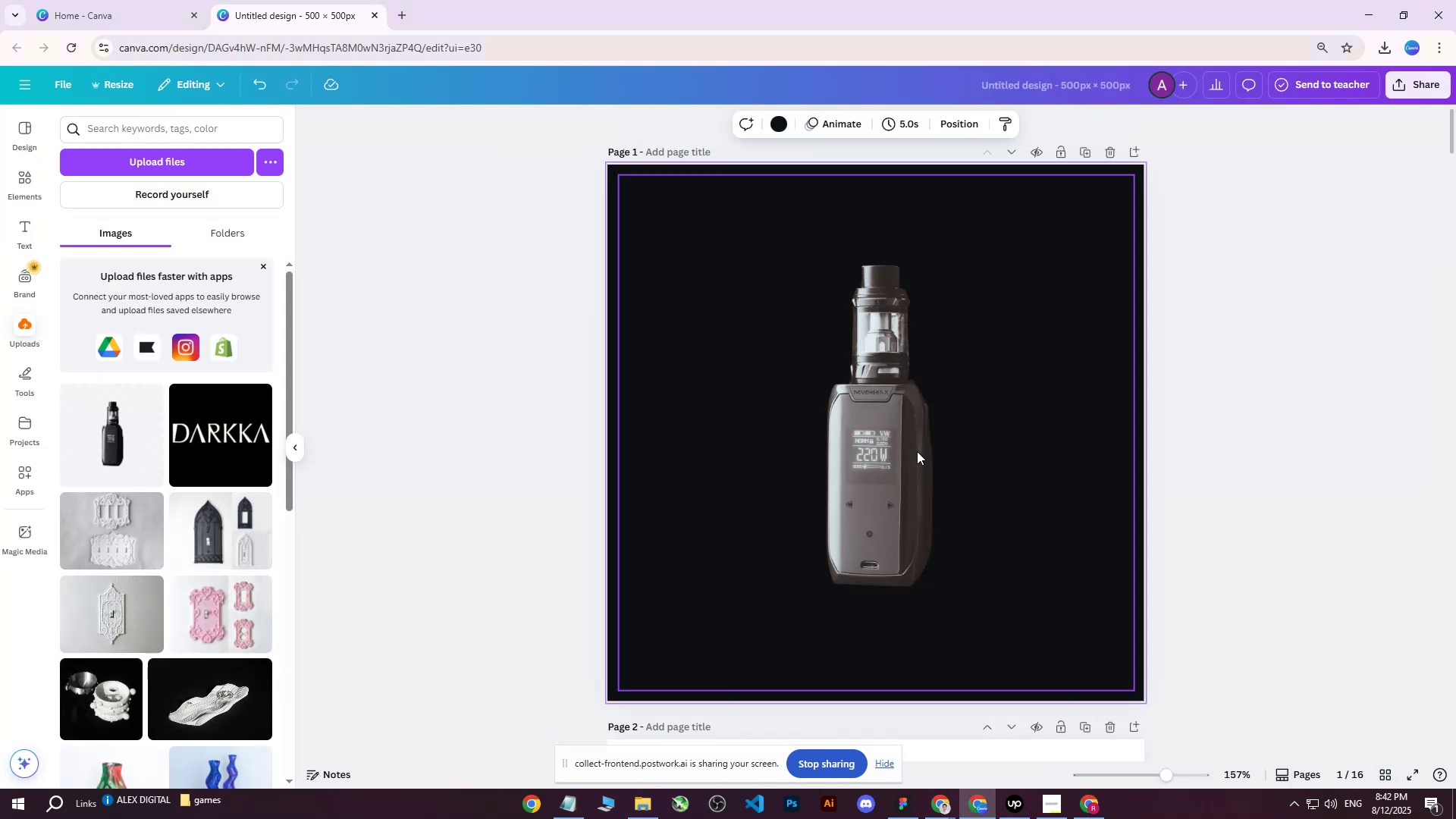 
left_click([917, 451])
 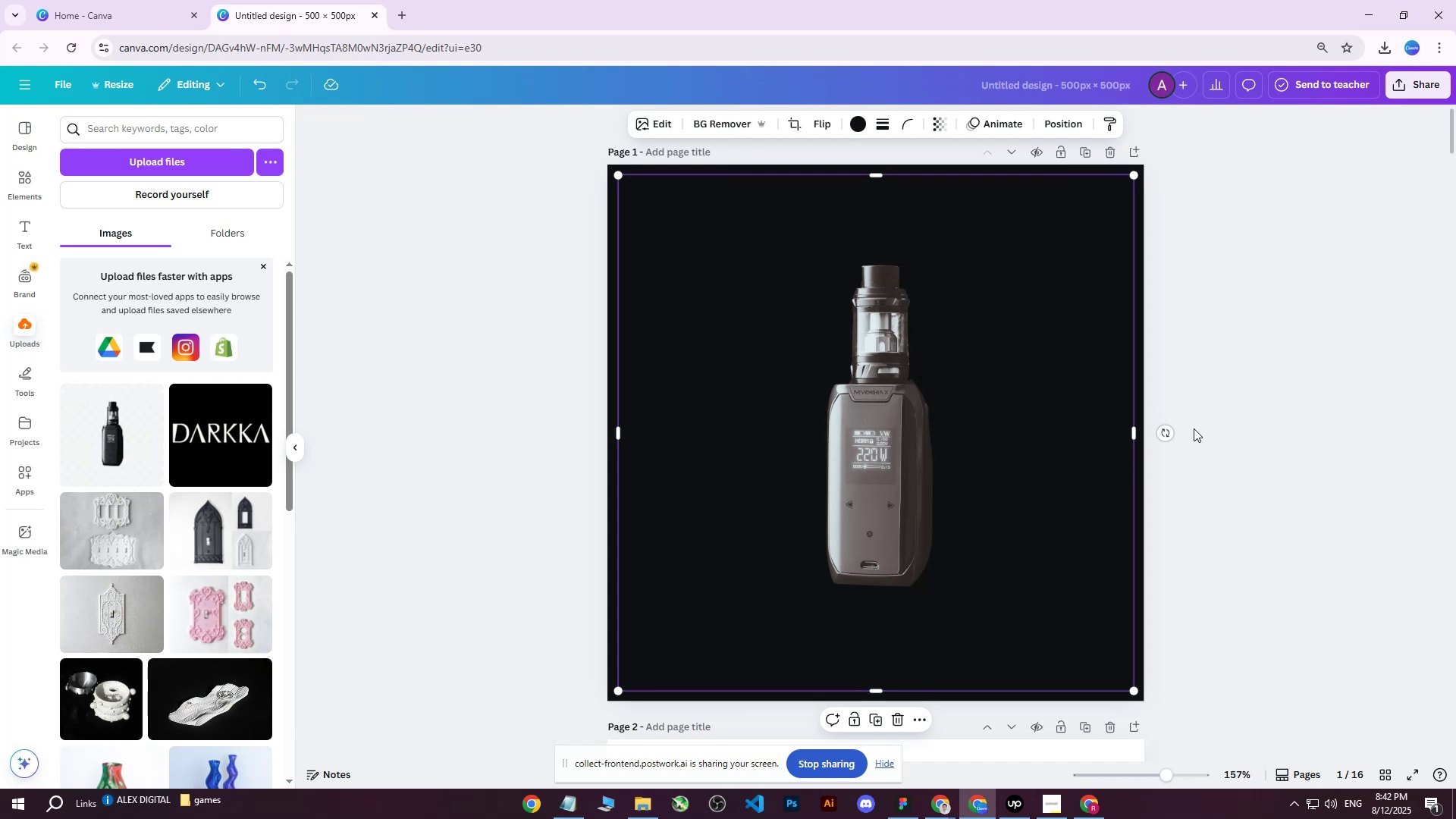 
left_click_drag(start_coordinate=[1163, 432], to_coordinate=[1143, 435])
 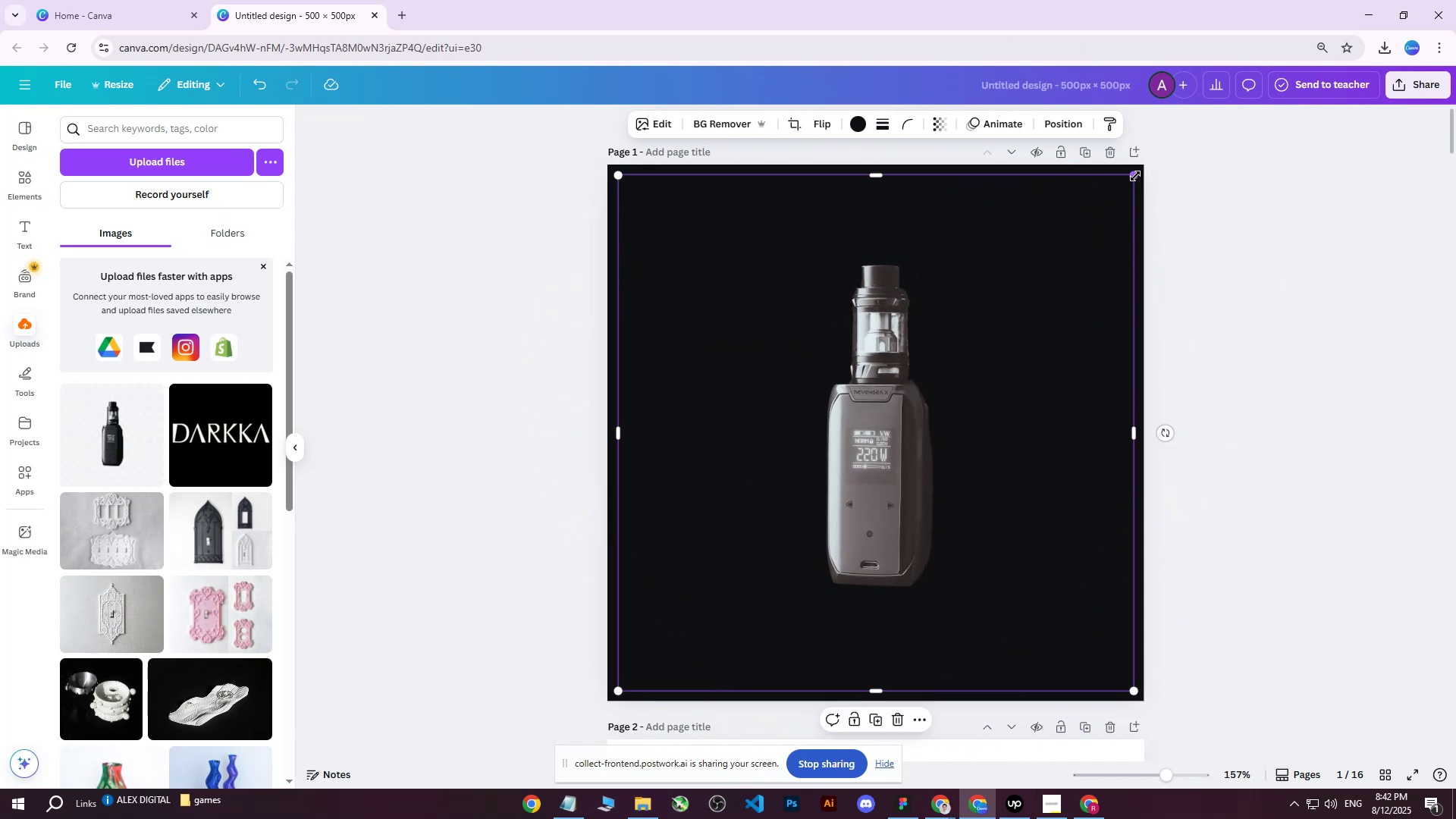 
left_click_drag(start_coordinate=[1134, 175], to_coordinate=[1218, 142])
 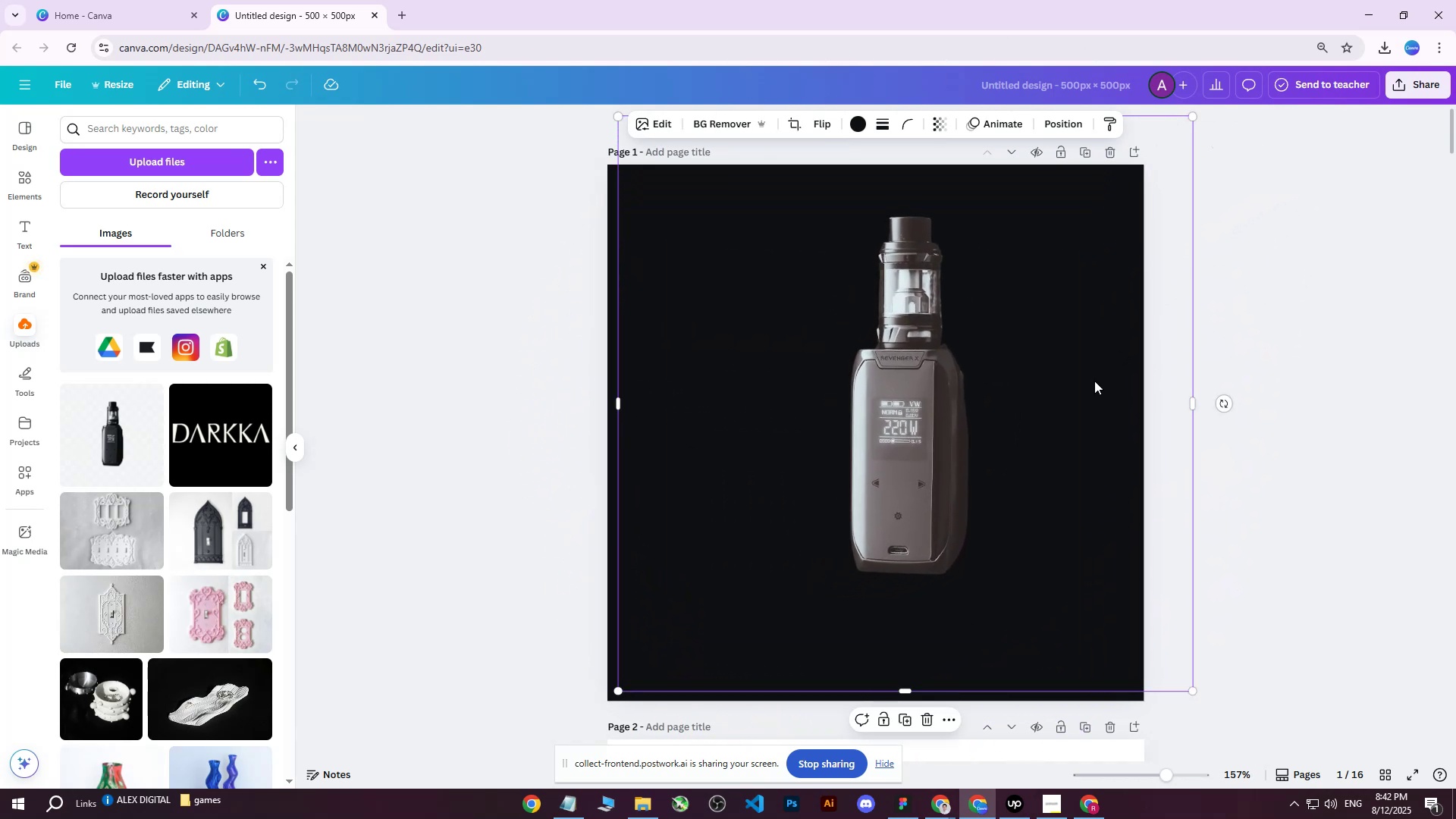 
left_click_drag(start_coordinate=[1086, 393], to_coordinate=[1057, 421])
 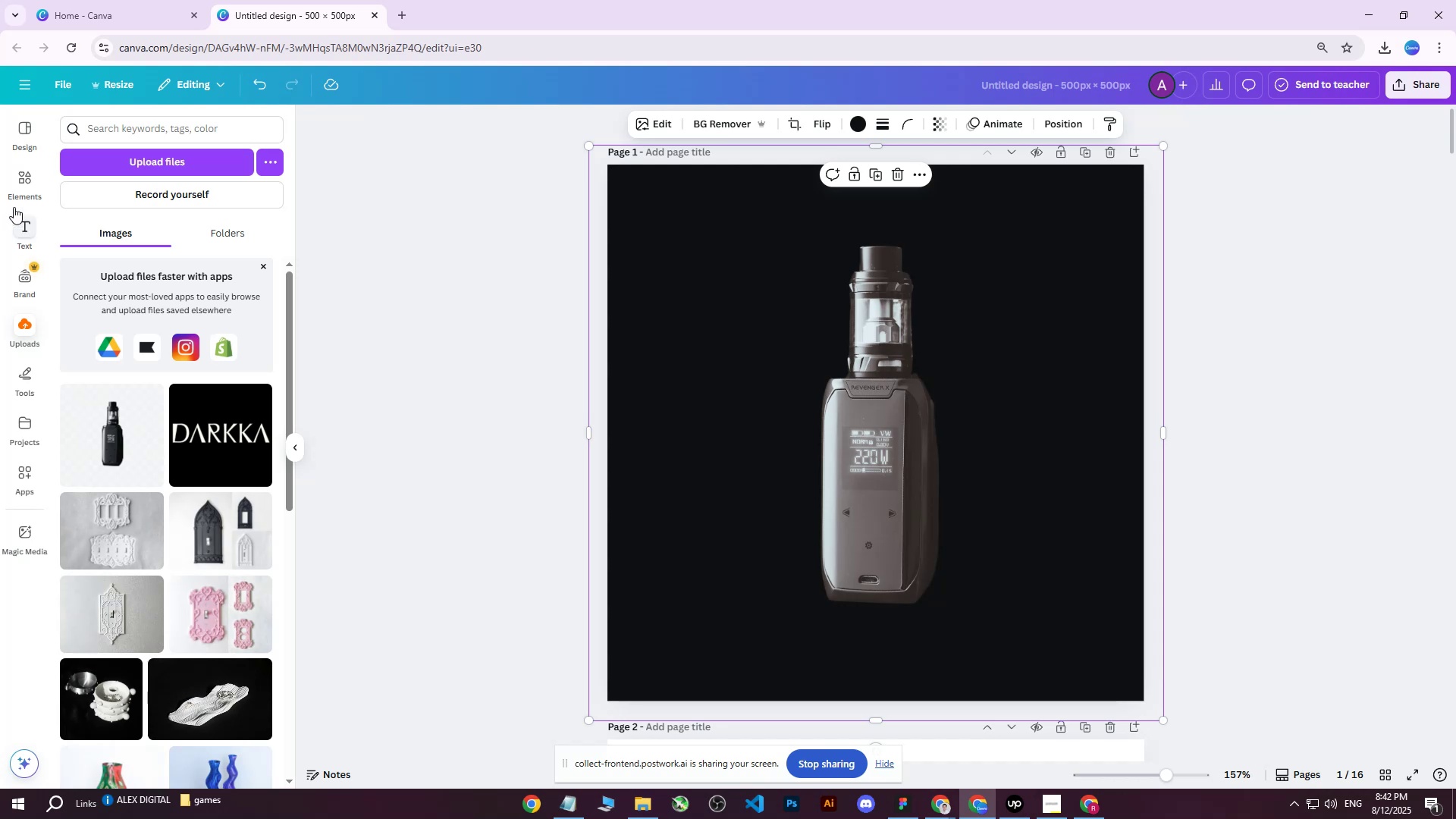 
left_click([19, 183])
 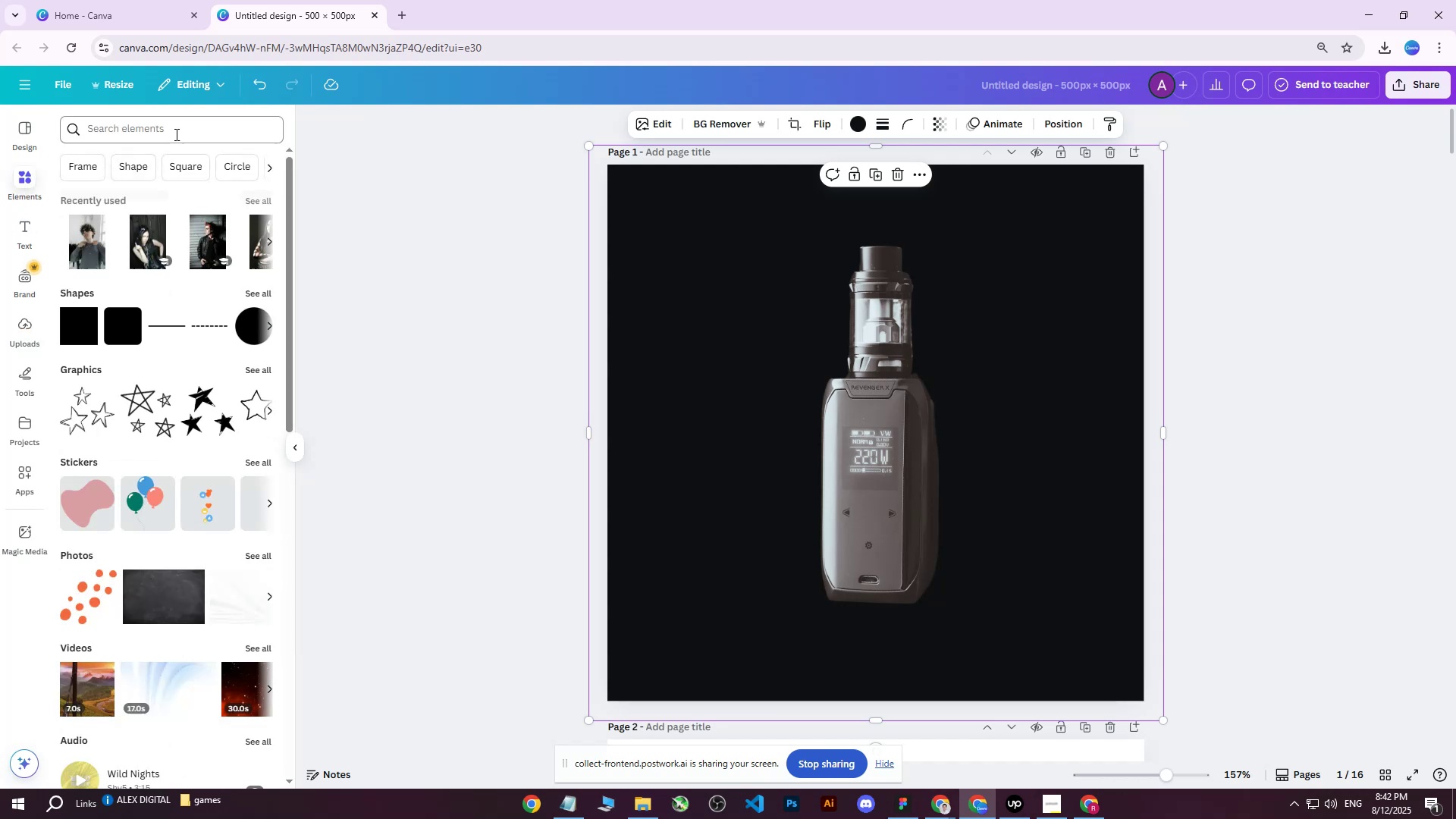 
left_click([175, 131])
 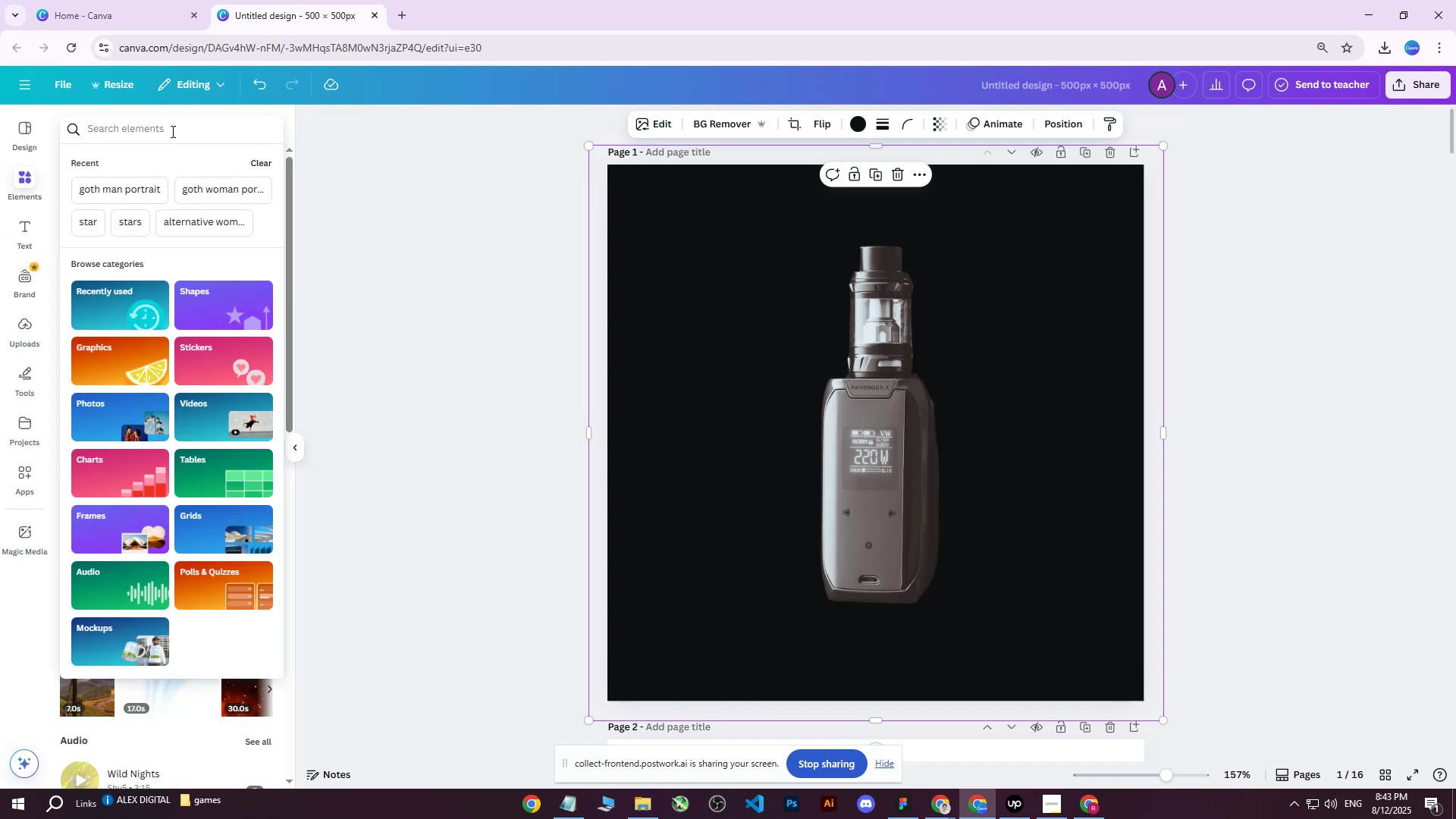 
type(SMOKEVas)
key(Backspace)
type(pe)
 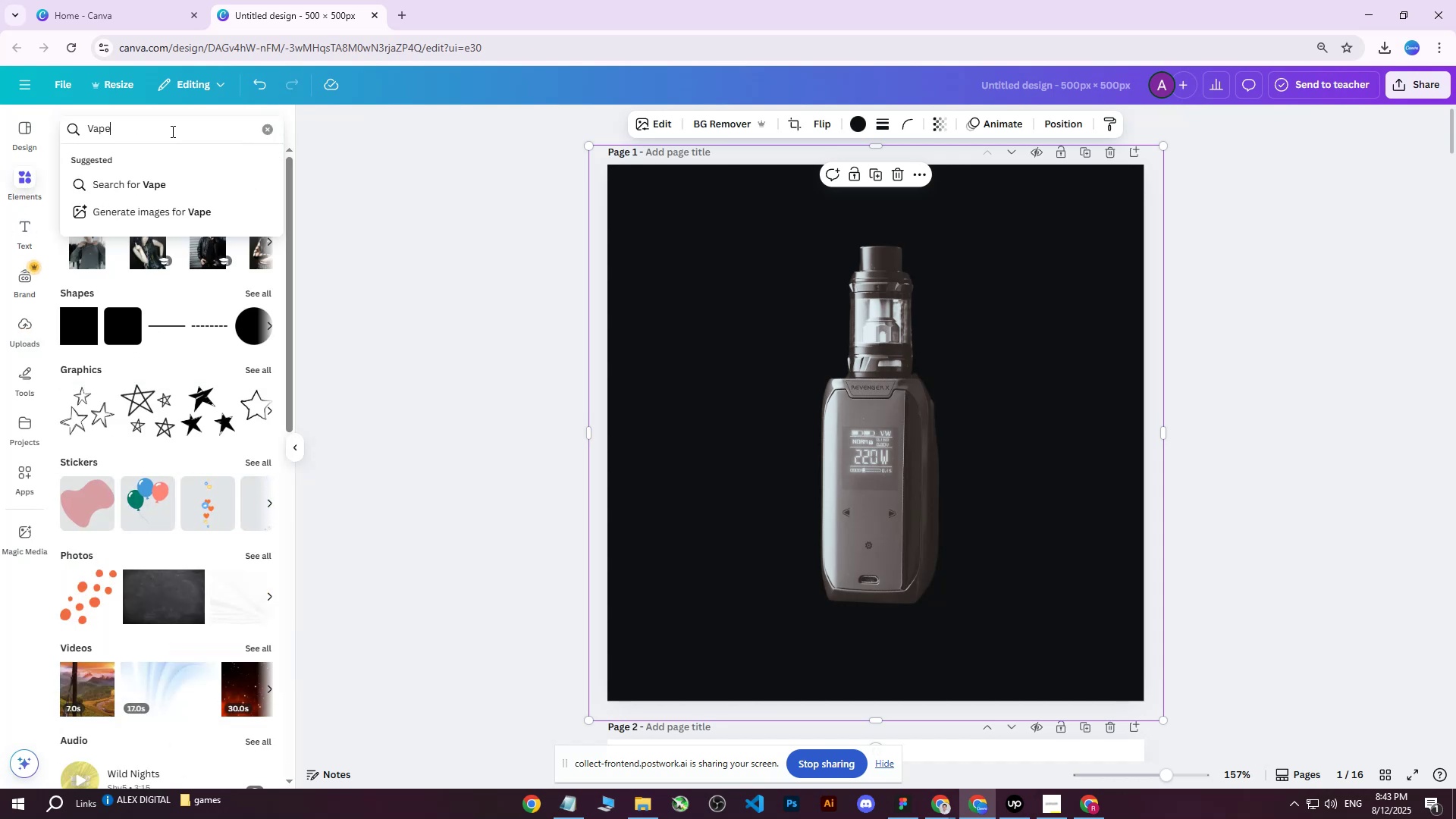 
key(Enter)
 